 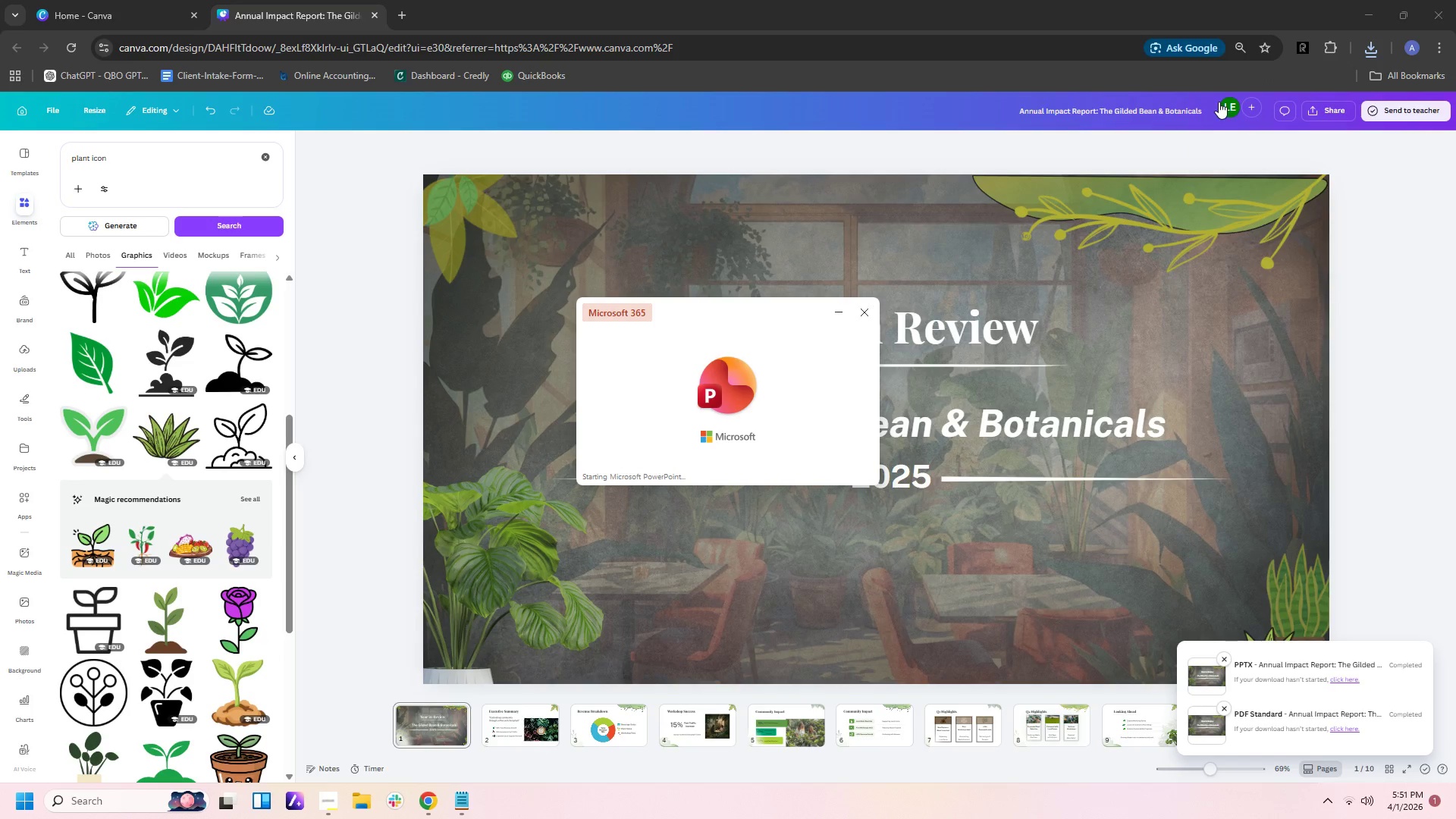 
left_click([500, 50])
 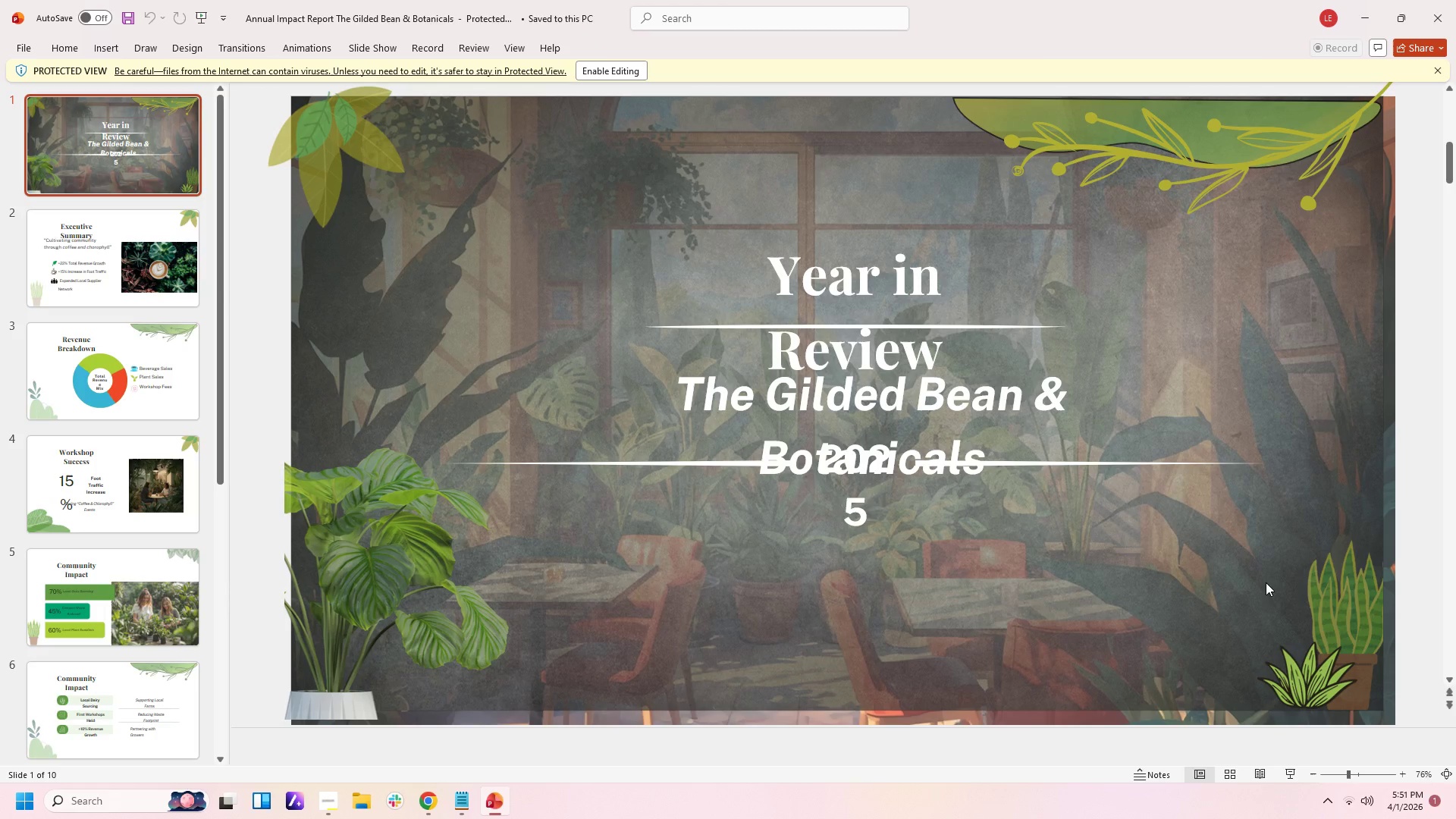 
wait(9.72)
 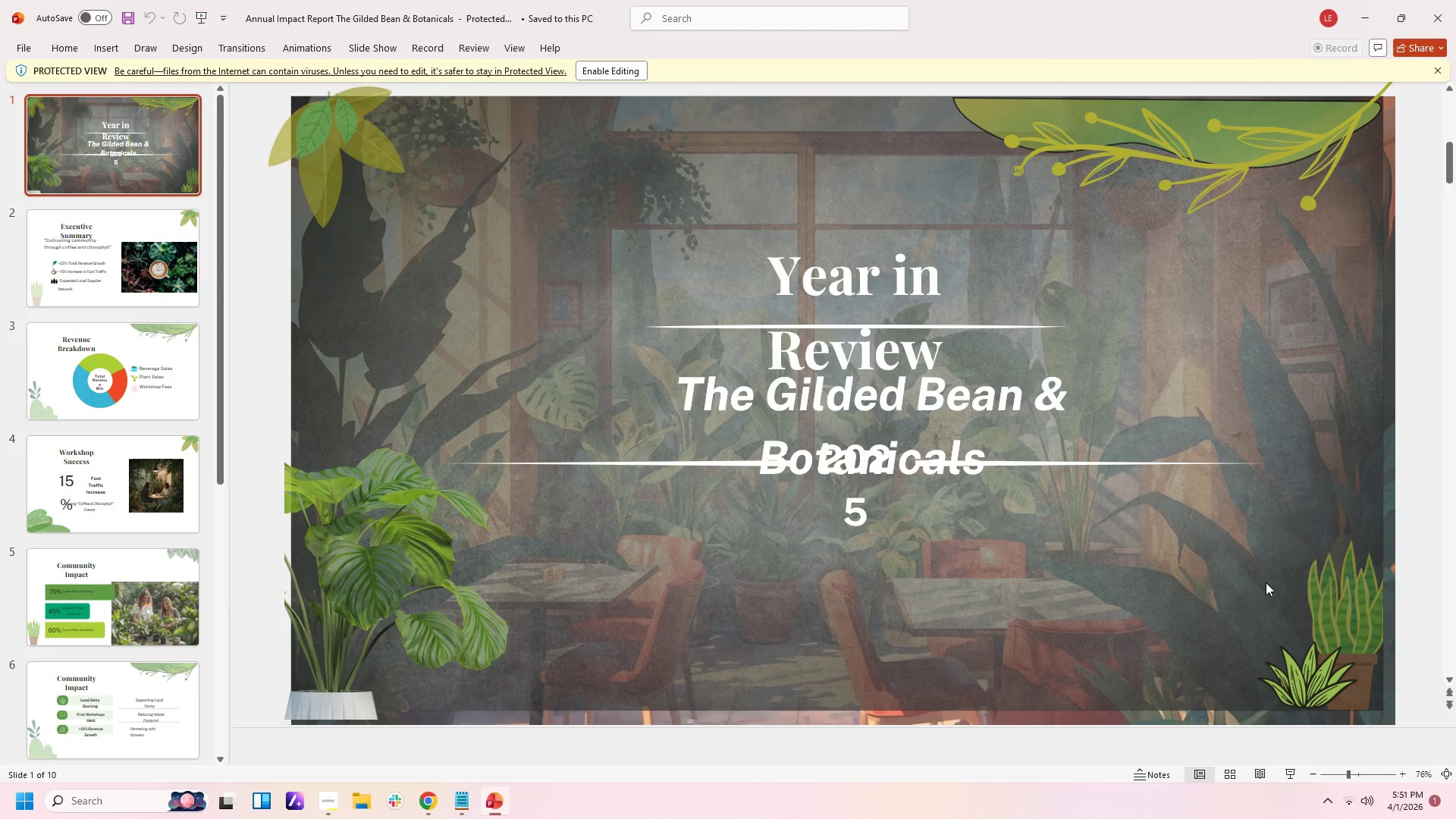 
left_click([1295, 776])
 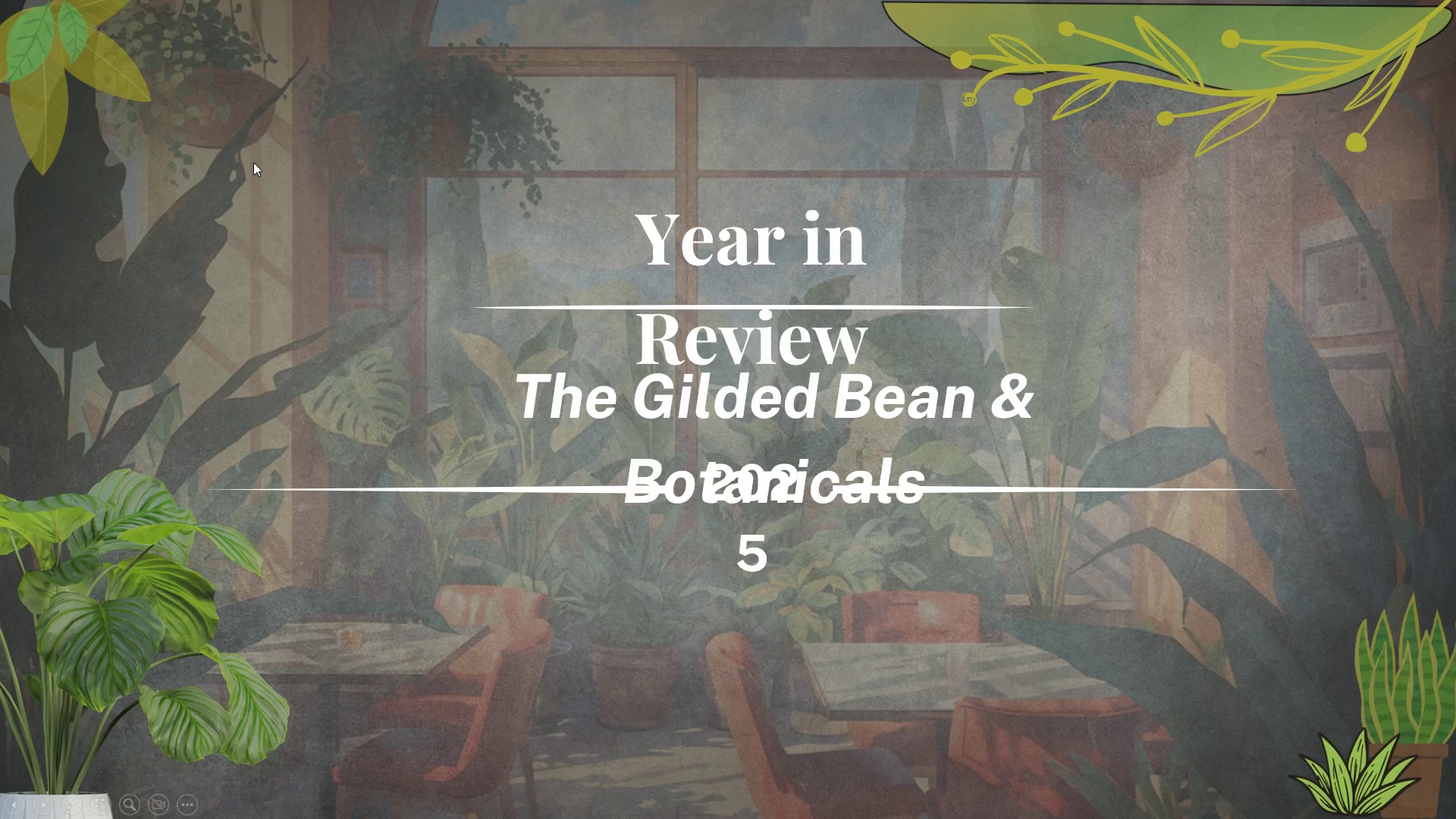 
wait(5.47)
 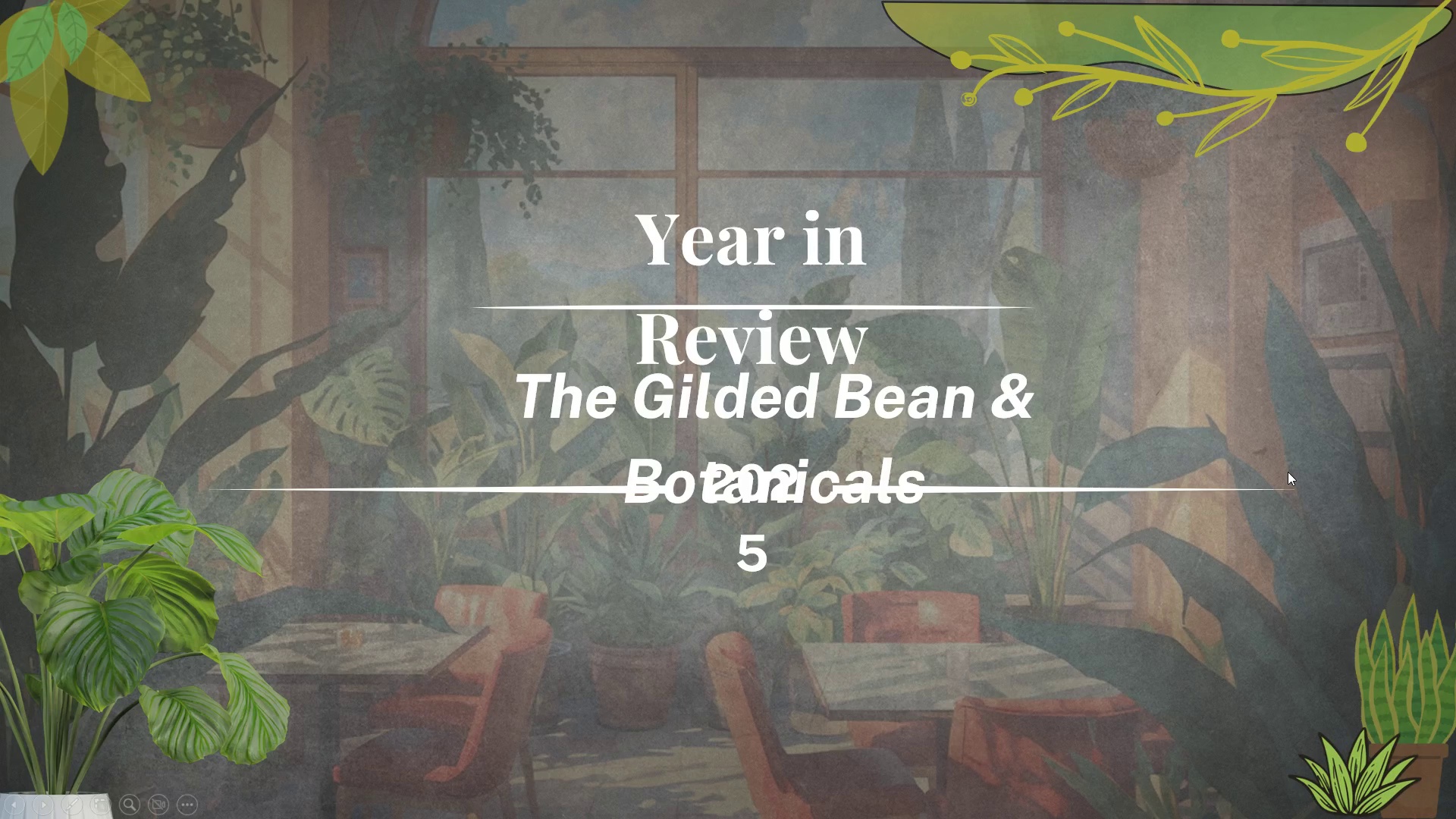 
key(Control+ControlLeft)
 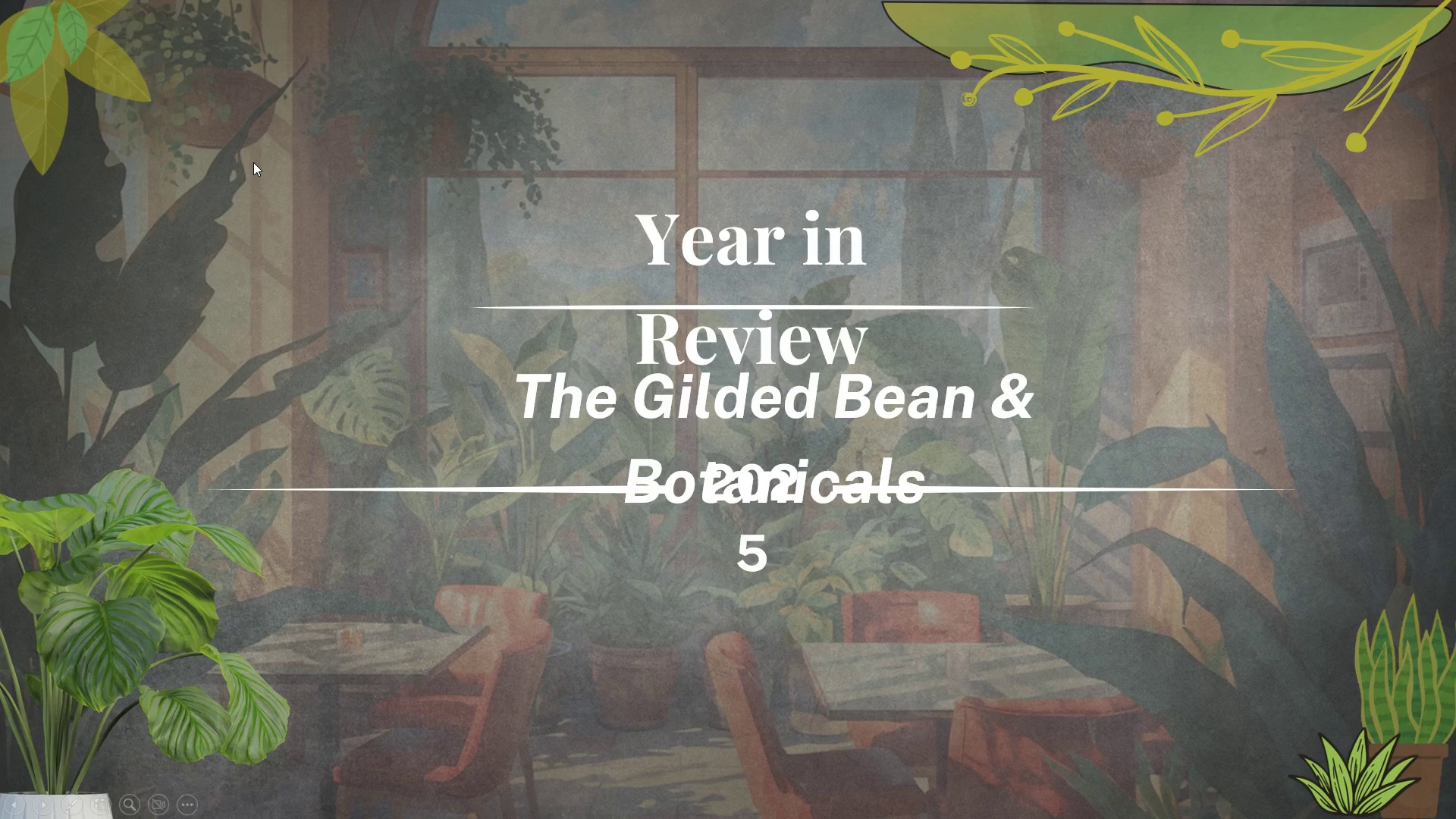 
key(Control+Z)
 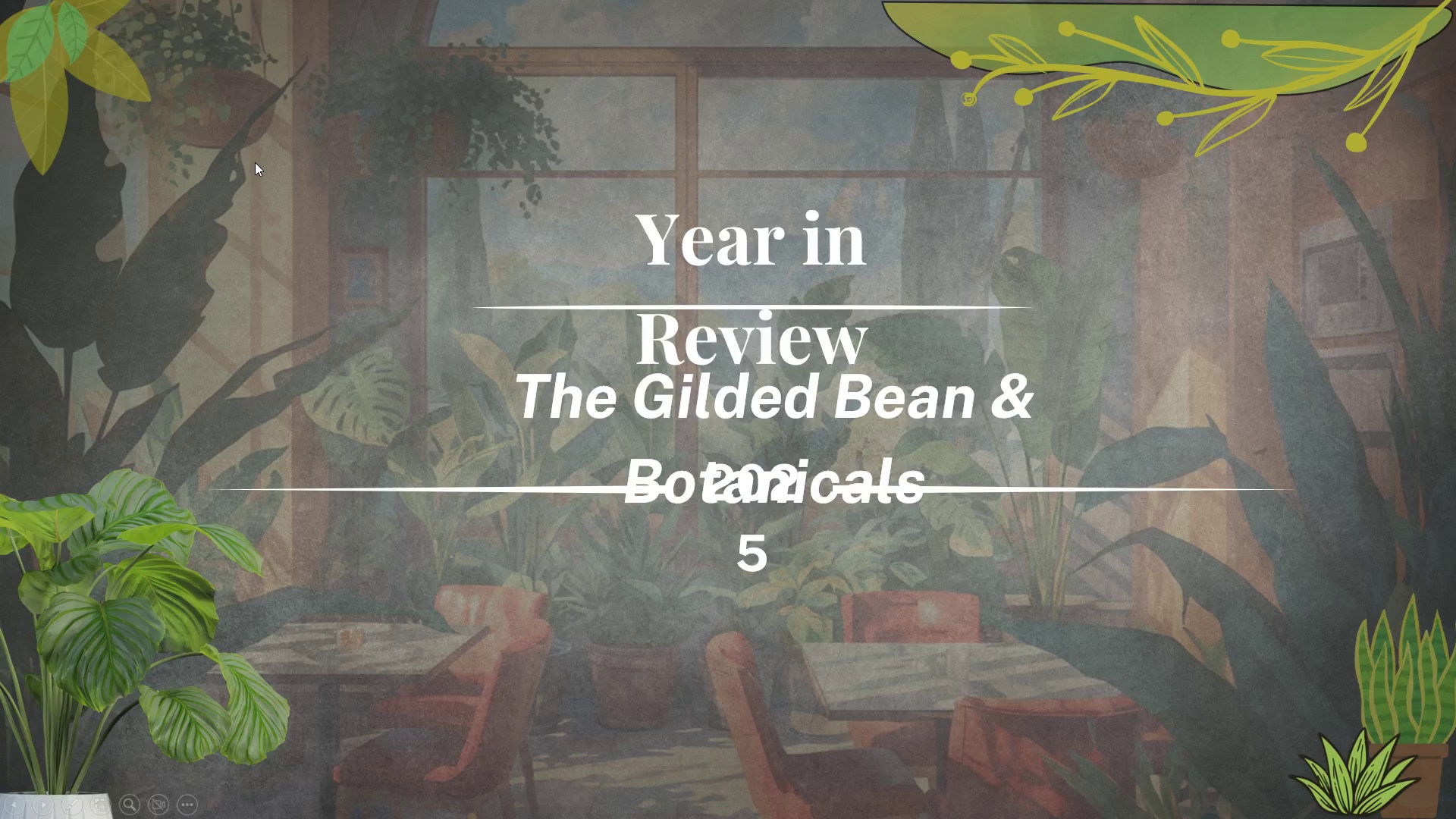 
key(Escape)
 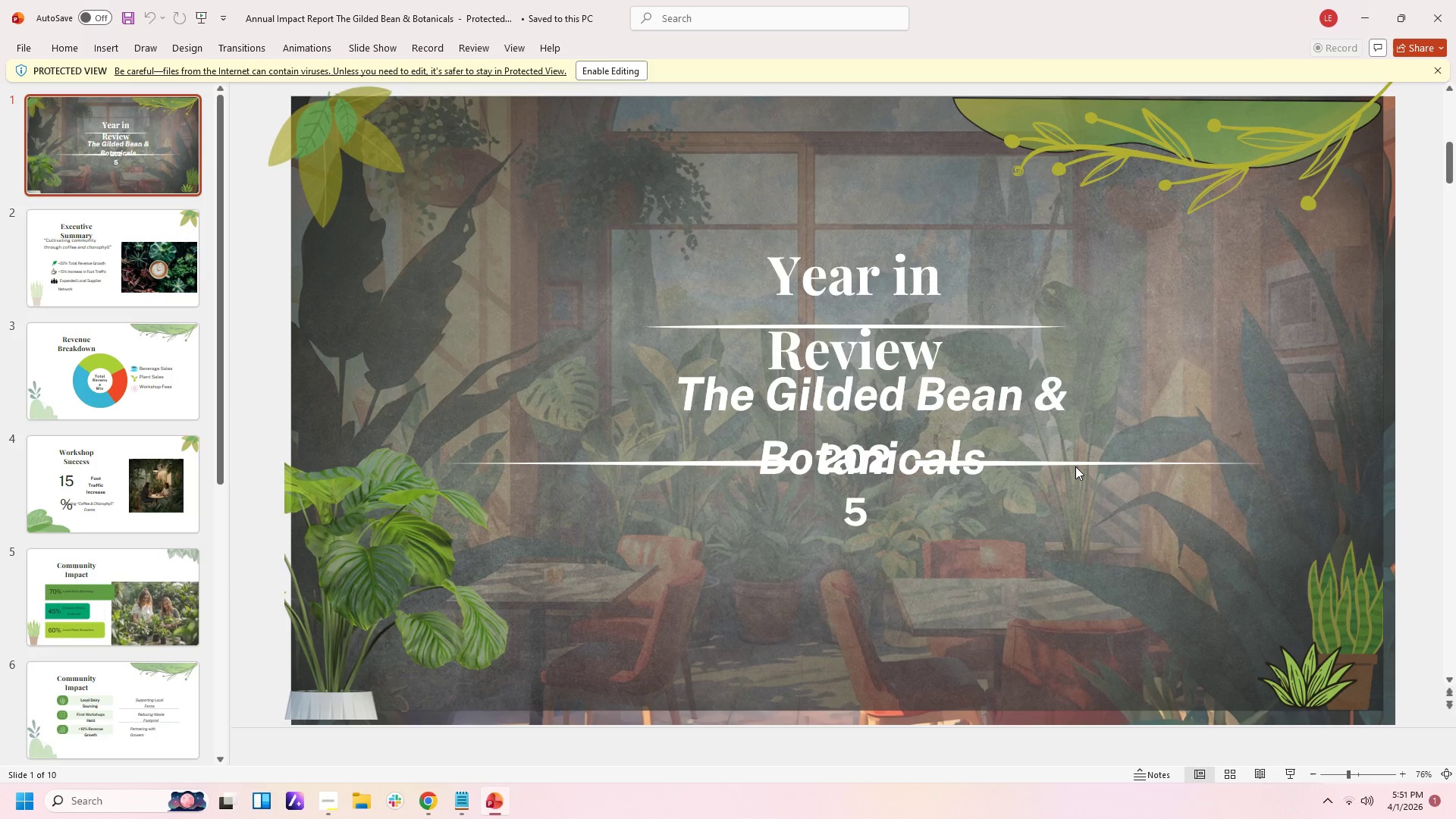 
left_click_drag(start_coordinate=[1078, 463], to_coordinate=[1081, 492])
 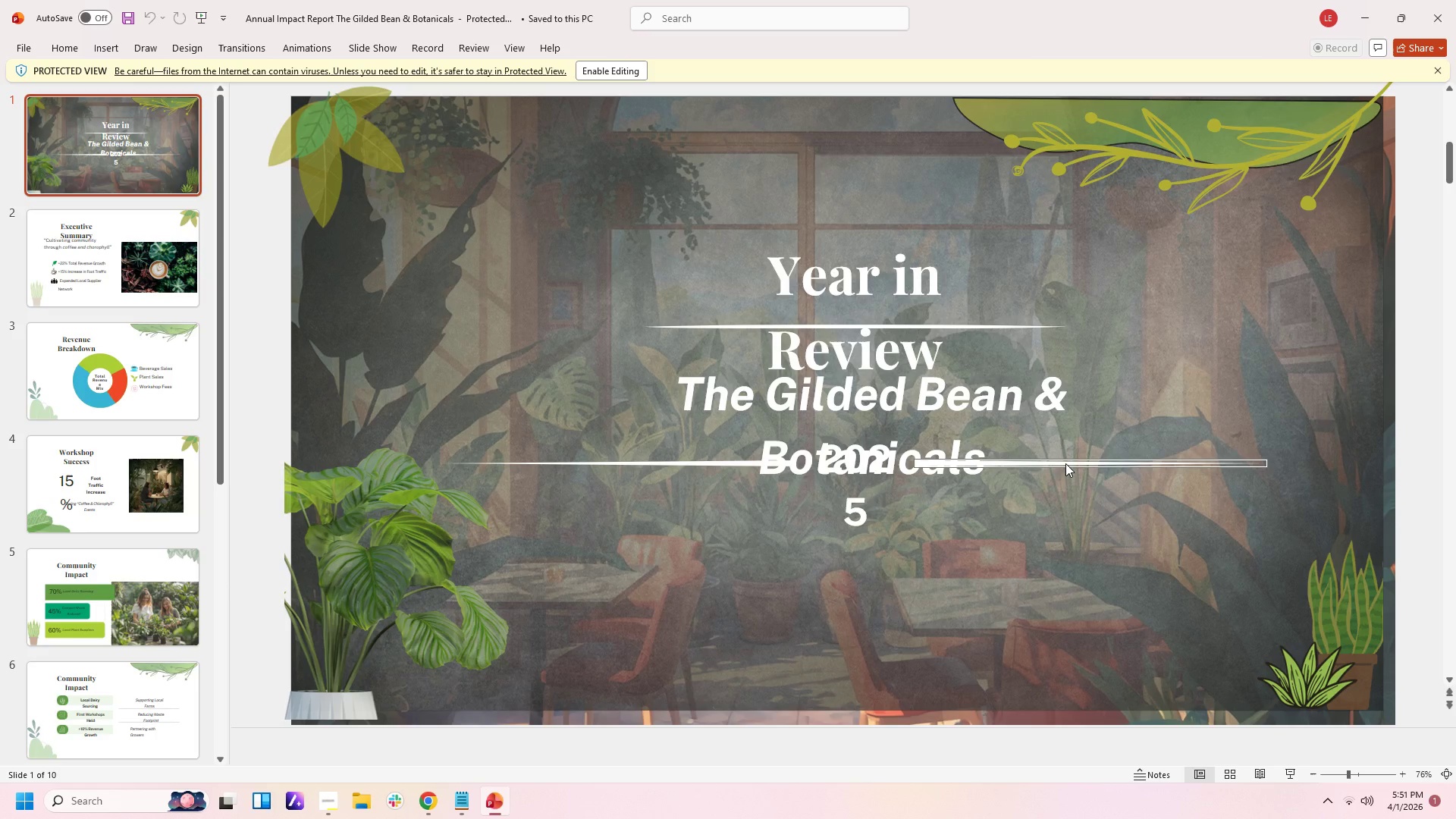 
left_click([1064, 465])
 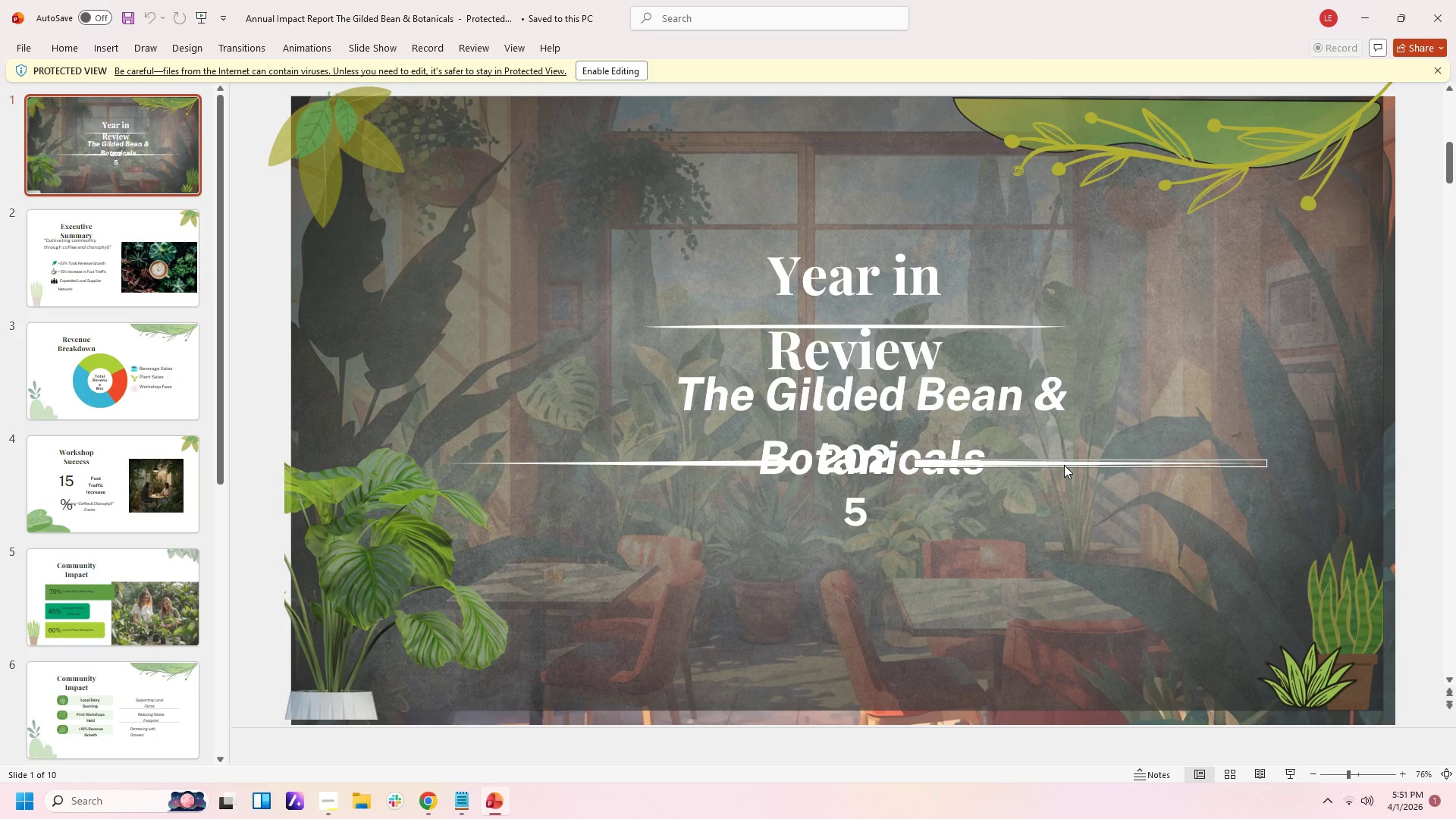 
left_click_drag(start_coordinate=[1064, 465], to_coordinate=[1064, 496])
 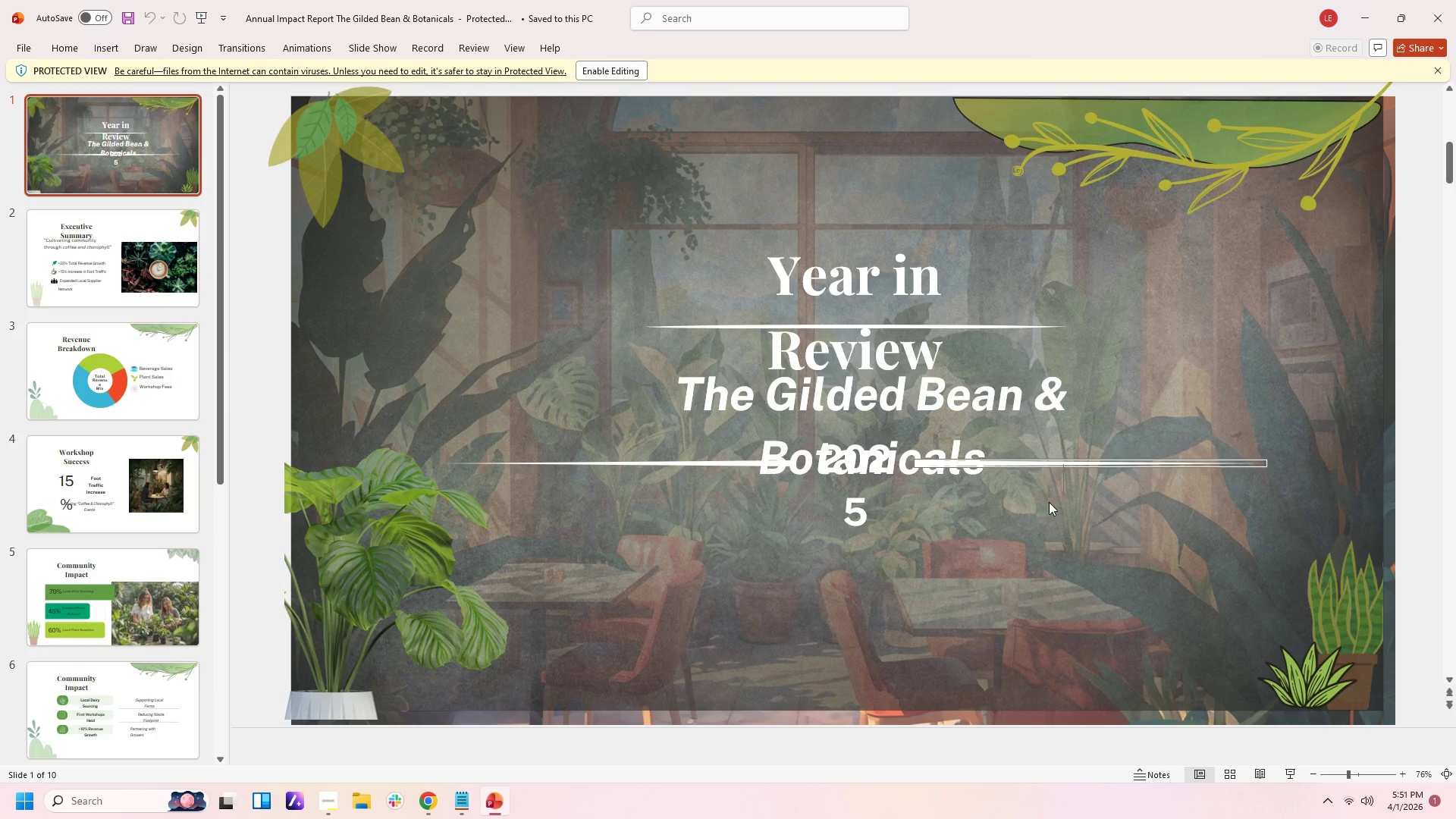 
left_click([1043, 507])
 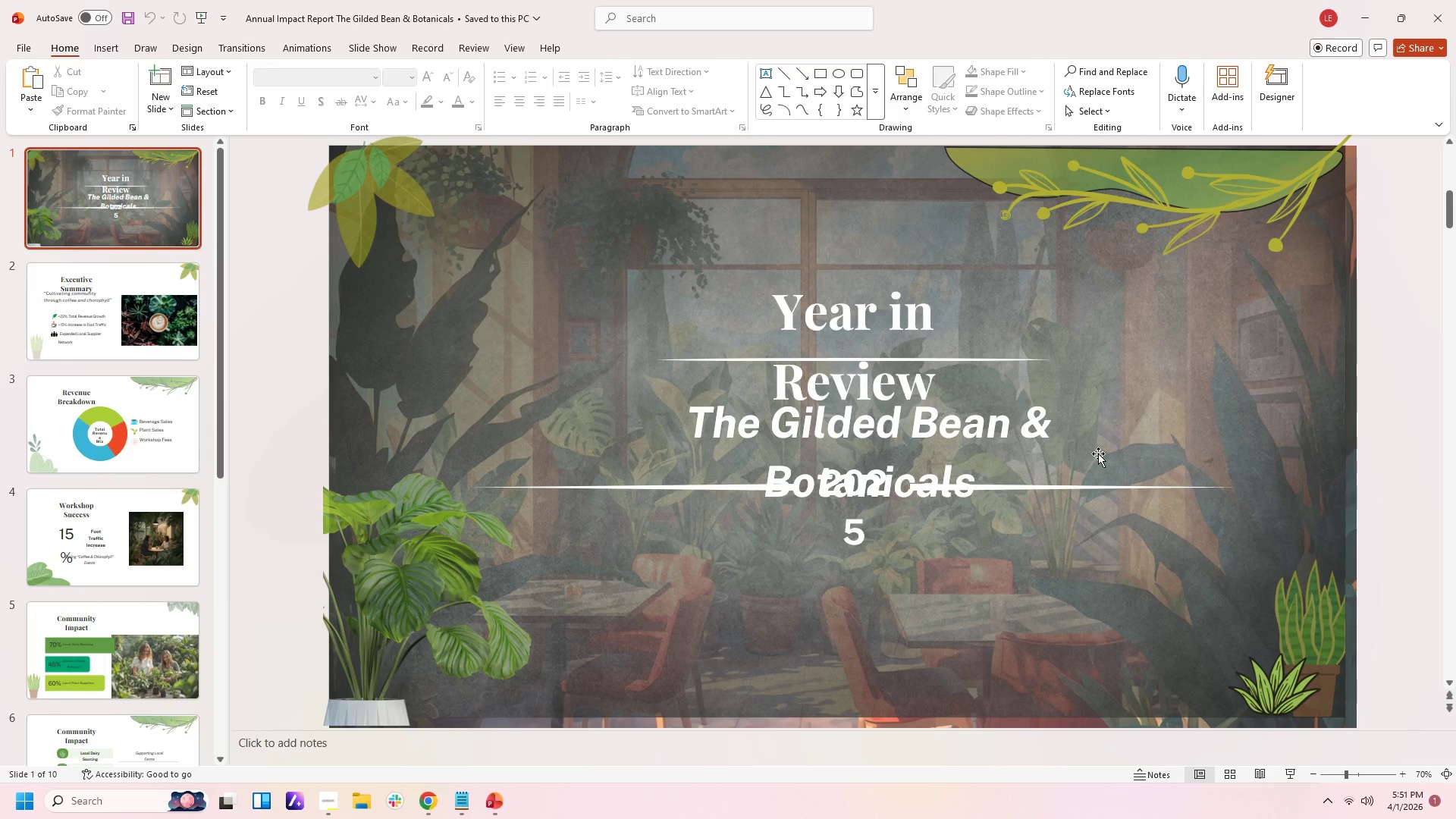 
wait(6.0)
 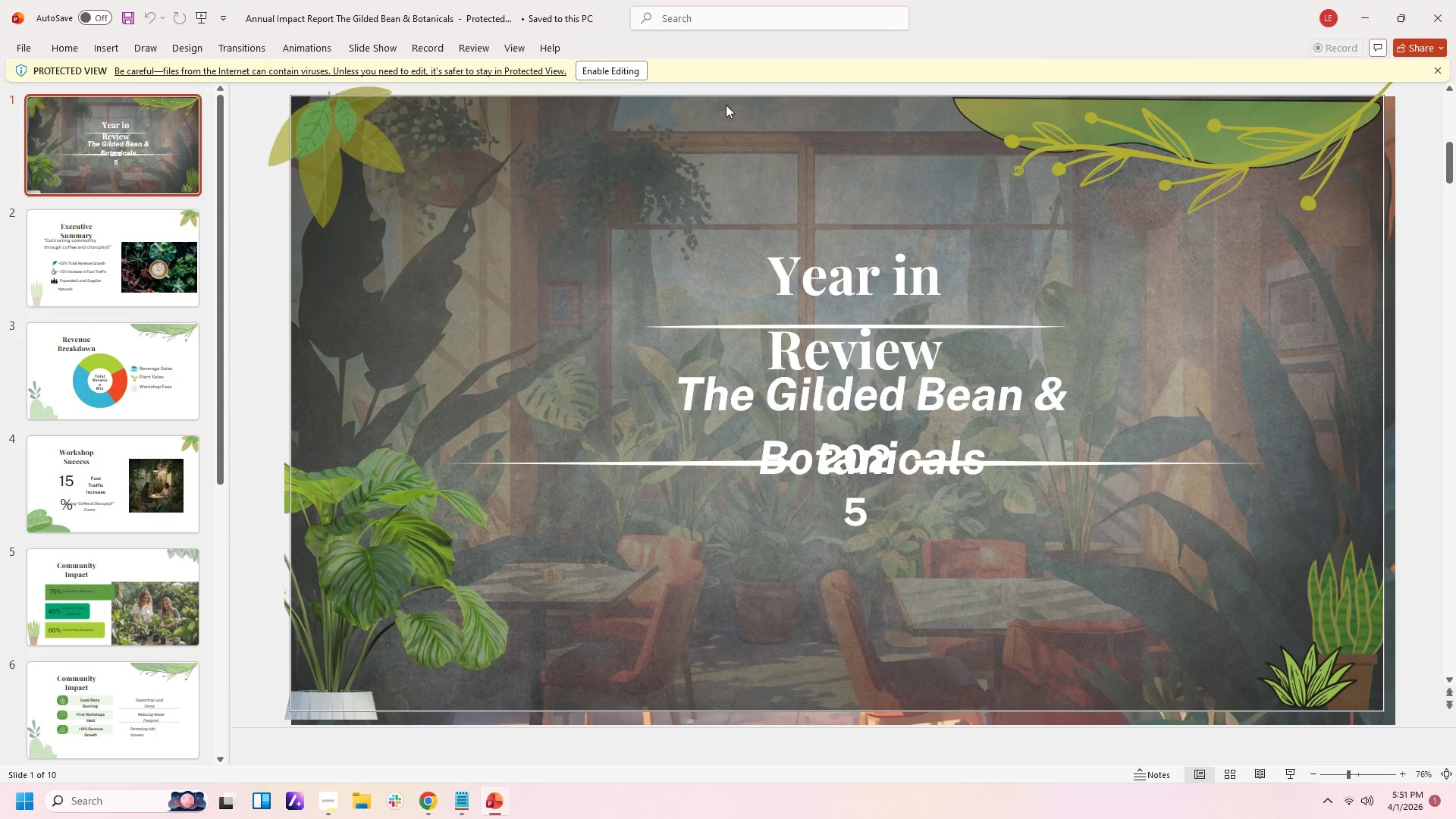 
left_click([1056, 488])
 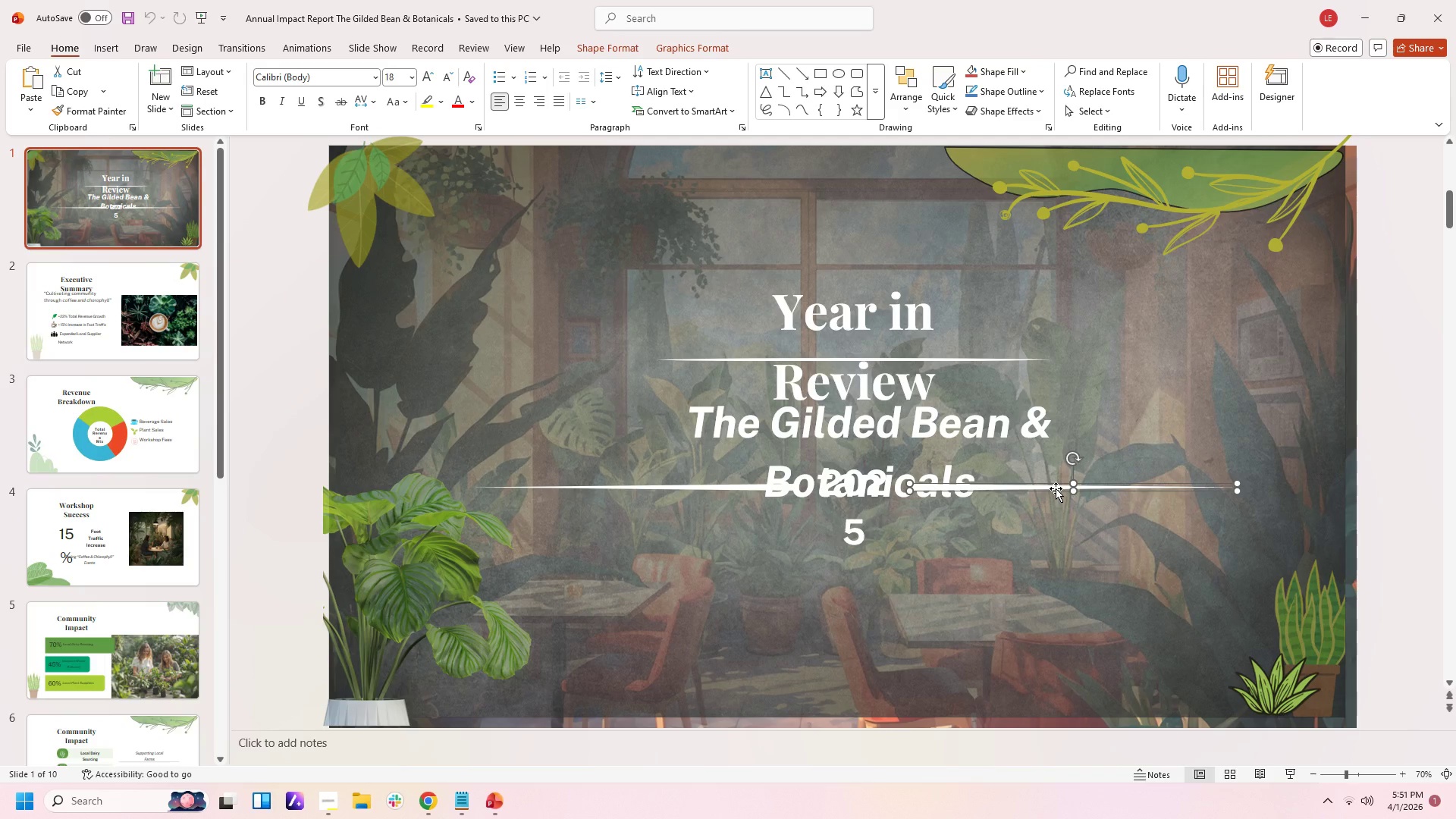 
left_click_drag(start_coordinate=[1056, 488], to_coordinate=[1128, 519])
 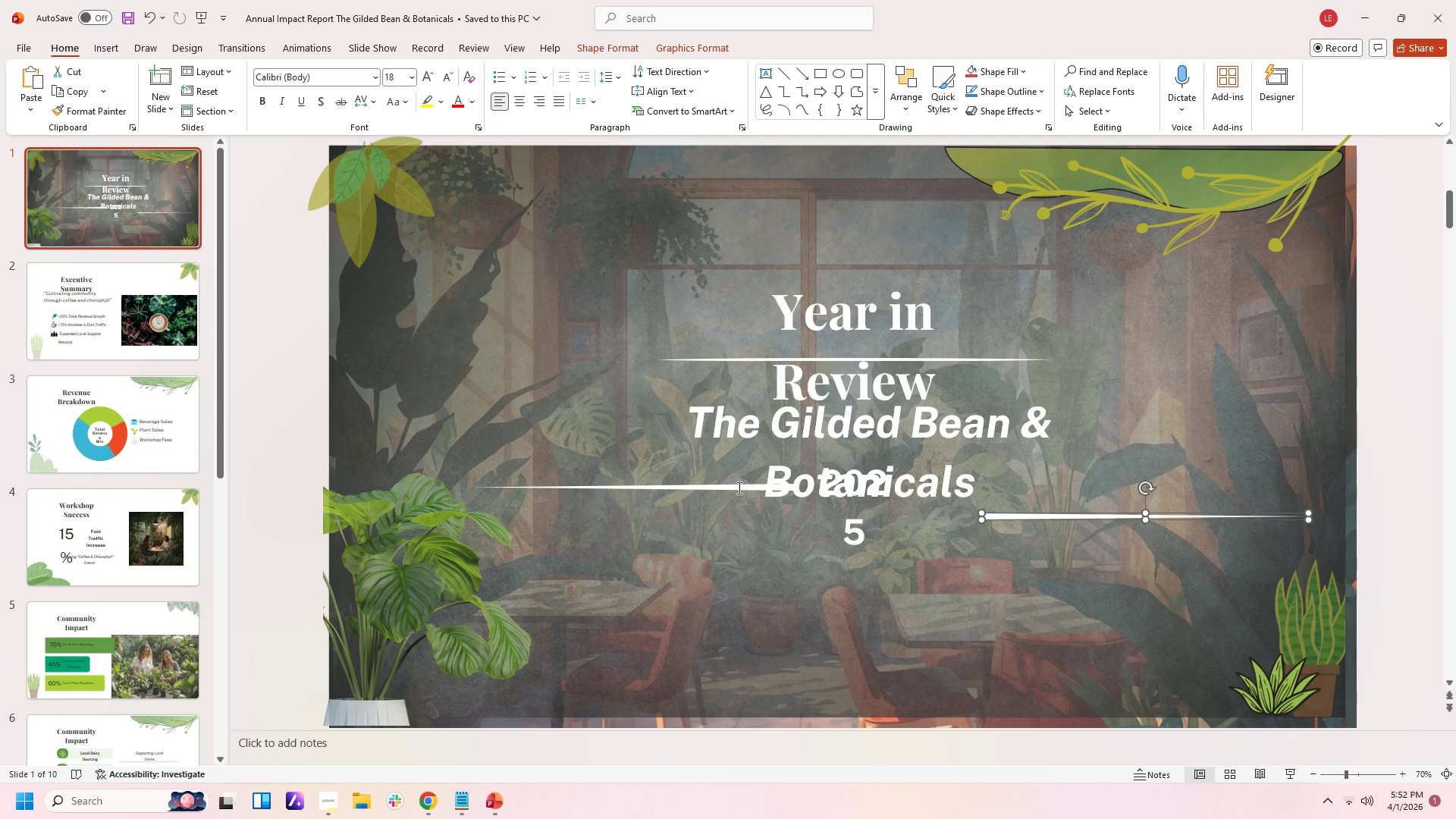 
left_click([736, 488])
 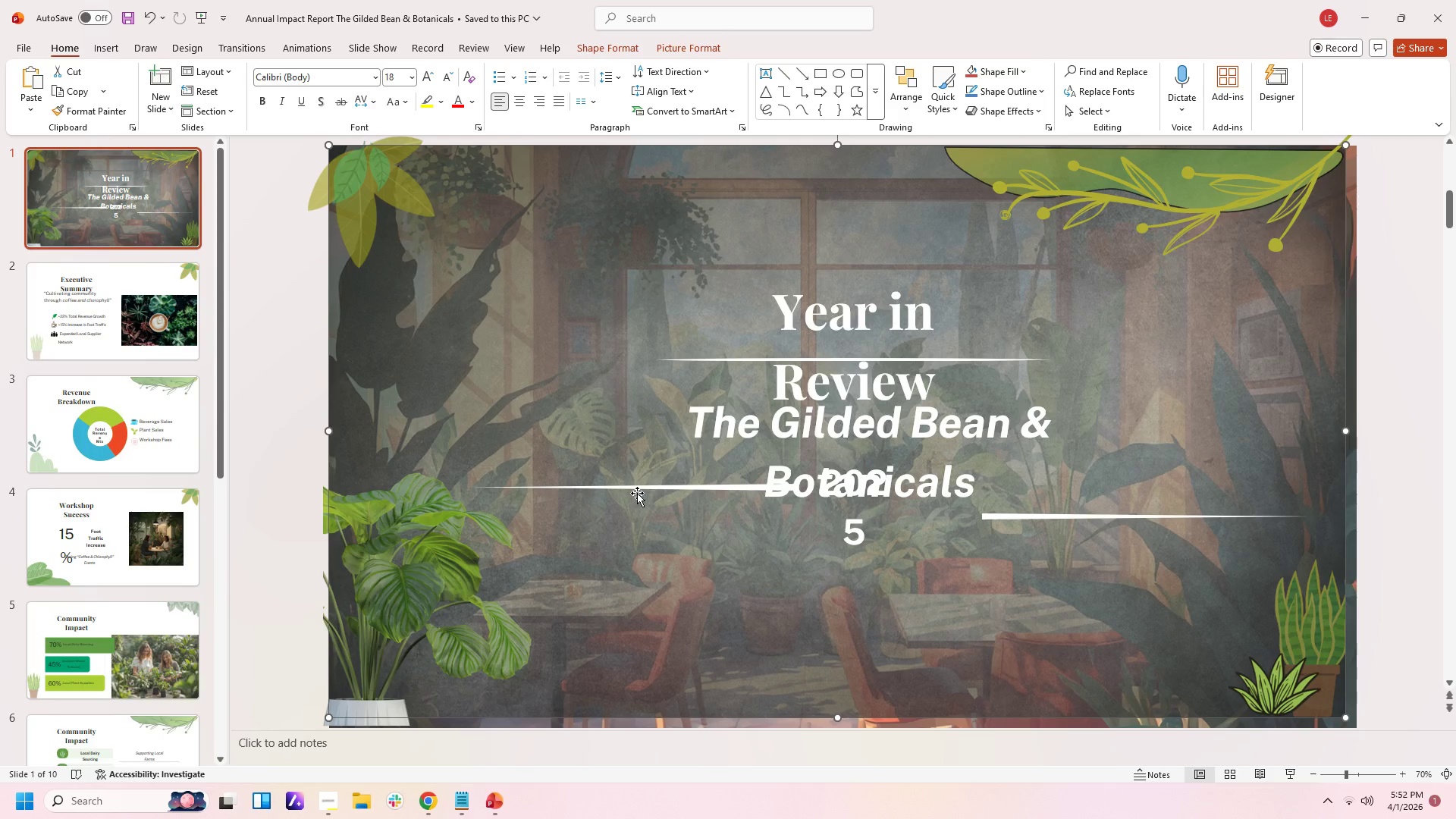 
left_click([637, 486])
 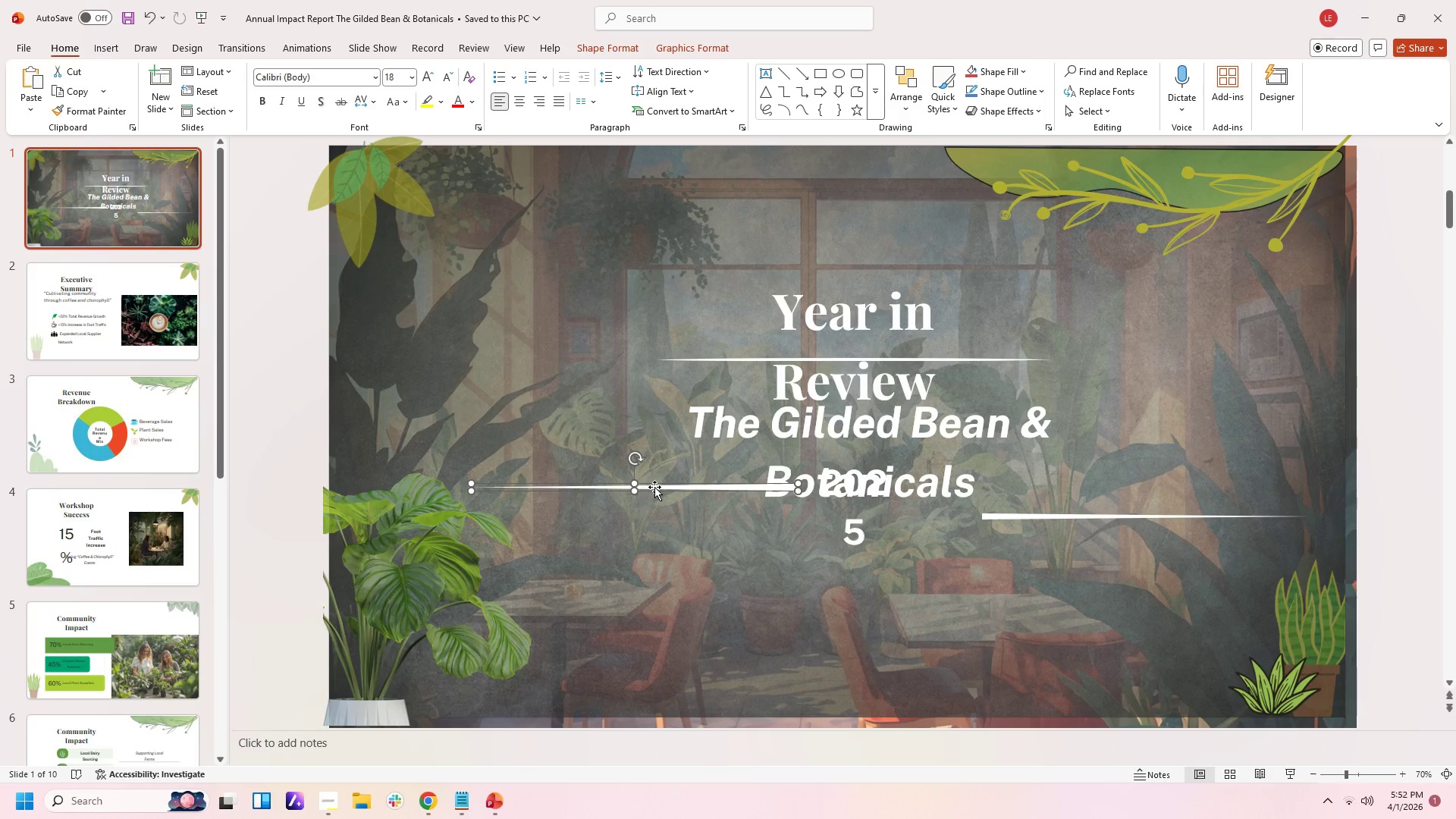 
left_click_drag(start_coordinate=[654, 487], to_coordinate=[628, 526])
 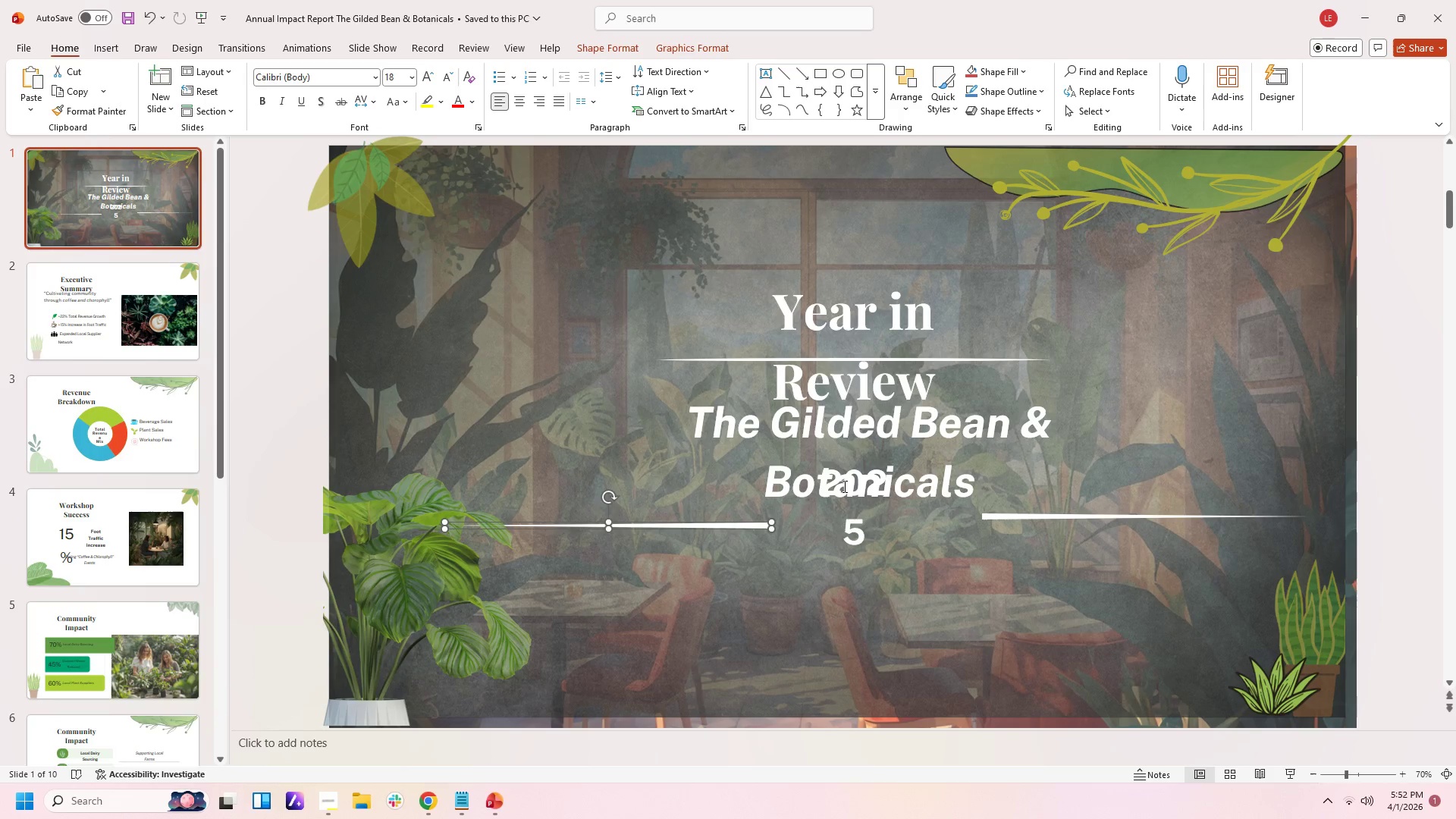 
left_click([853, 485])
 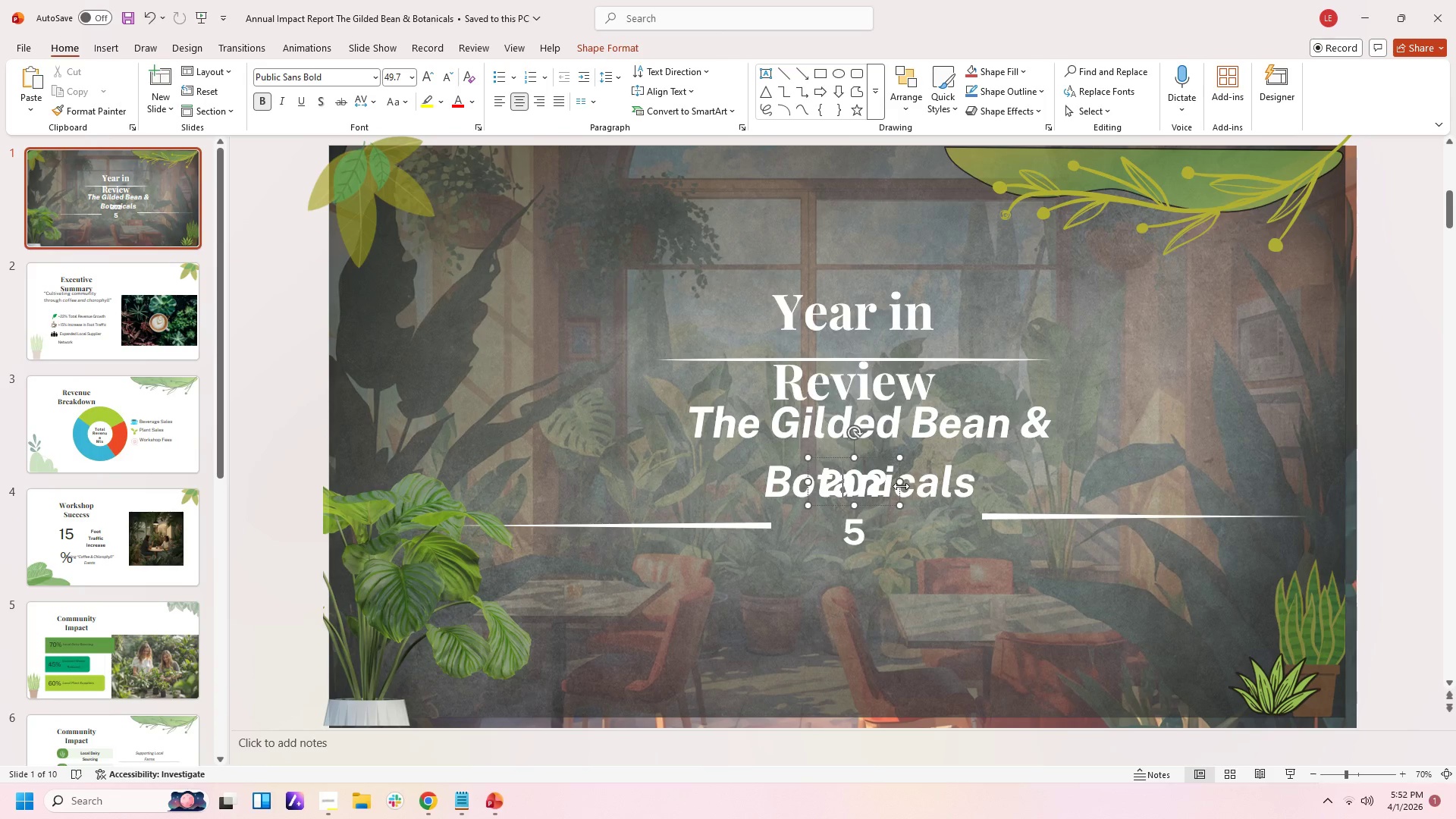 
left_click_drag(start_coordinate=[902, 485], to_coordinate=[921, 485])
 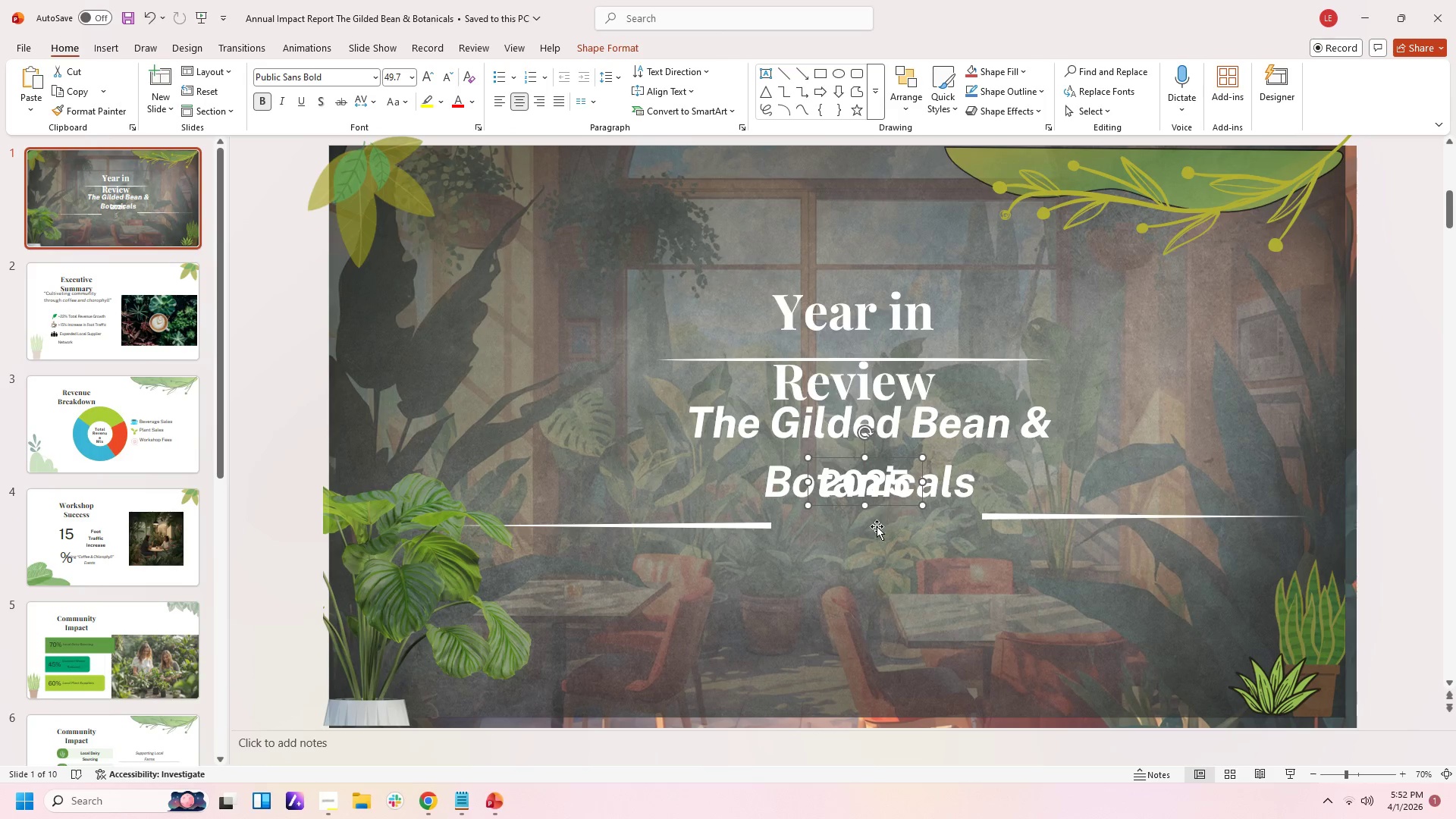 
left_click([876, 527])
 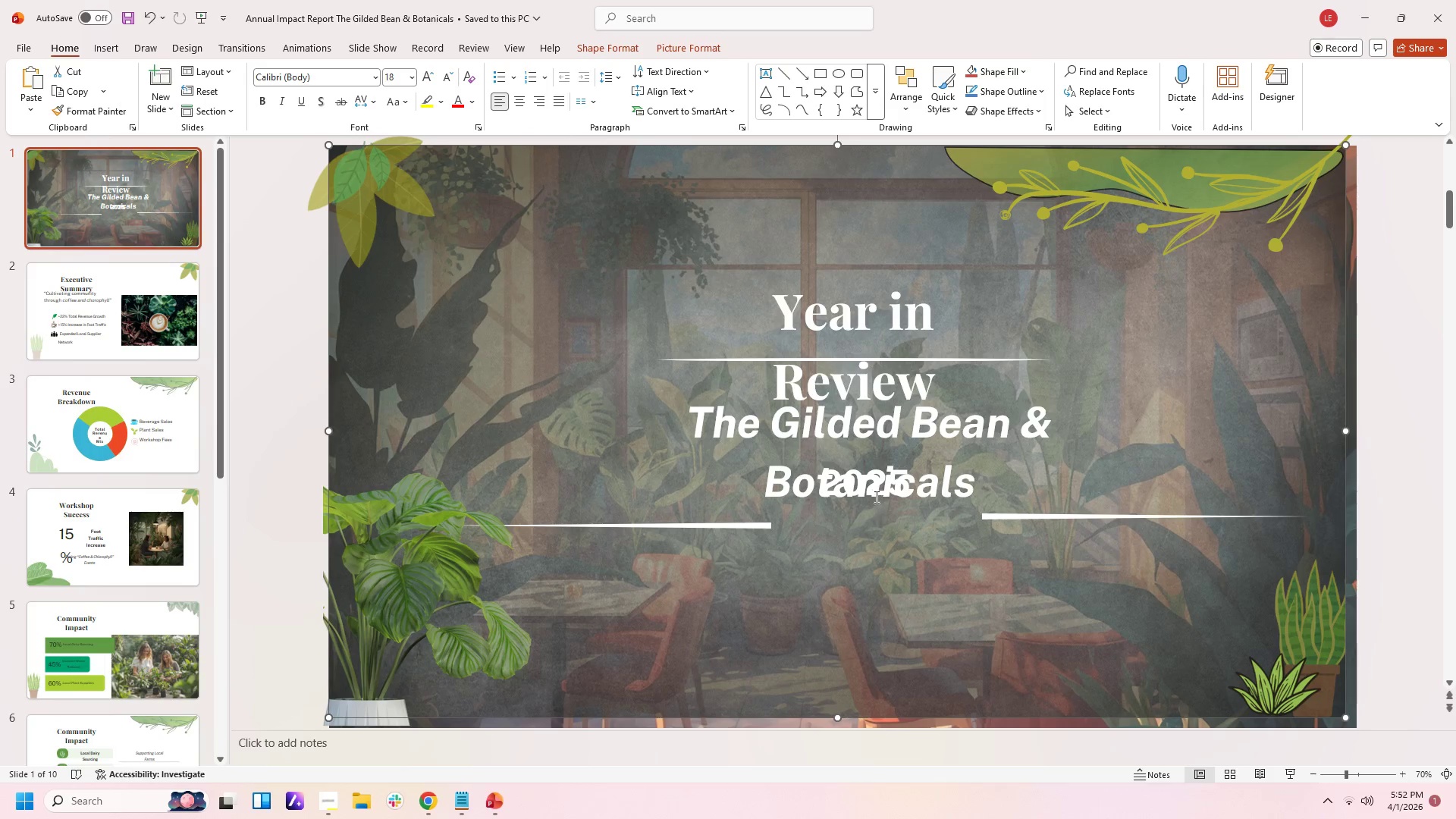 
left_click([874, 491])
 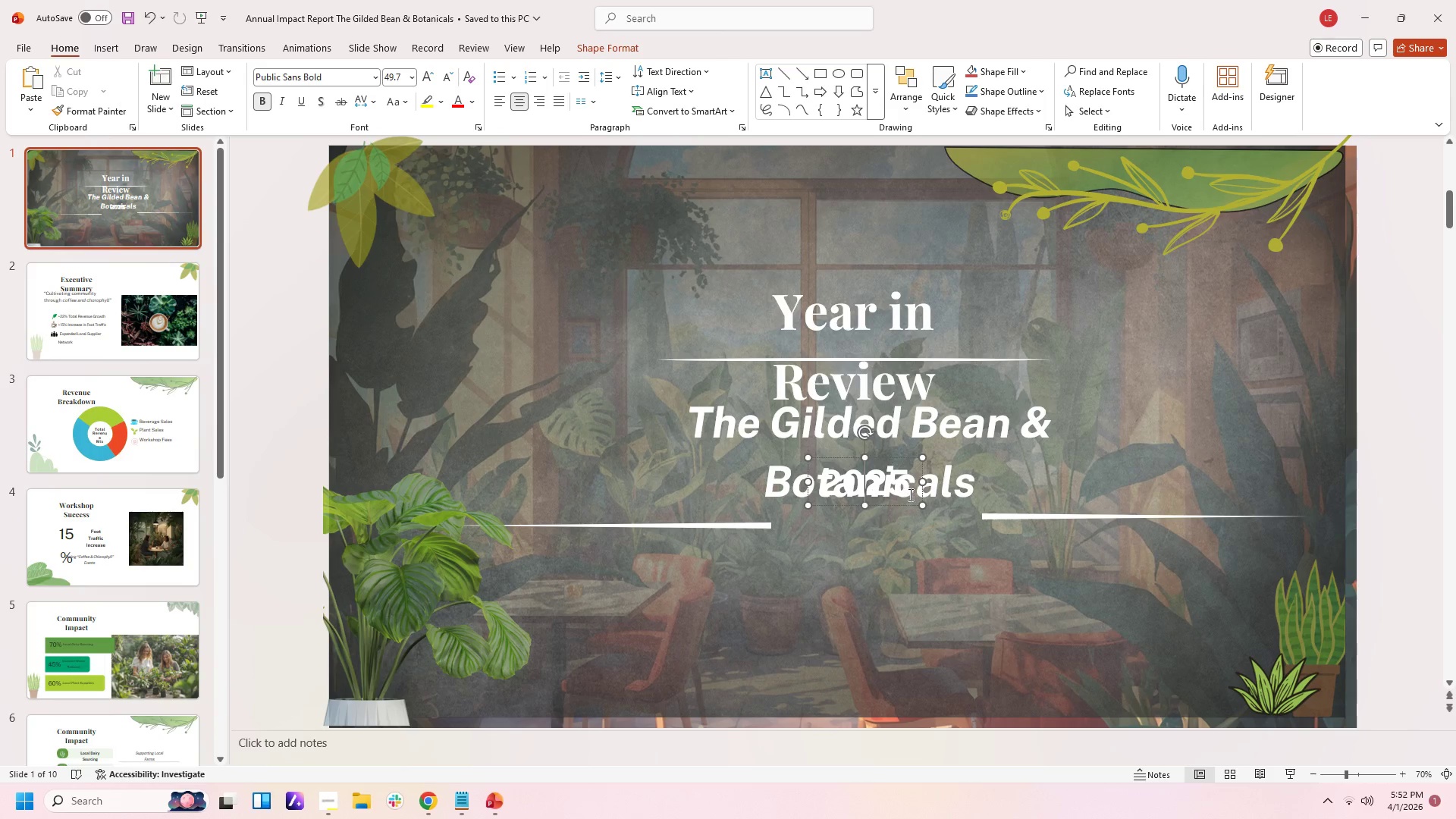 
left_click([898, 523])
 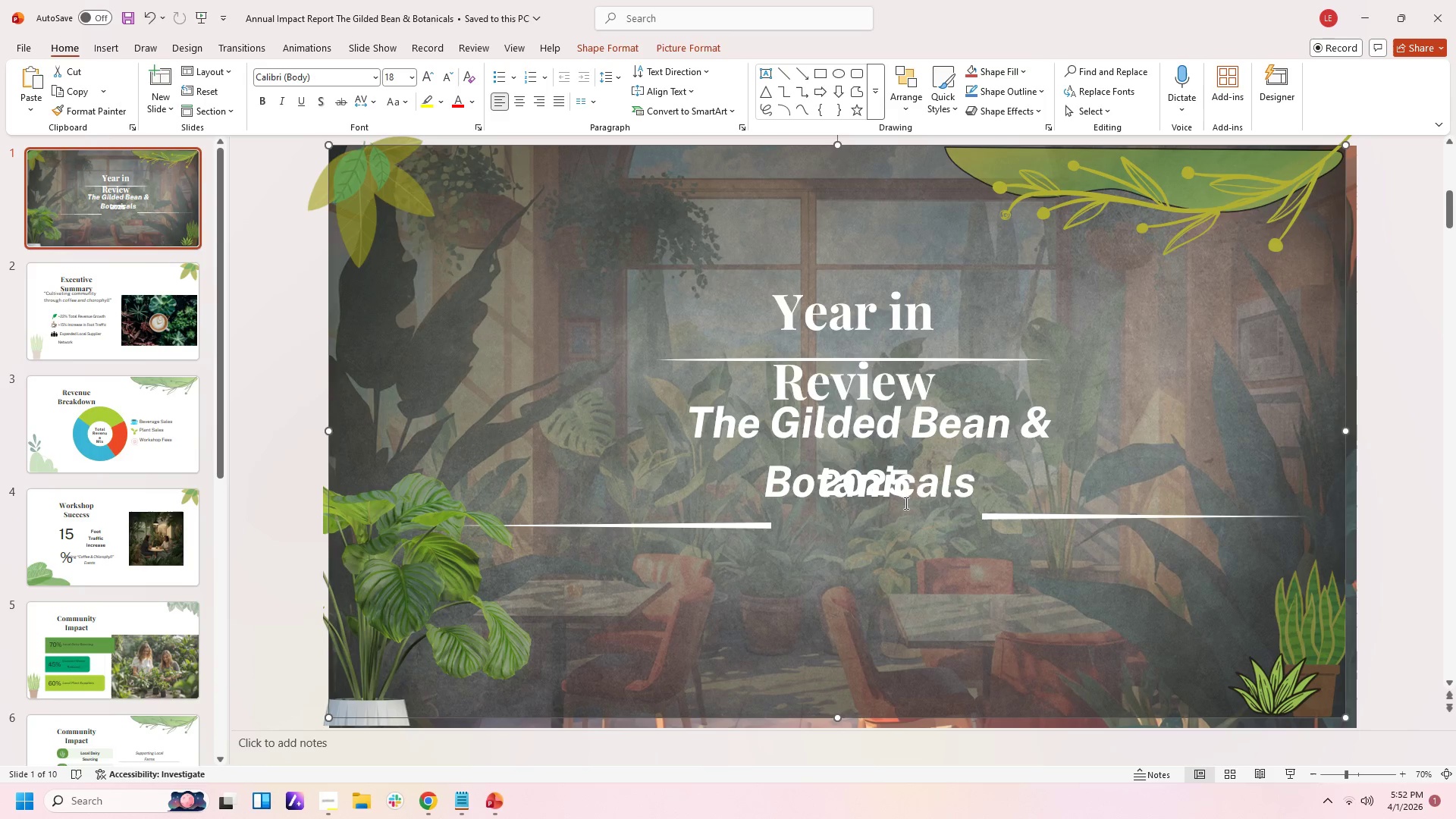 
left_click([905, 501])
 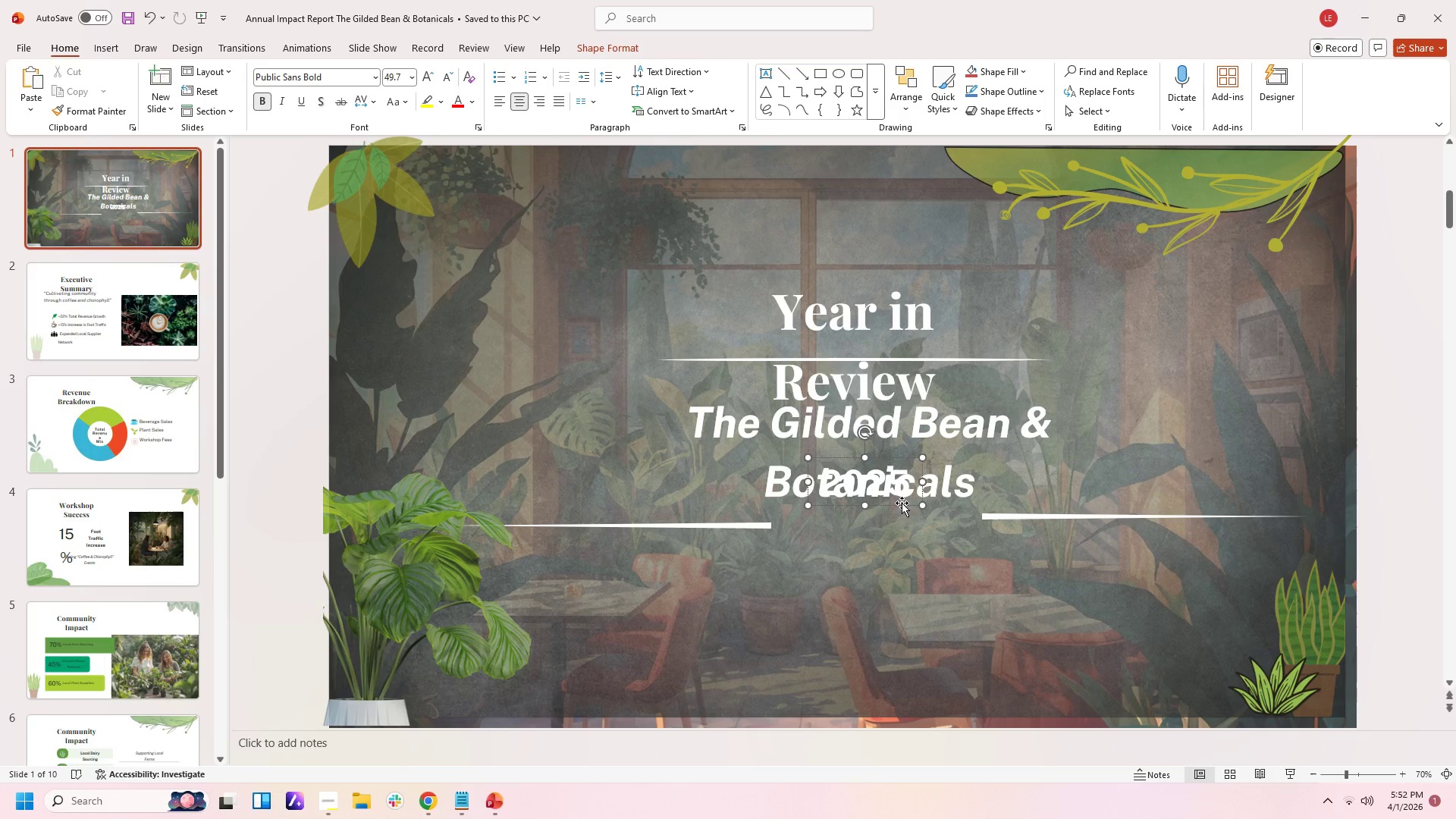 
left_click_drag(start_coordinate=[901, 504], to_coordinate=[902, 548])
 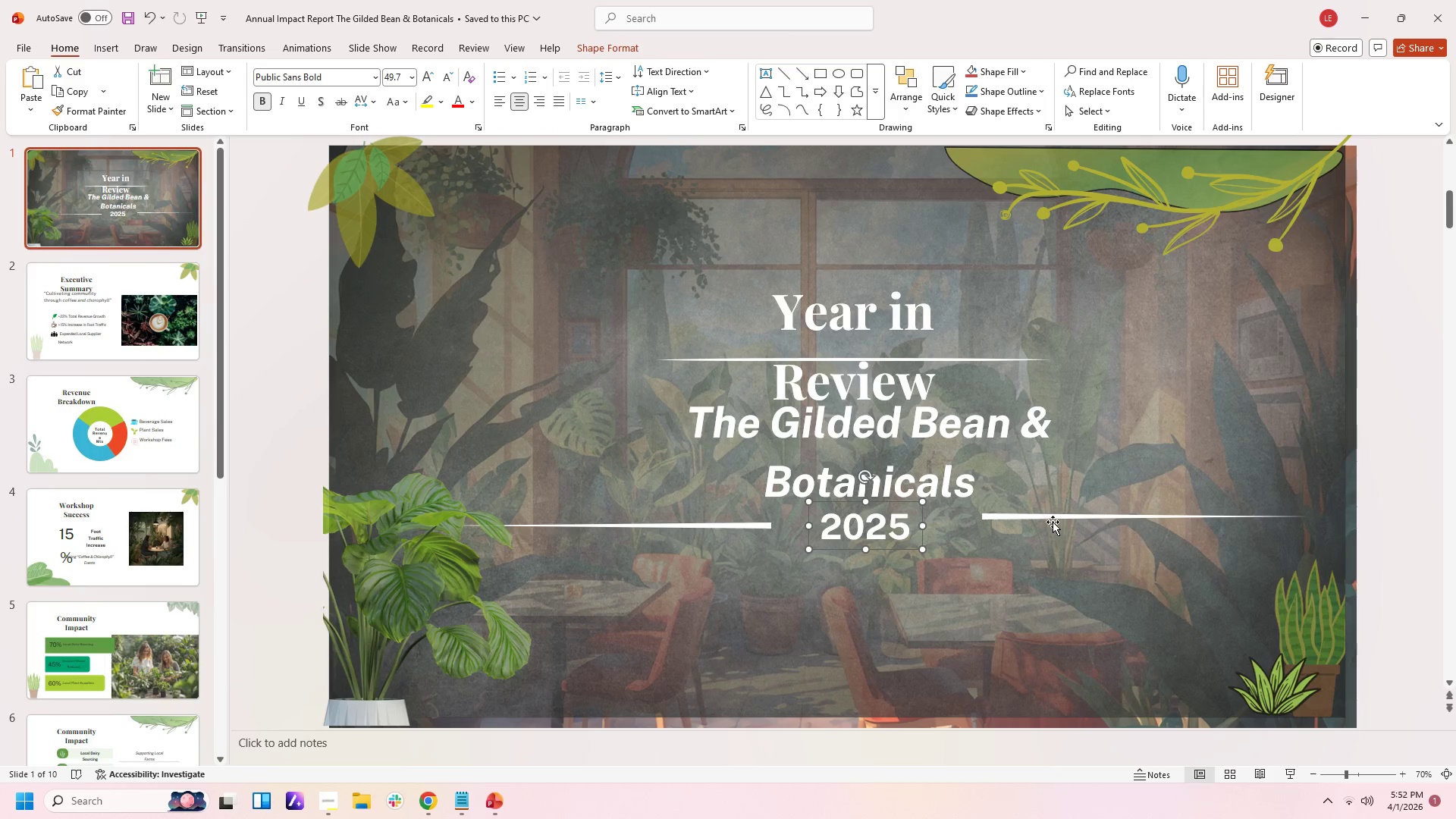 
left_click_drag(start_coordinate=[1054, 519], to_coordinate=[1055, 525])
 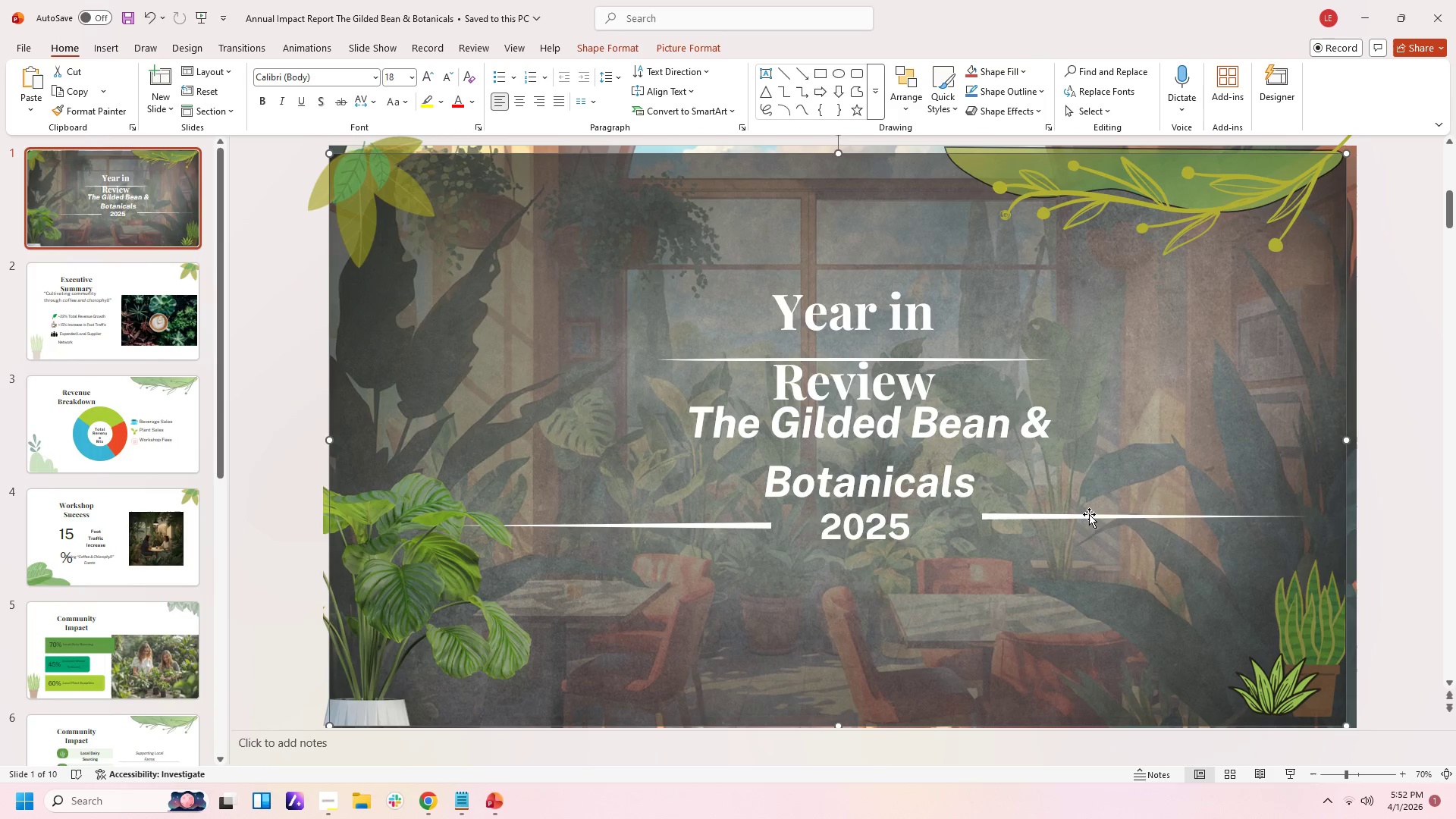 
left_click([1089, 514])
 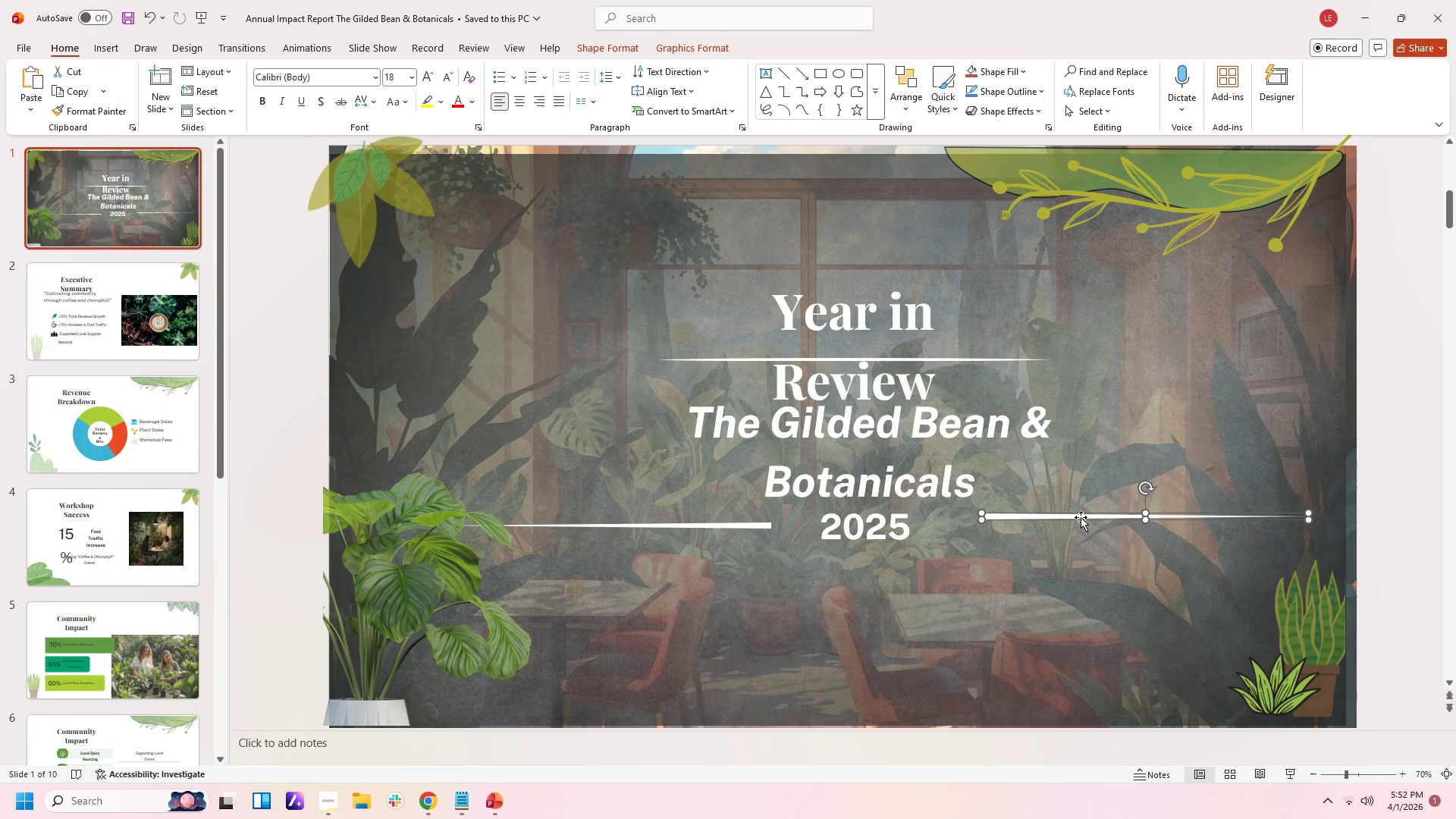 
left_click_drag(start_coordinate=[1080, 517], to_coordinate=[1026, 528])
 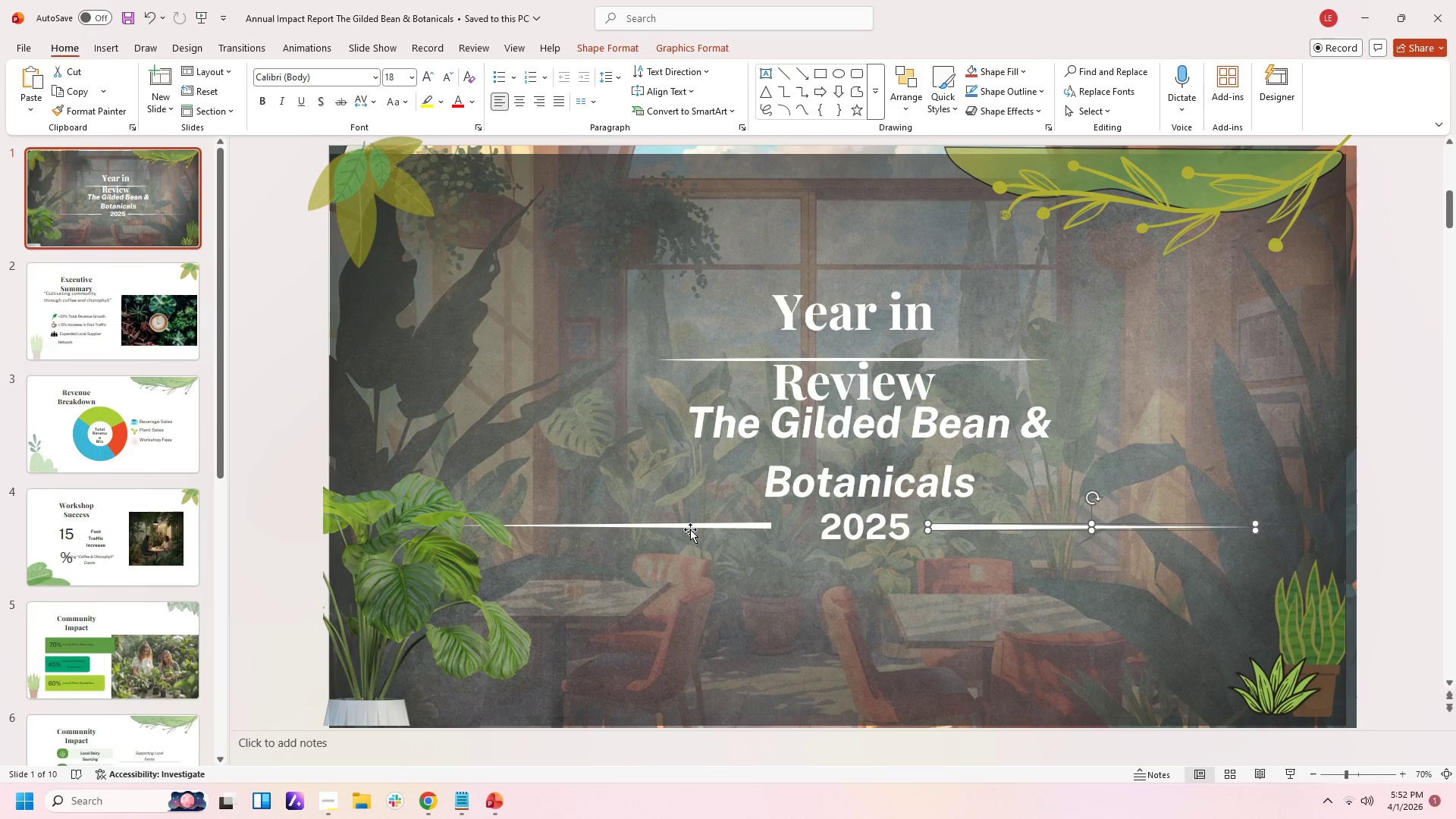 
left_click([690, 529])
 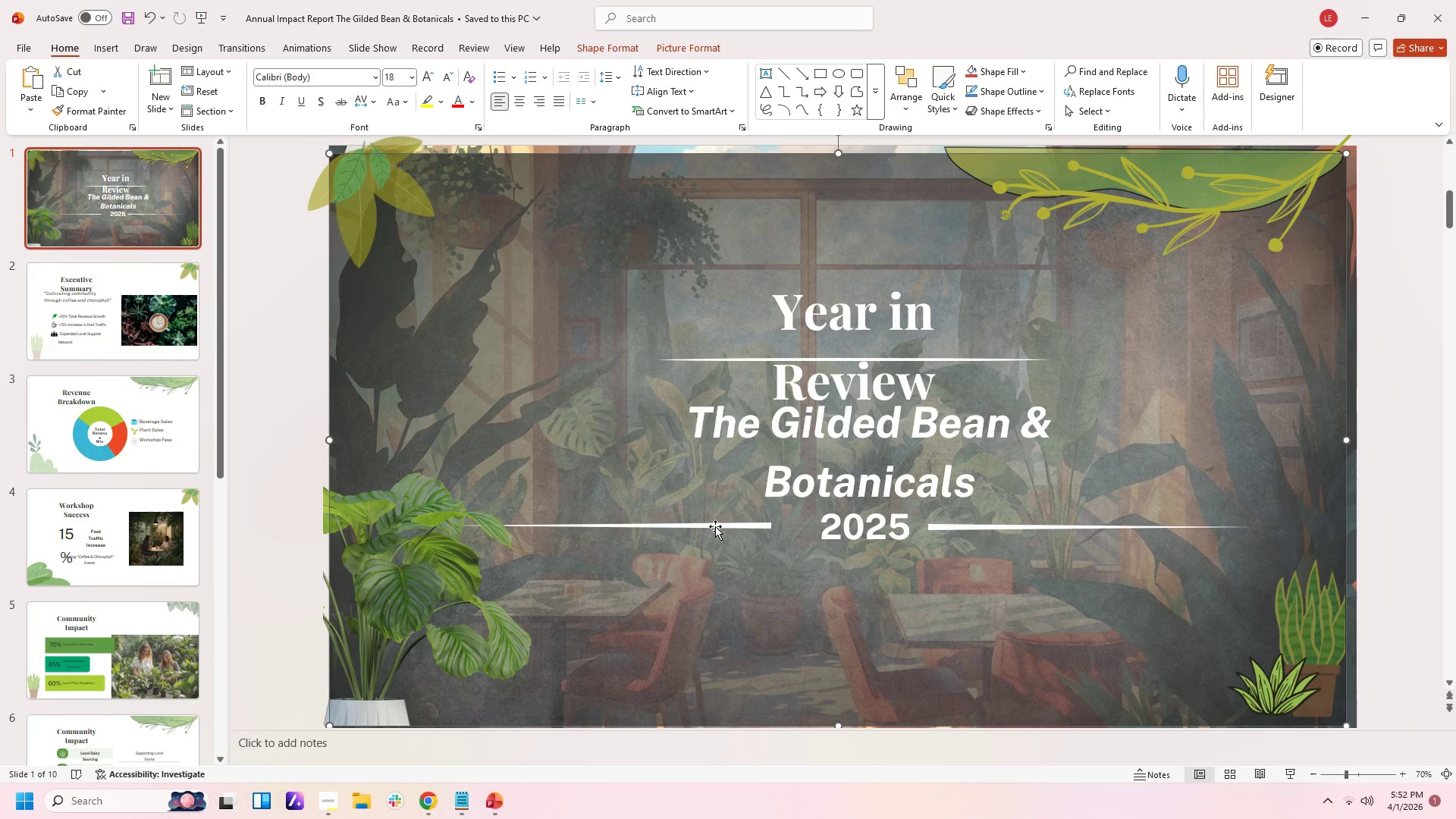 
left_click([715, 526])
 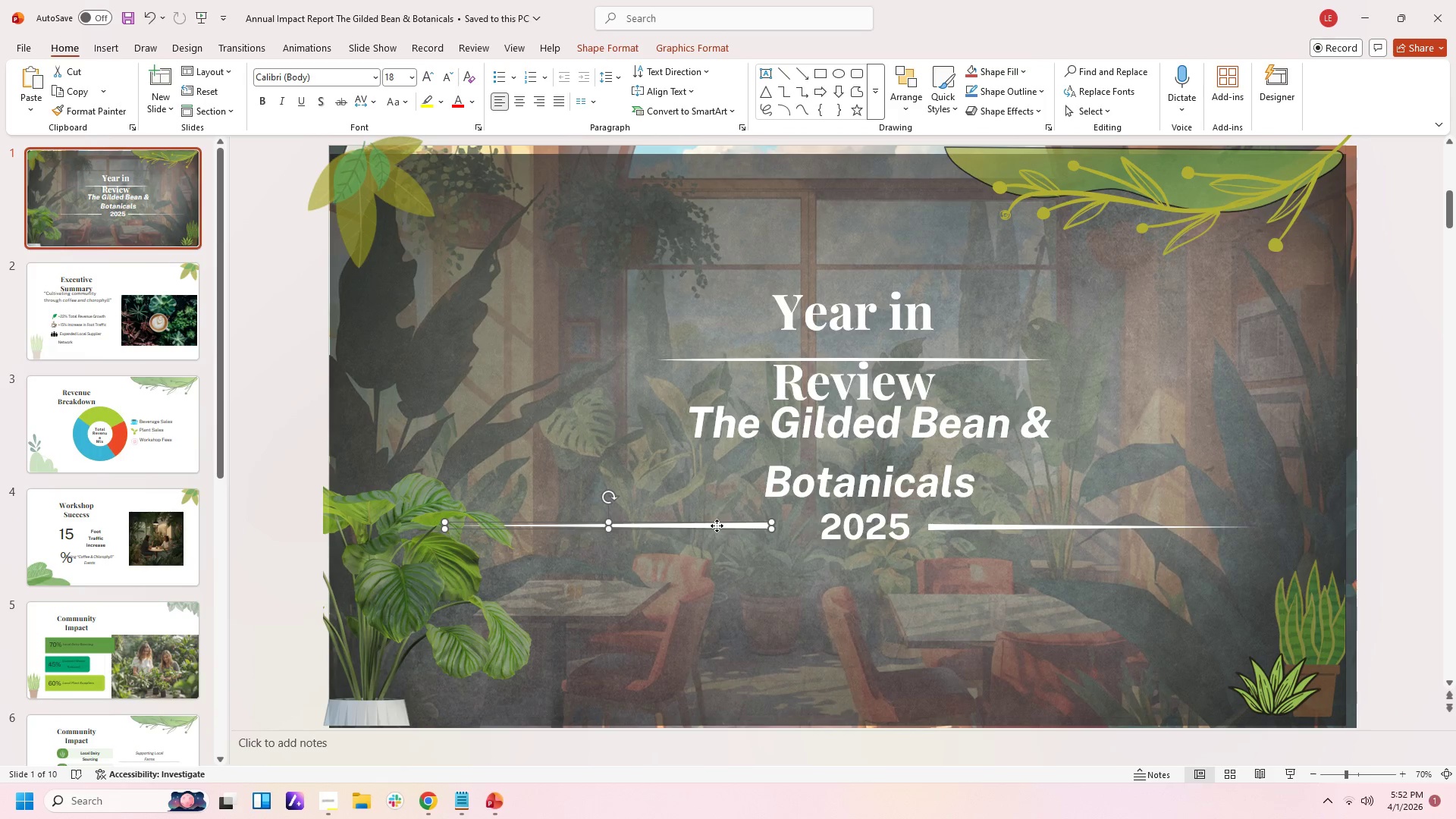 
left_click_drag(start_coordinate=[717, 526], to_coordinate=[760, 529])
 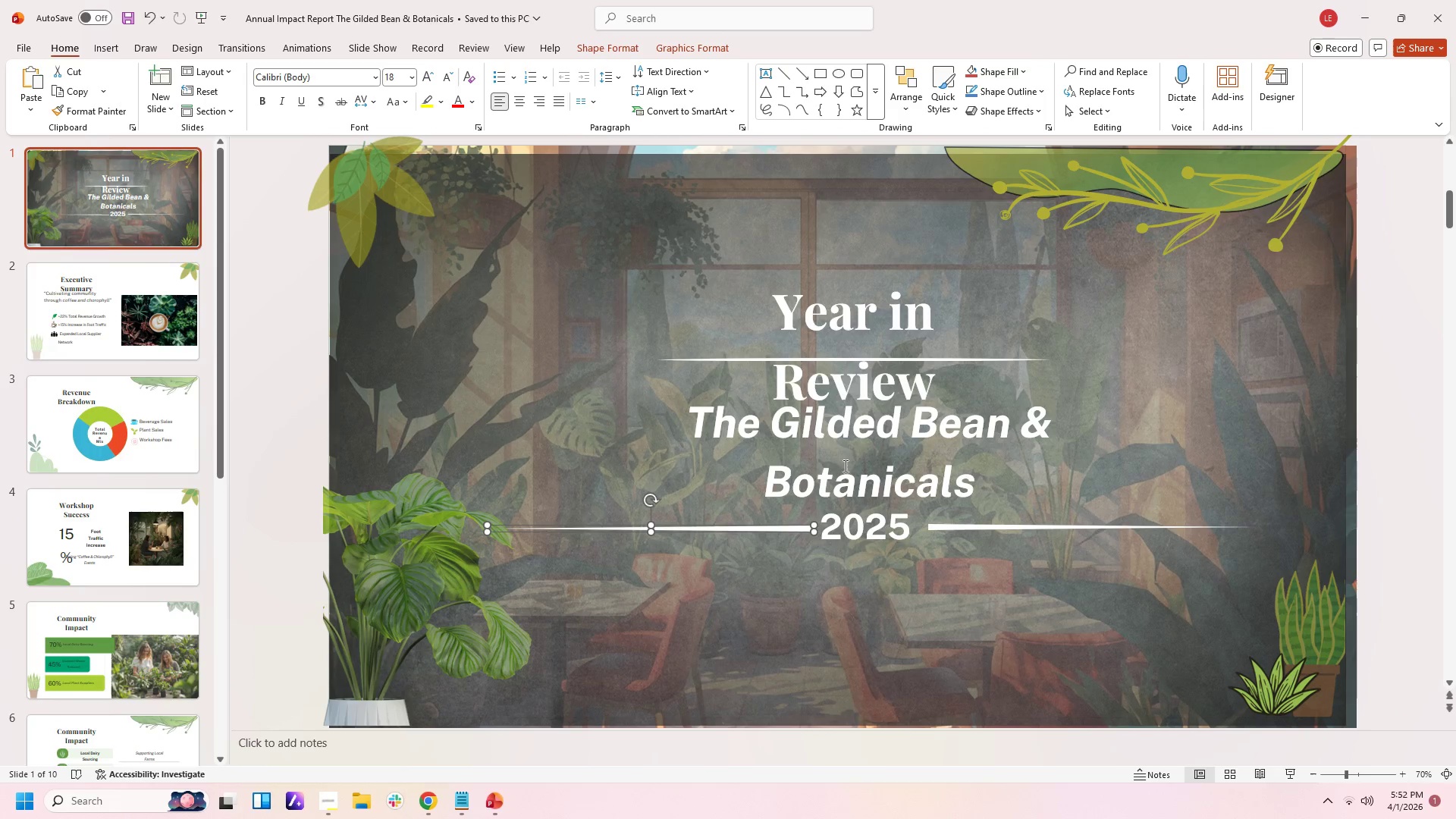 
left_click([847, 464])
 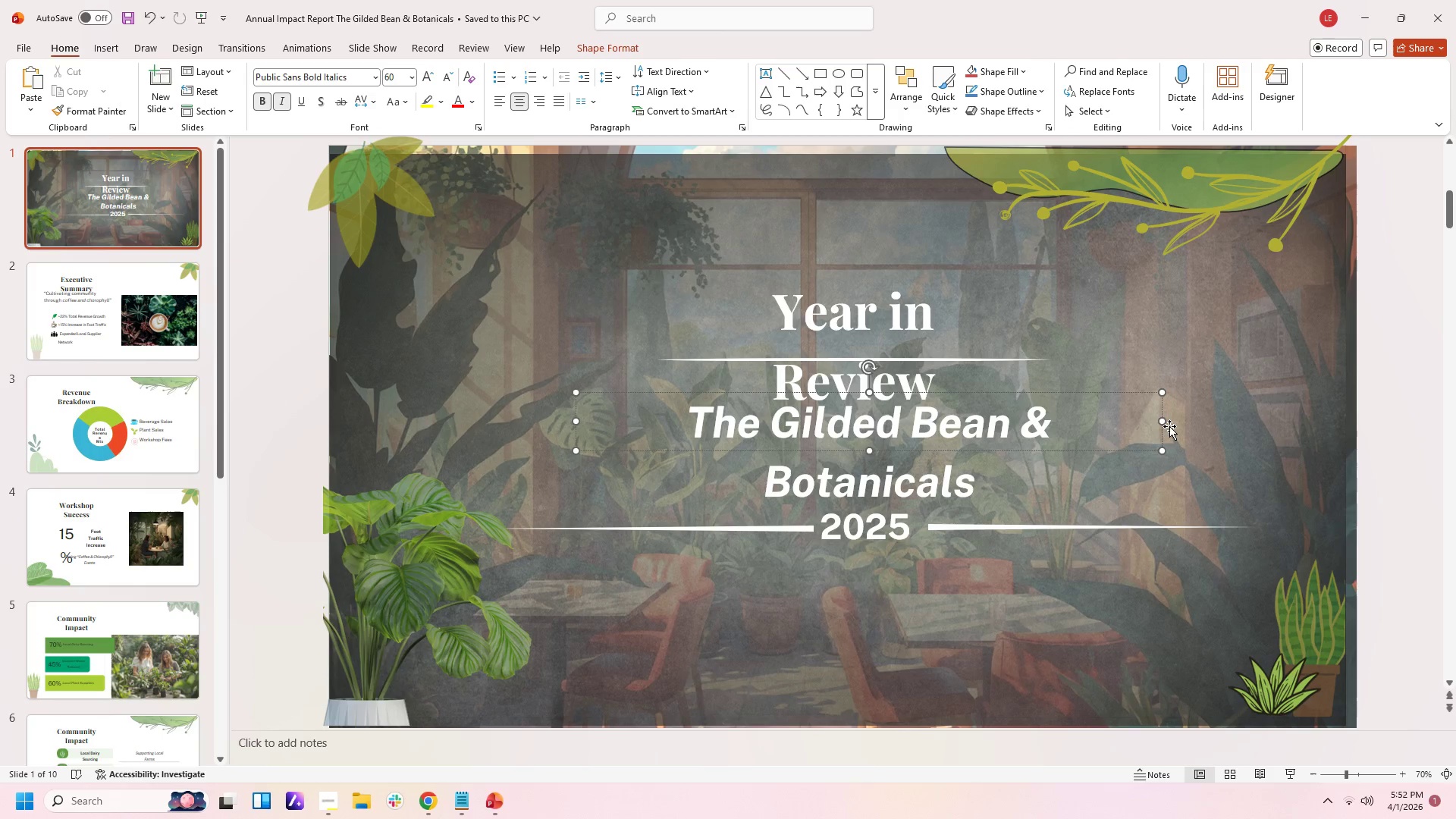 
left_click_drag(start_coordinate=[1163, 422], to_coordinate=[1193, 422])
 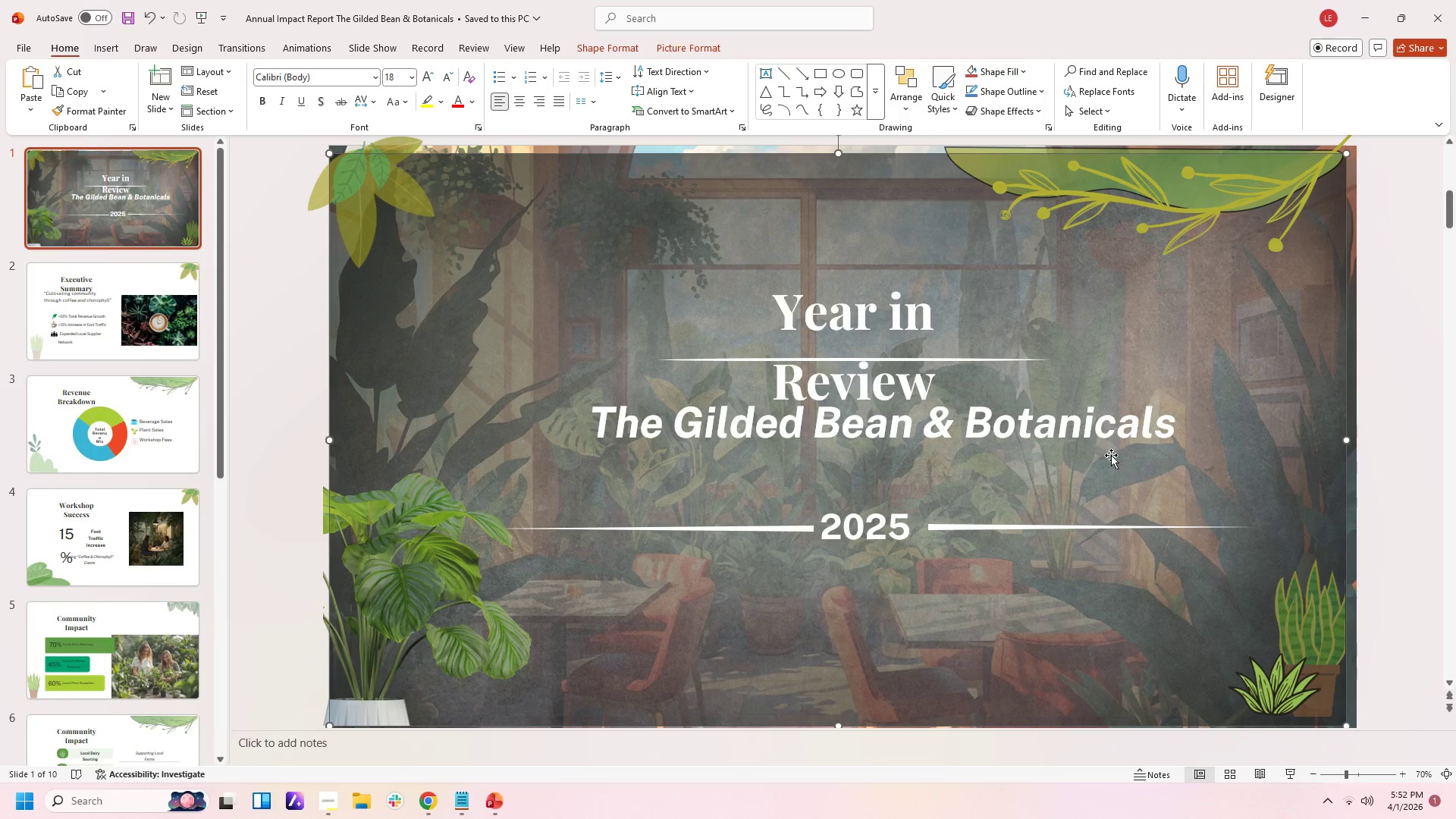 
double_click([1082, 441])
 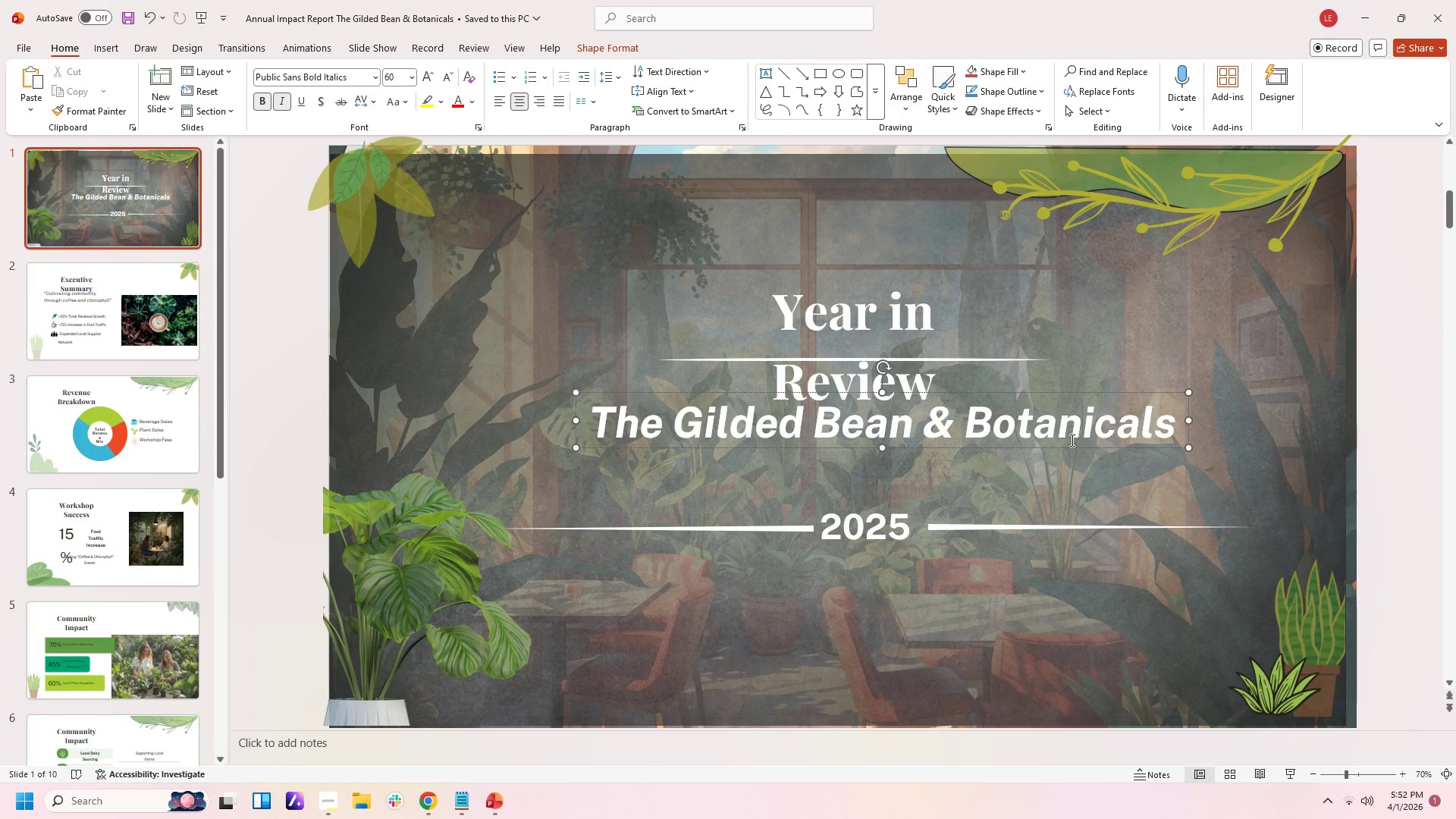 
left_click_drag(start_coordinate=[1071, 440], to_coordinate=[1070, 447])
 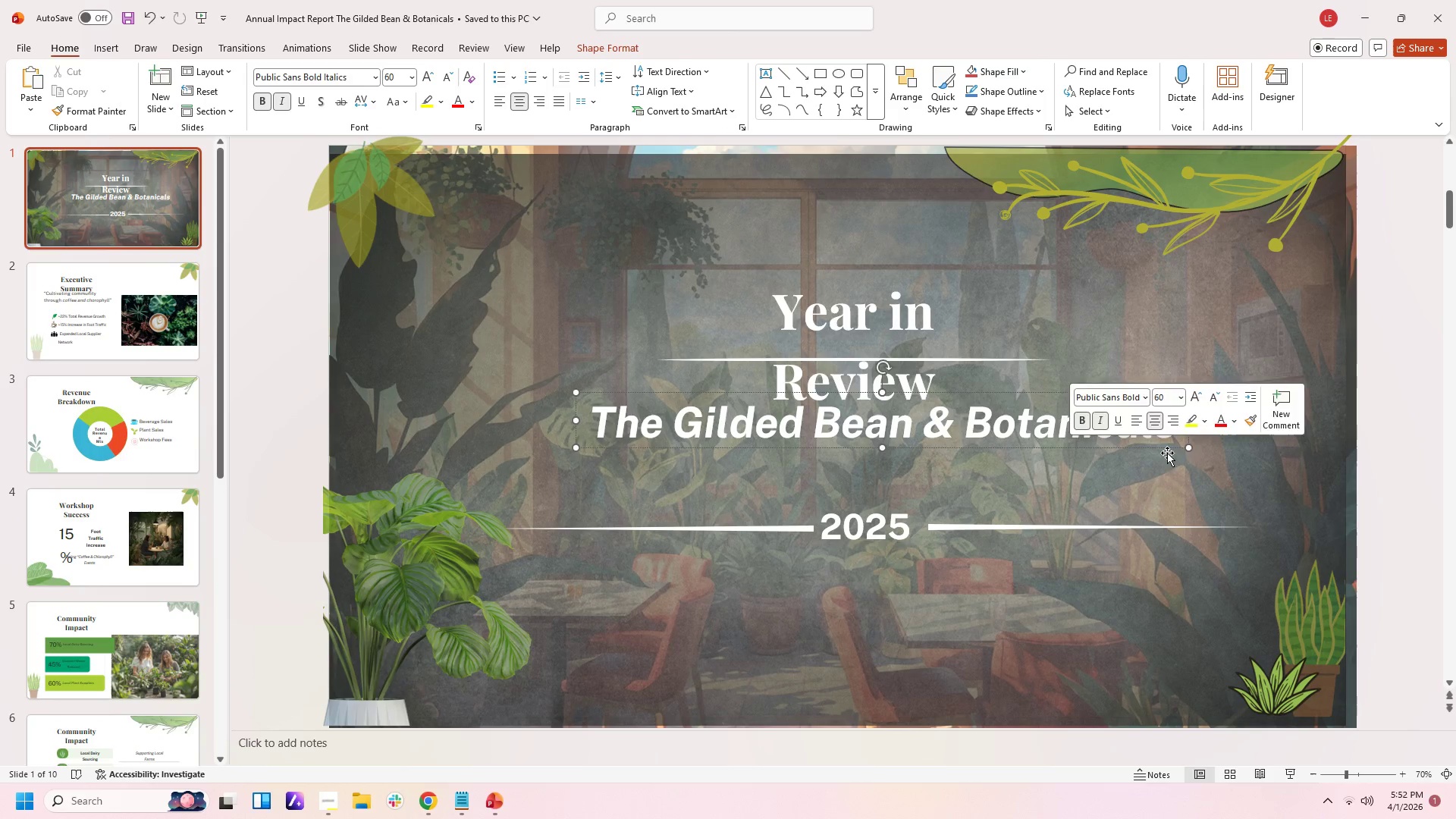 
left_click([1167, 453])
 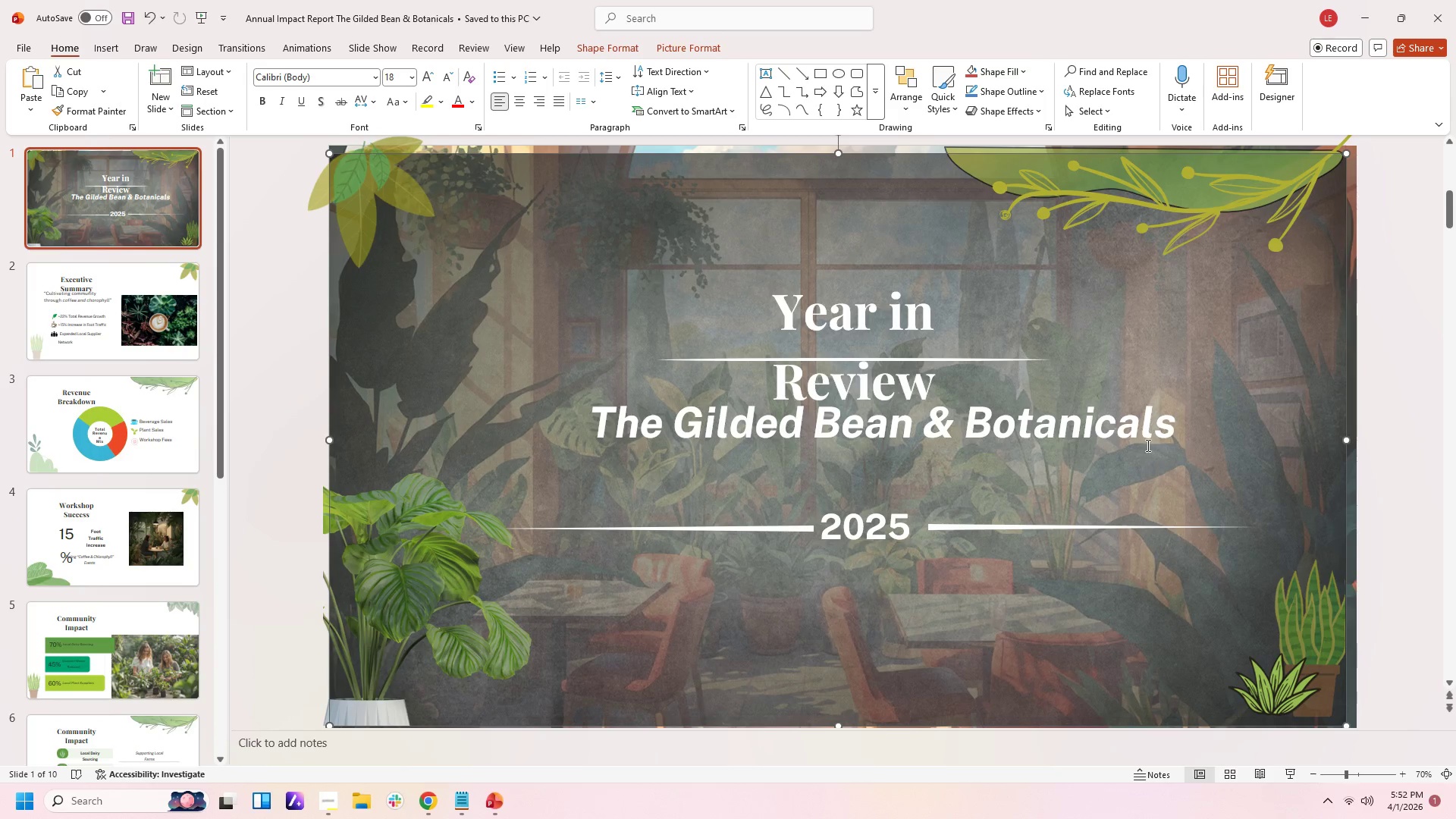 
left_click([1147, 444])
 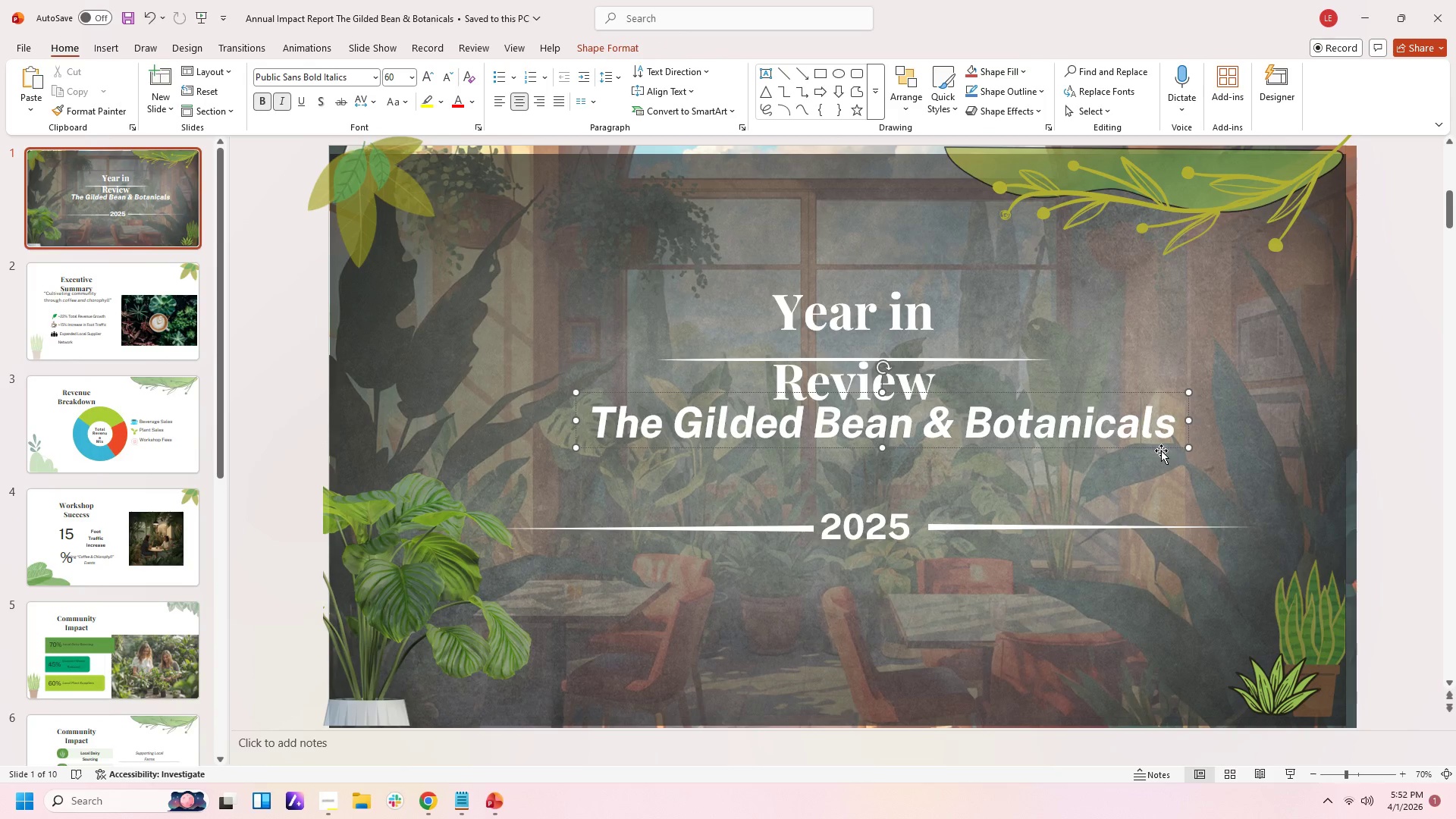 
left_click([1161, 447])
 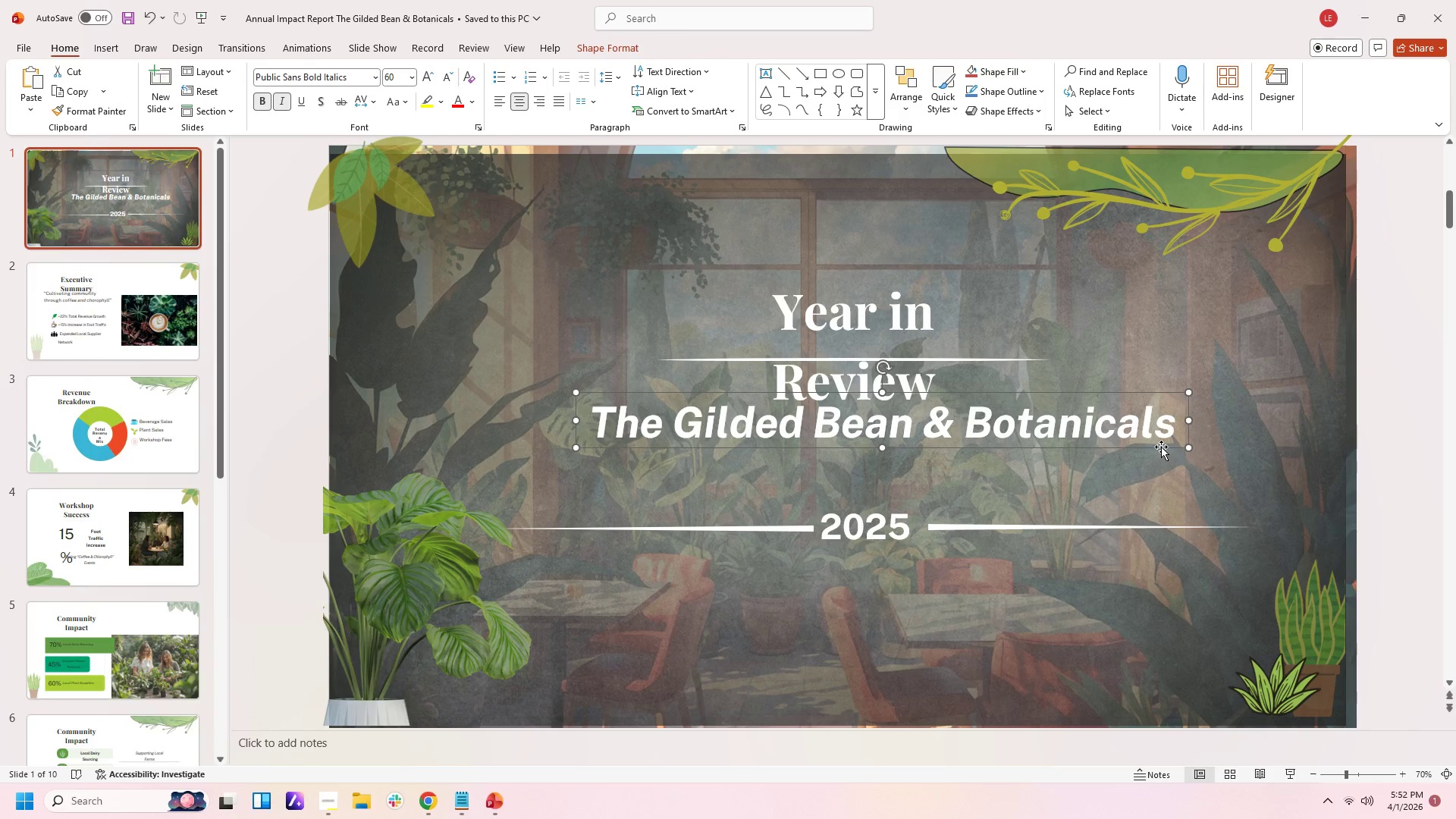 
left_click_drag(start_coordinate=[1161, 444], to_coordinate=[1161, 452])
 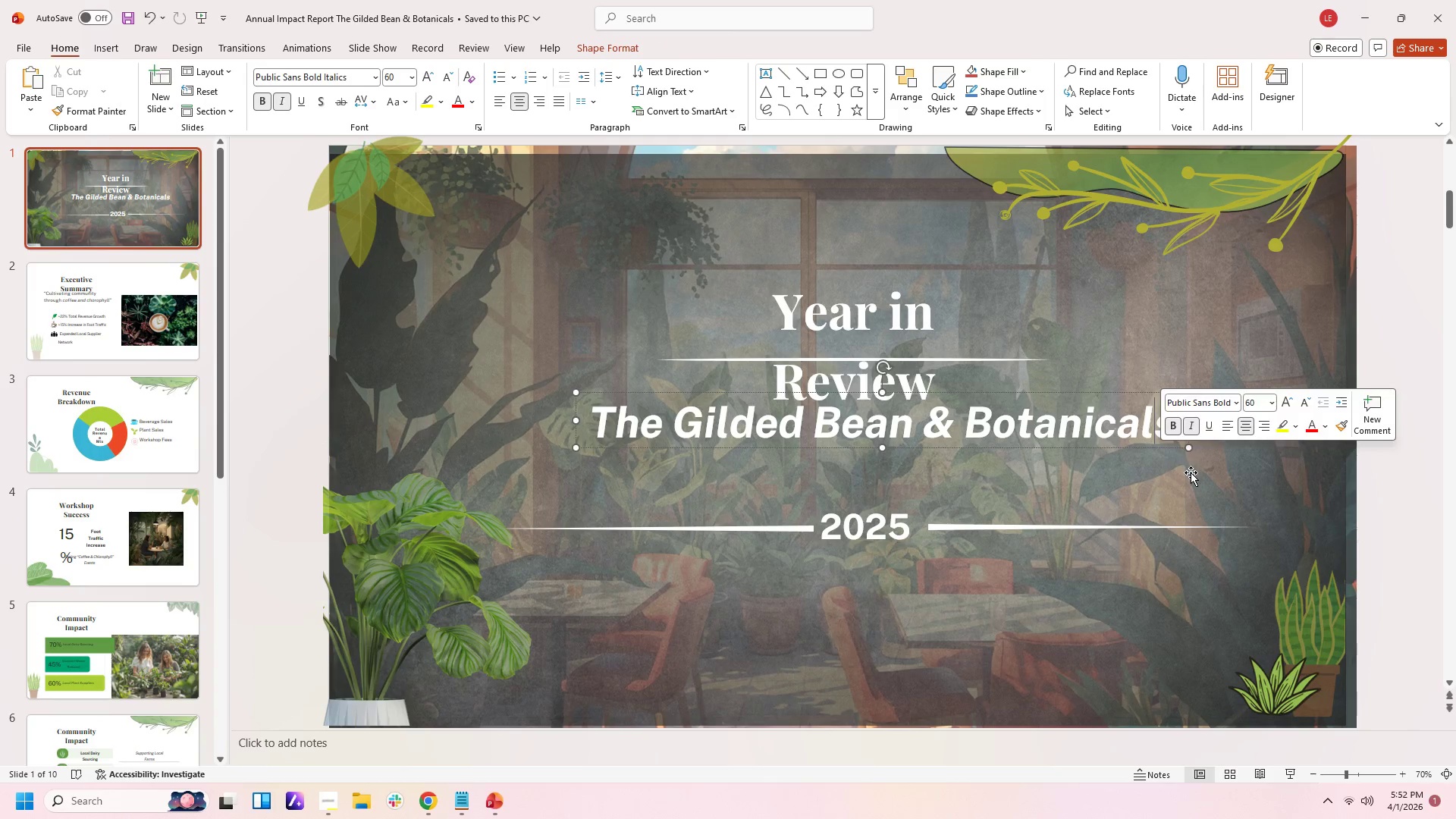 
left_click([1191, 472])
 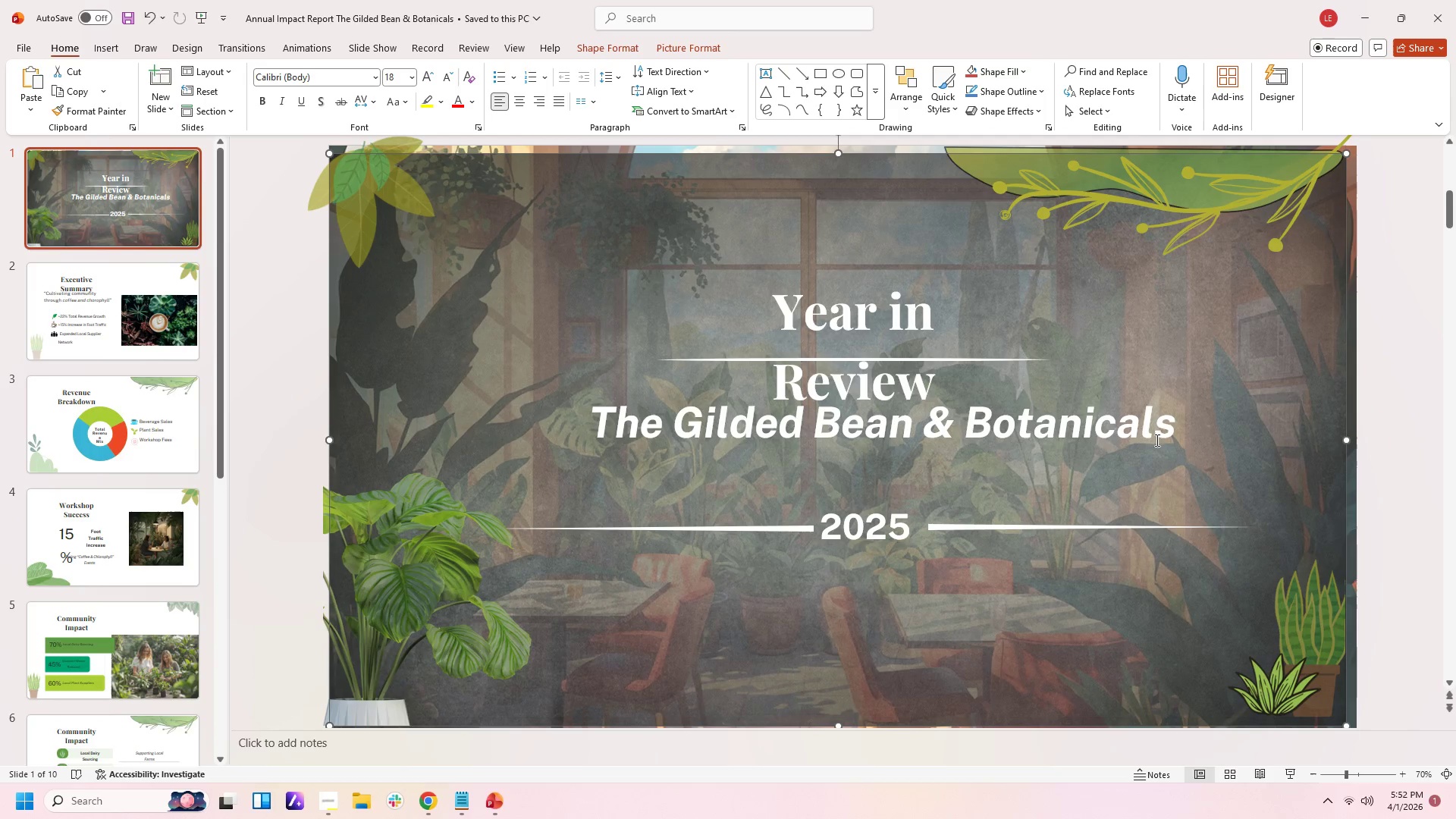 
left_click([1148, 420])
 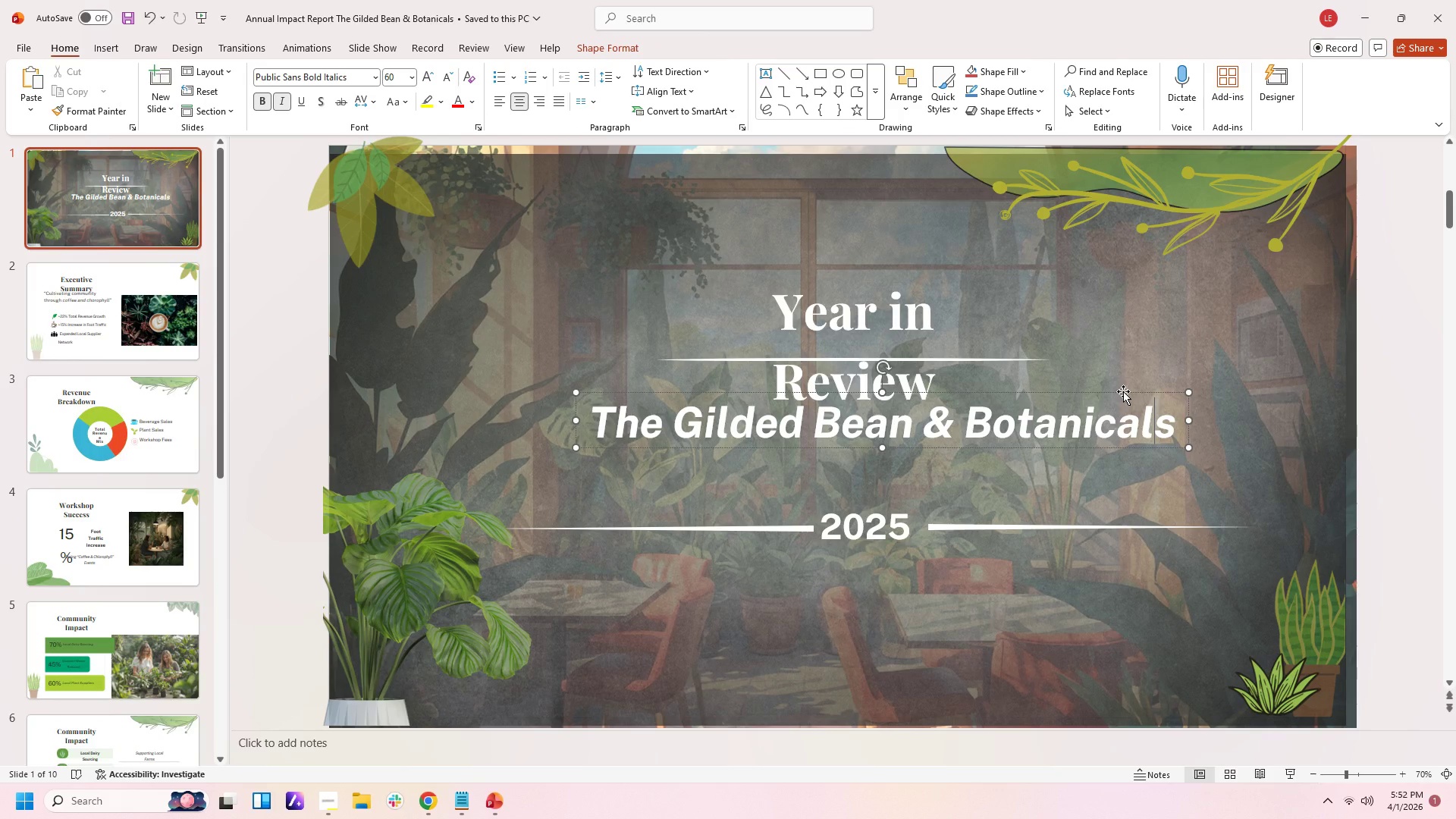 
left_click([1123, 391])
 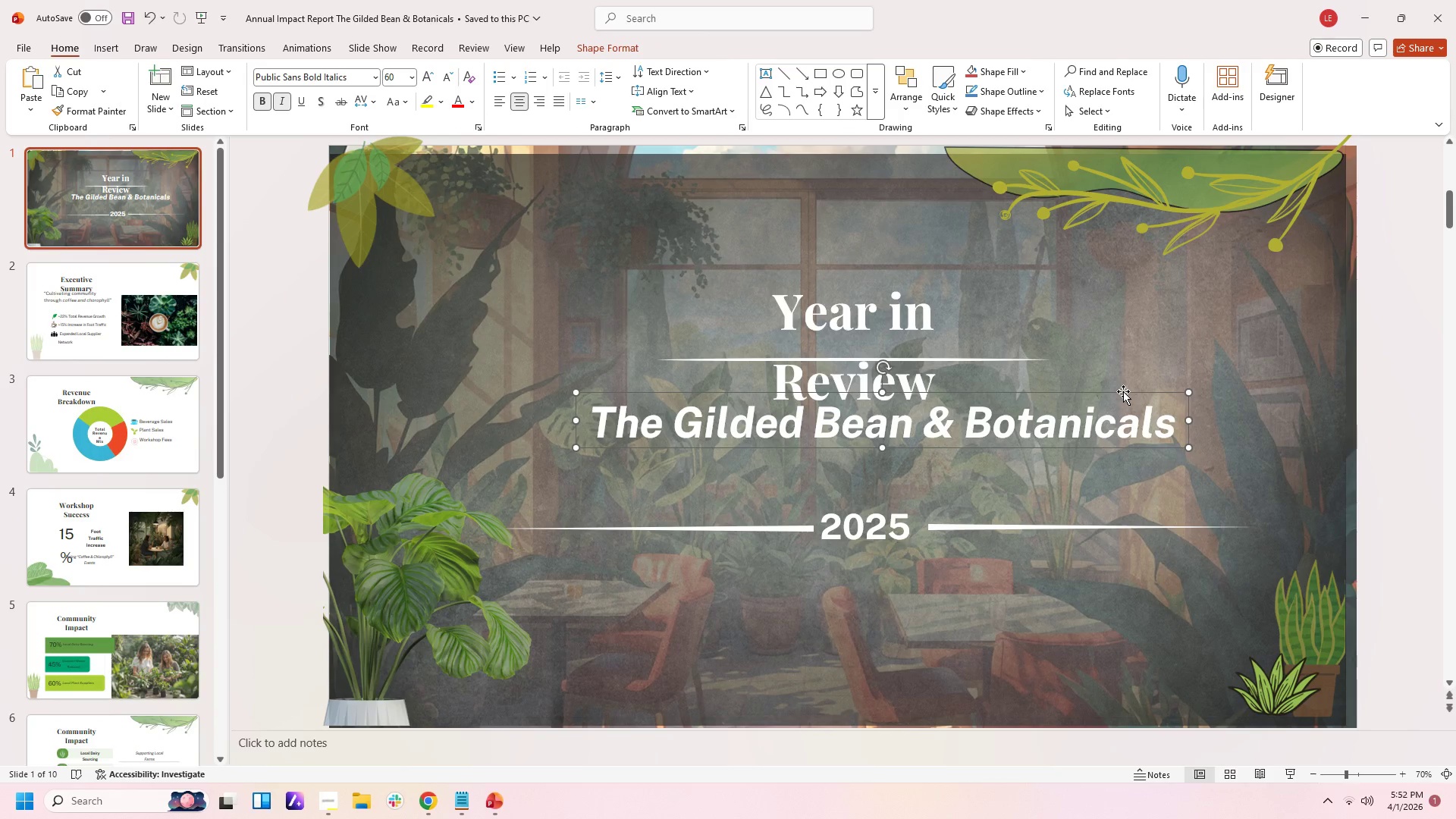 
key(ArrowDown)
 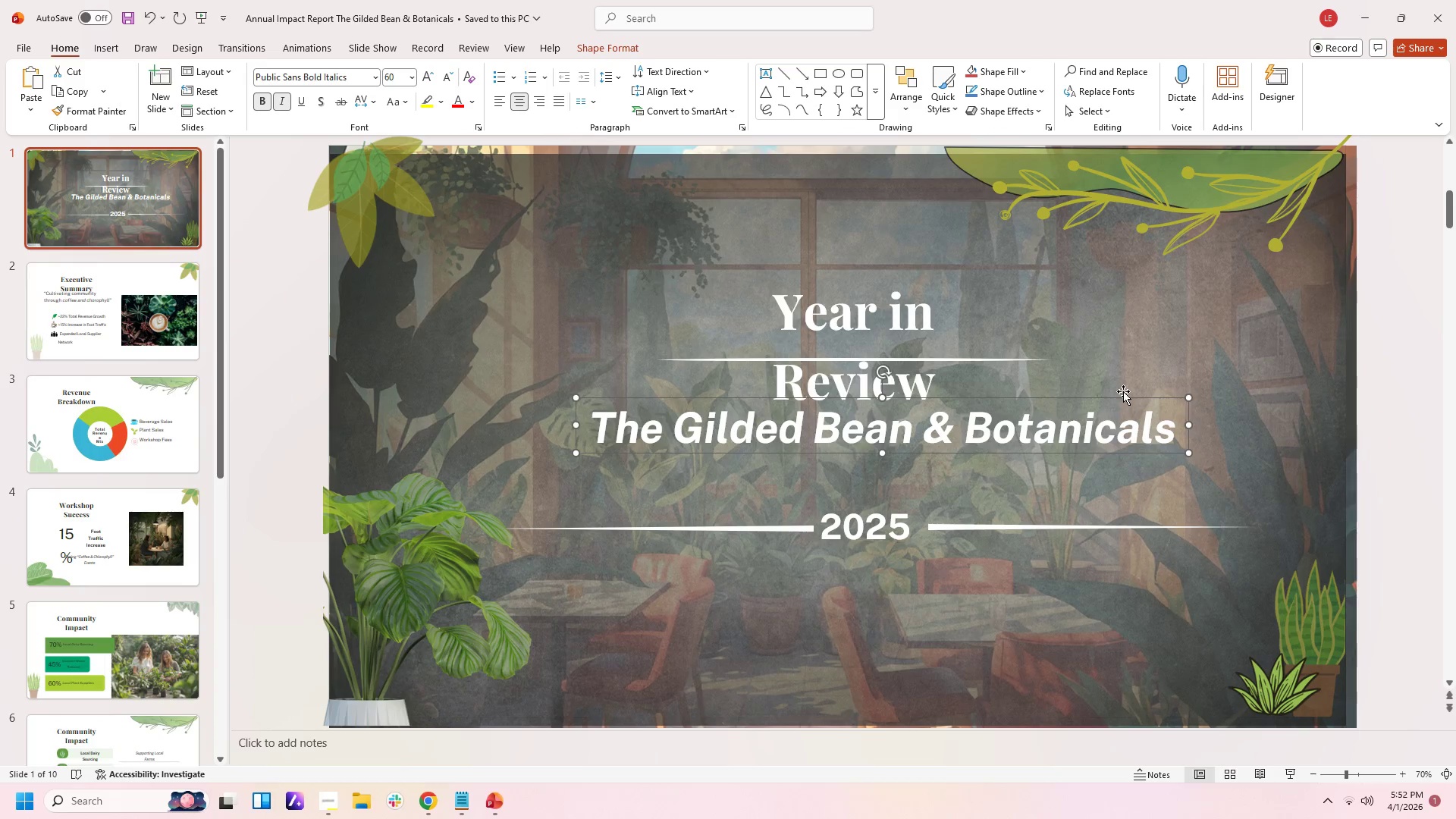 
hold_key(key=ArrowDown, duration=0.84)
 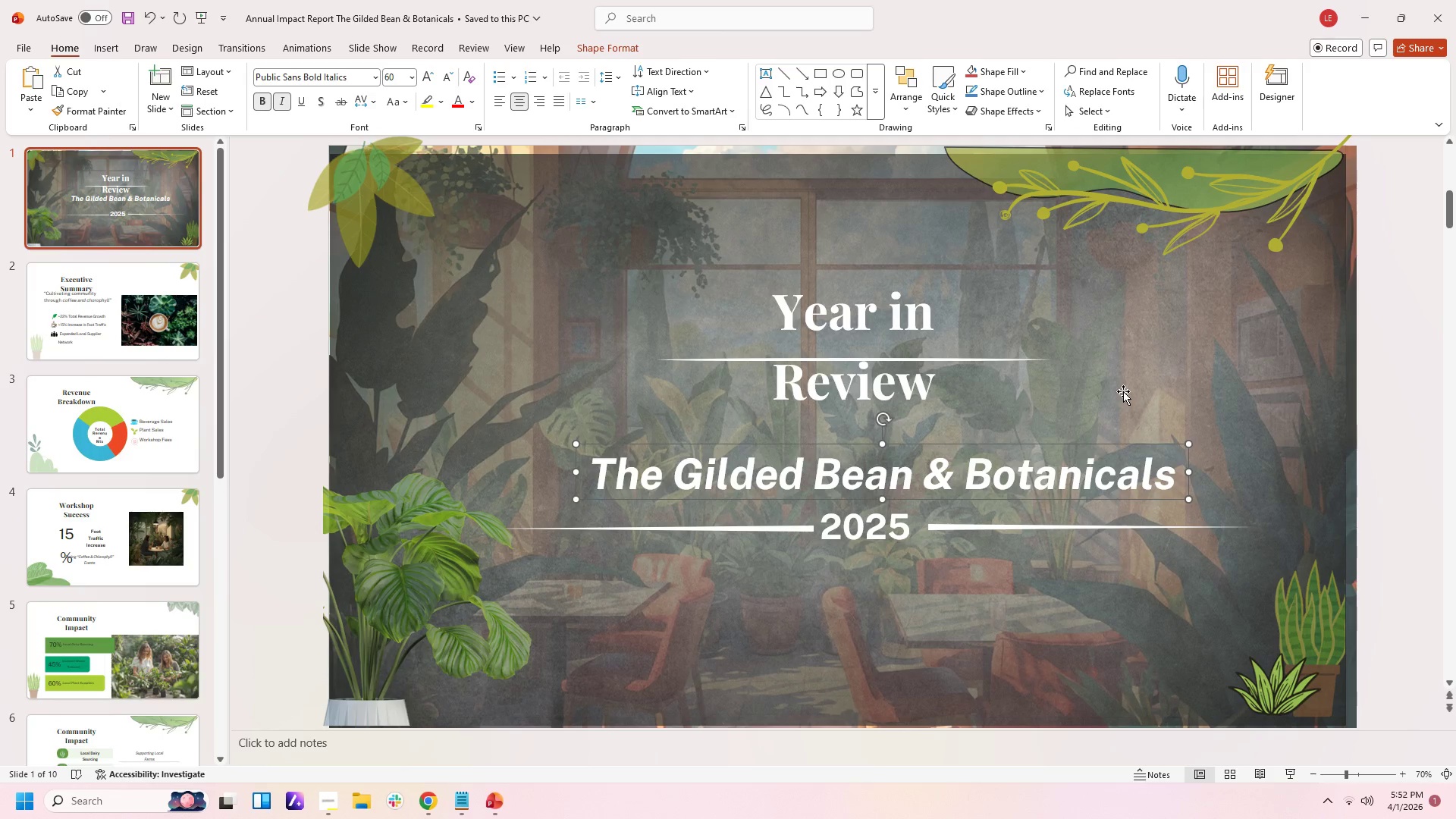 
key(ArrowLeft)
 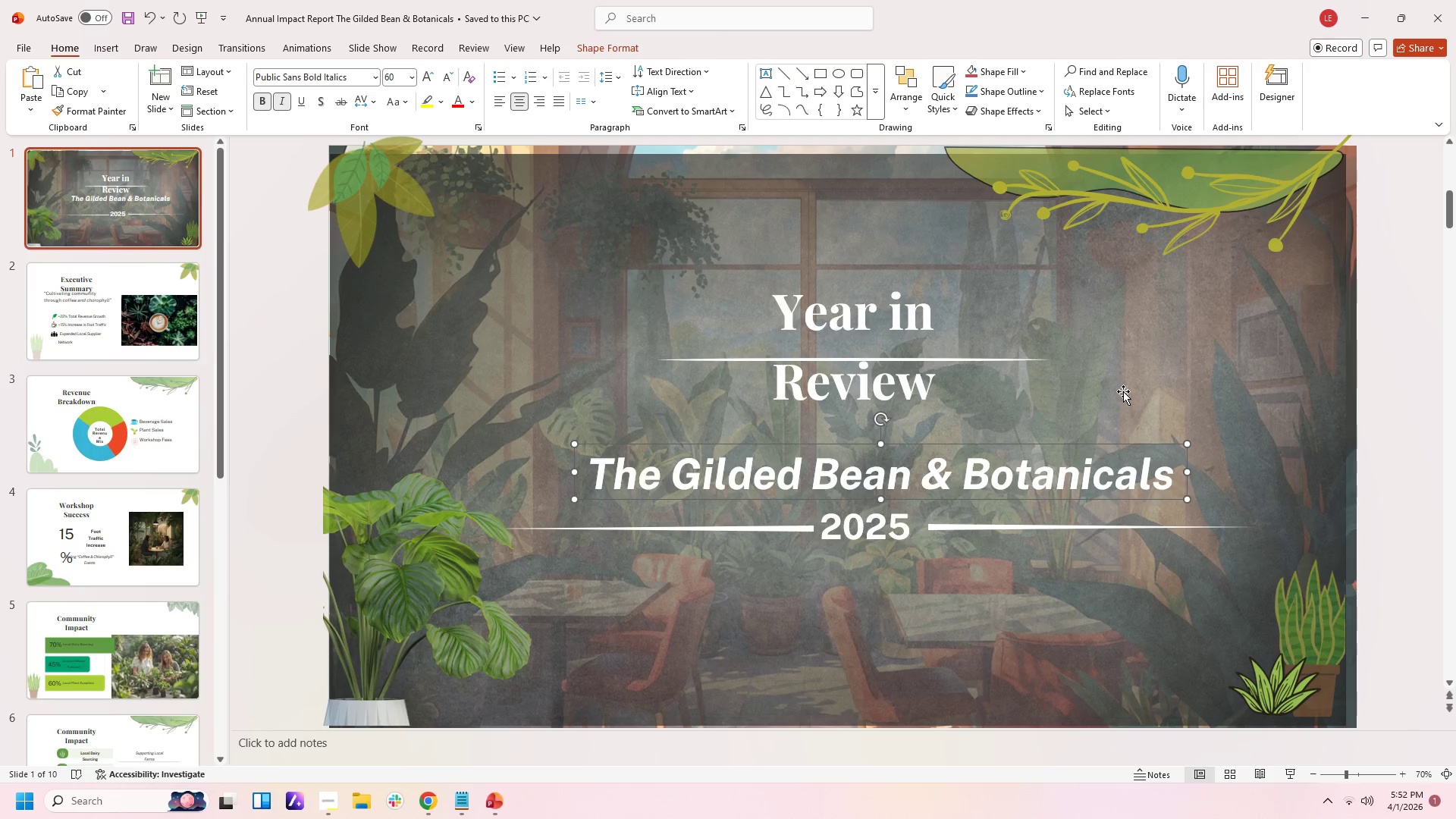 
key(ArrowLeft)
 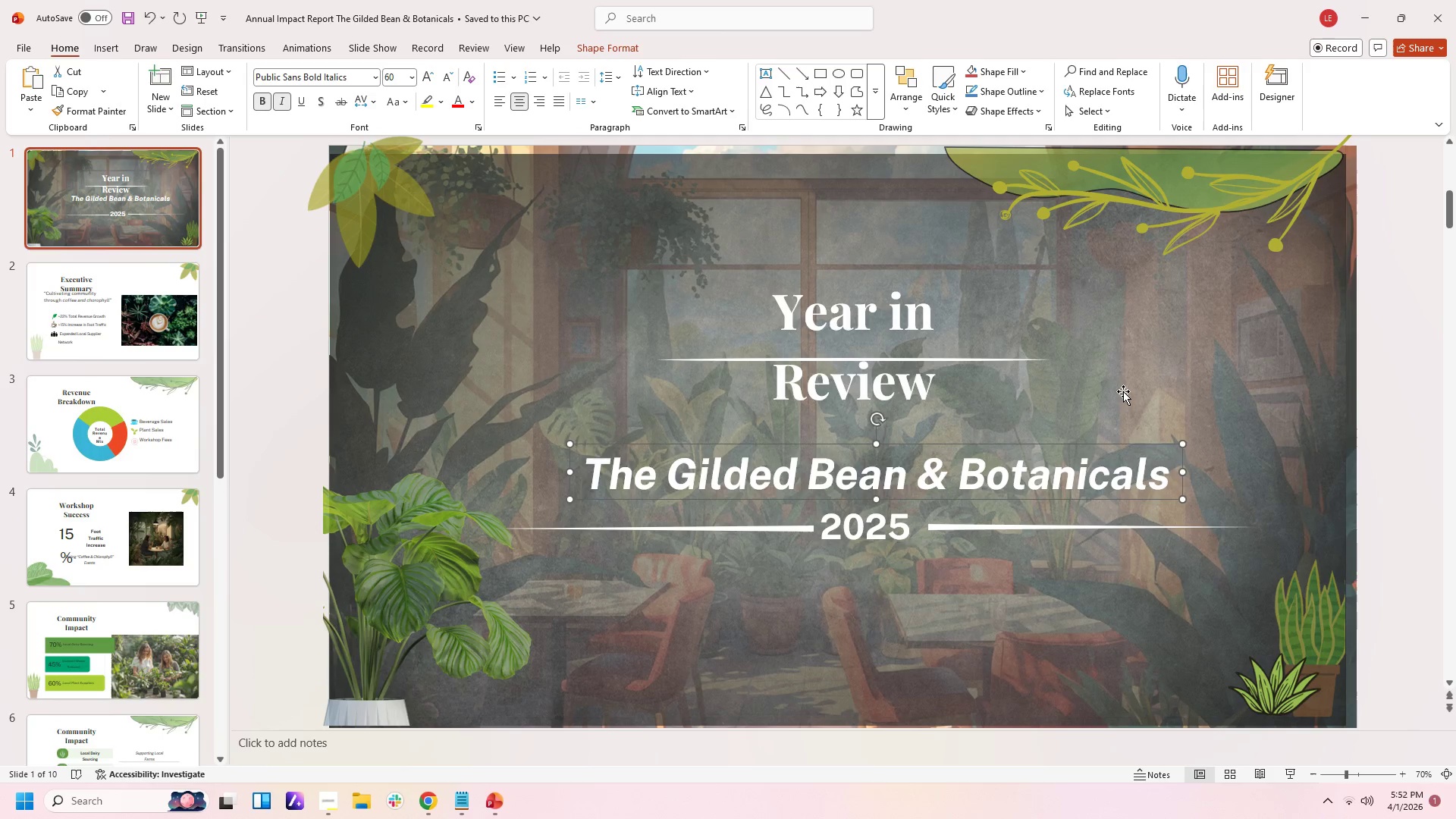 
key(ArrowLeft)
 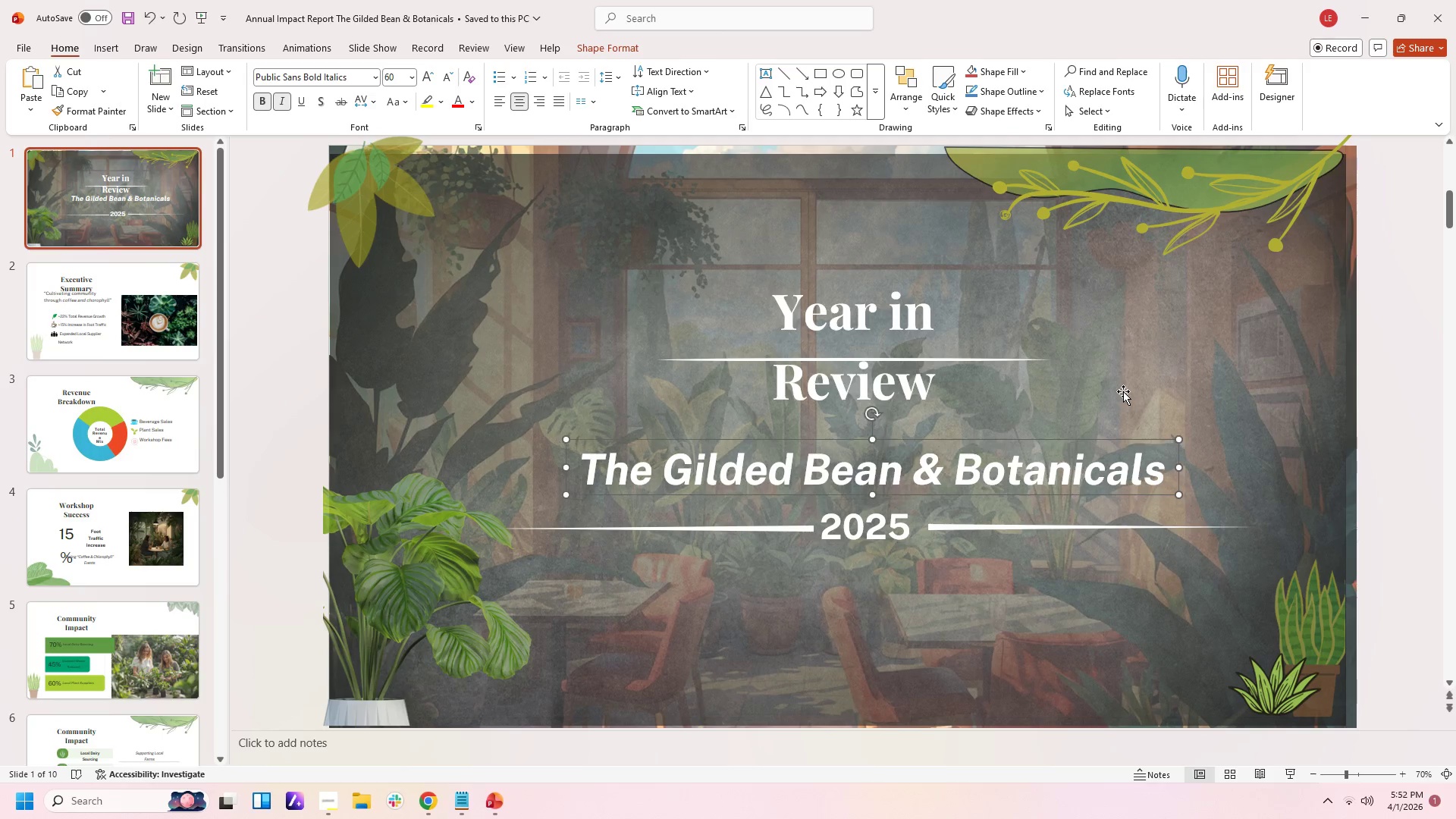 
key(ArrowUp)
 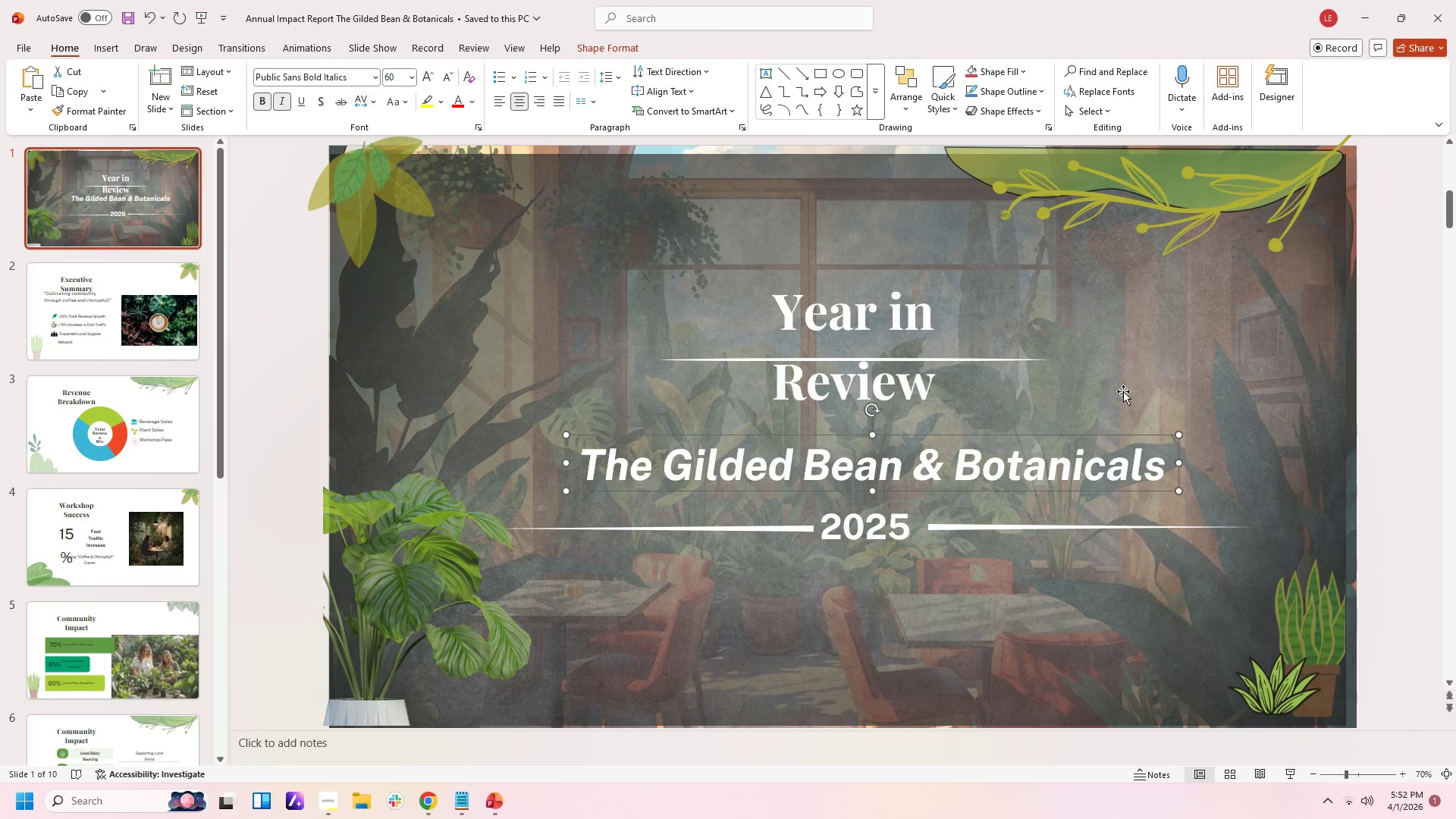 
key(ArrowUp)
 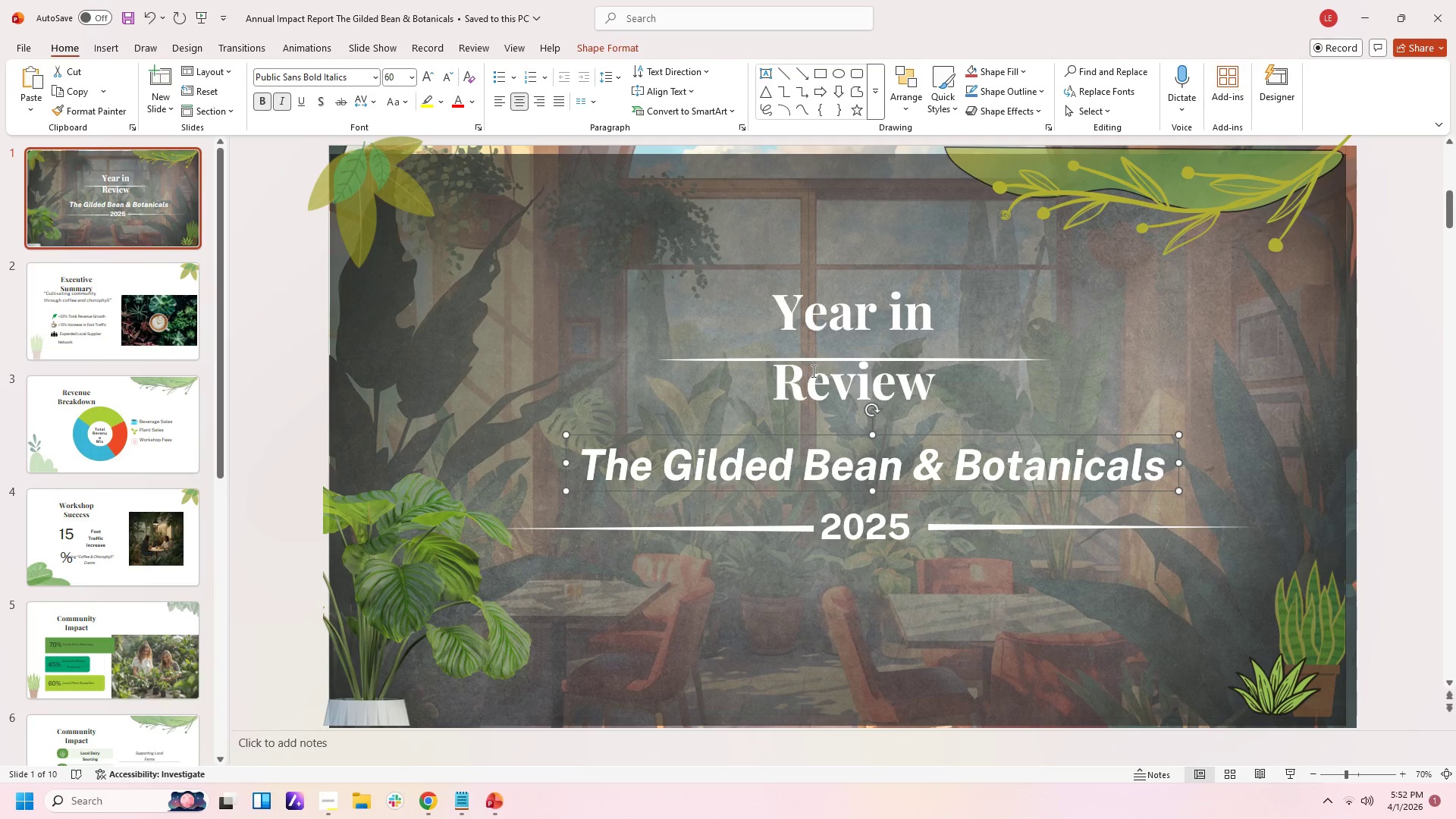 
left_click([883, 328])
 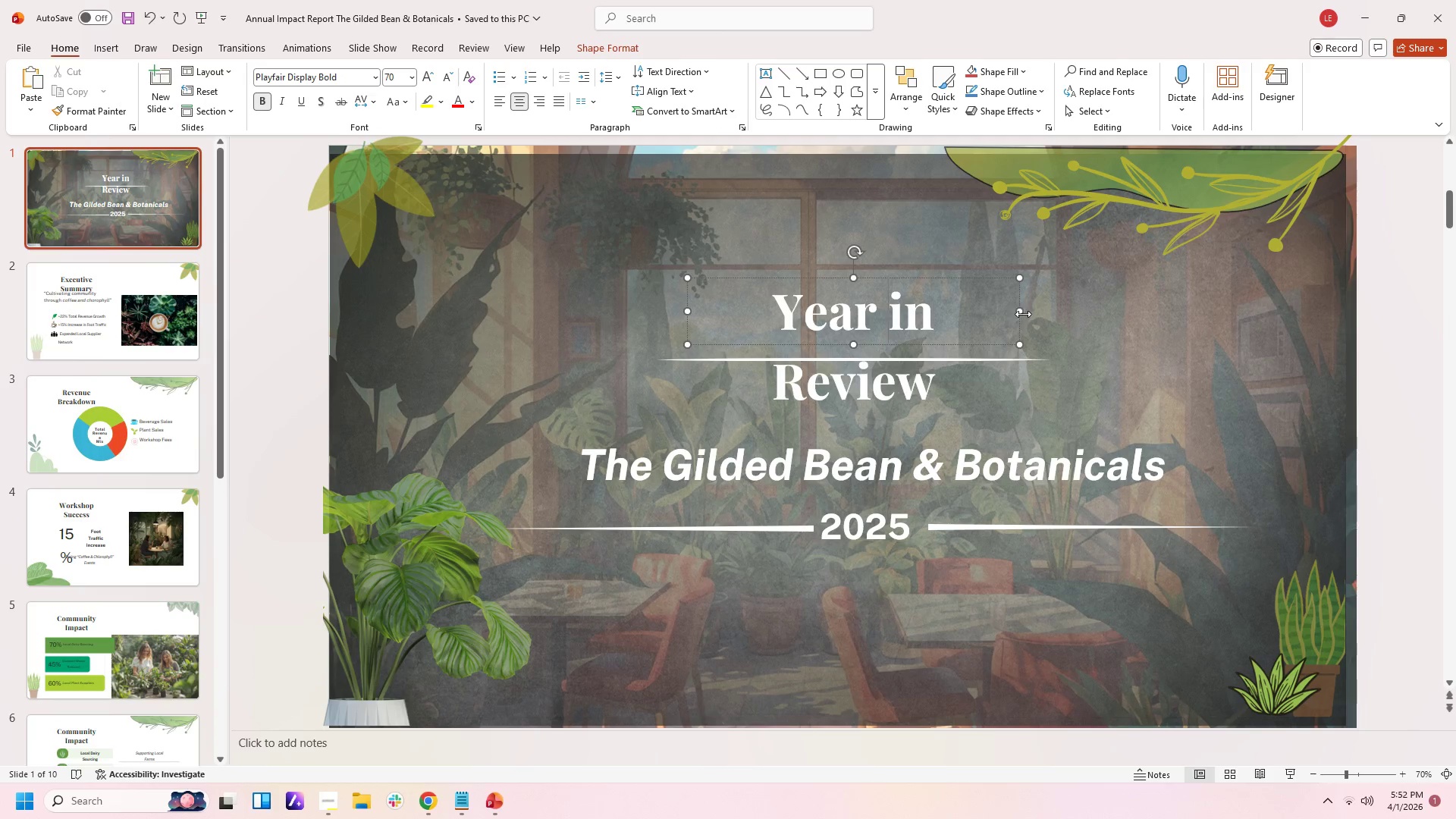 
left_click_drag(start_coordinate=[1023, 309], to_coordinate=[1052, 308])
 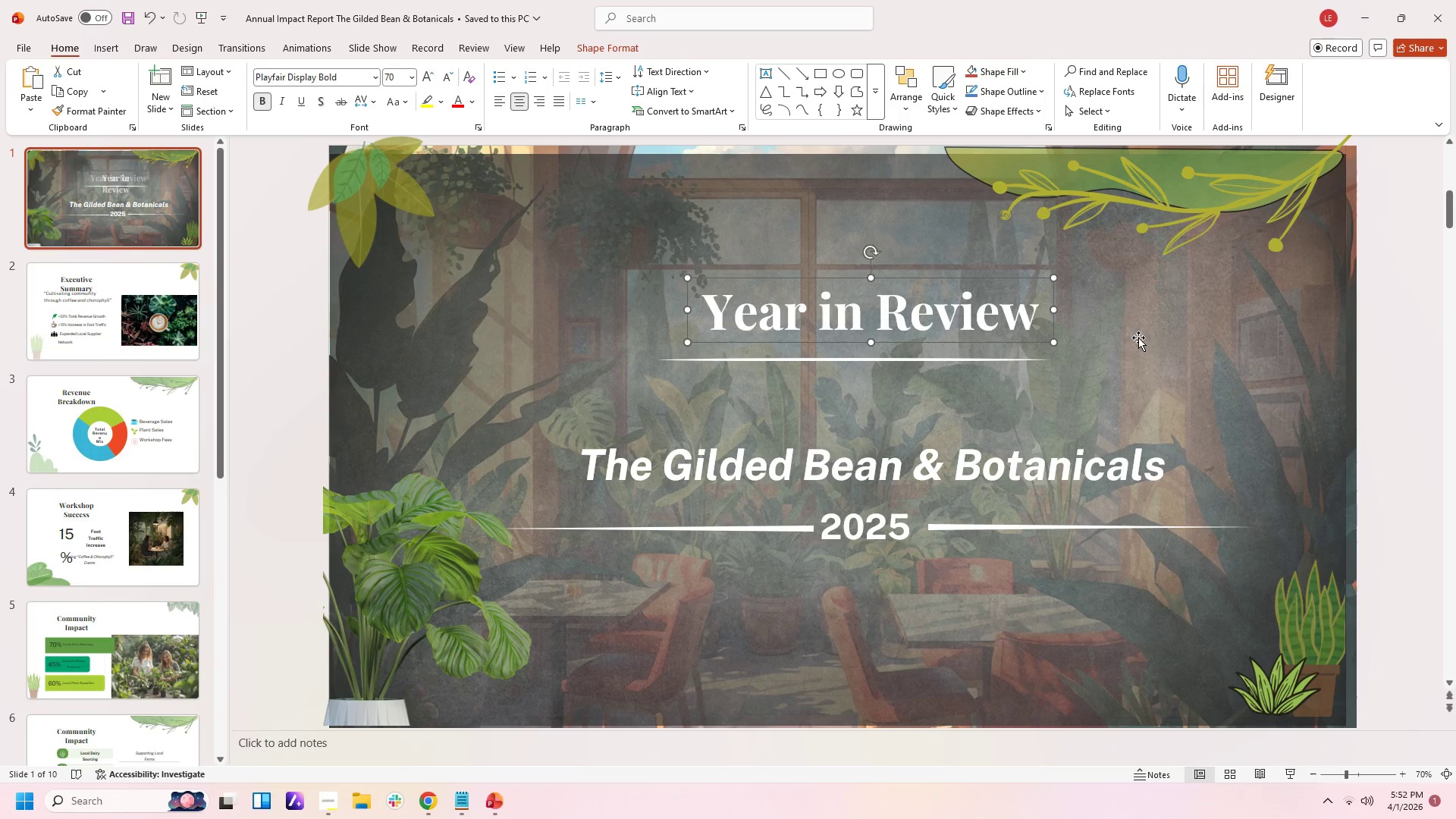 
left_click([1138, 337])
 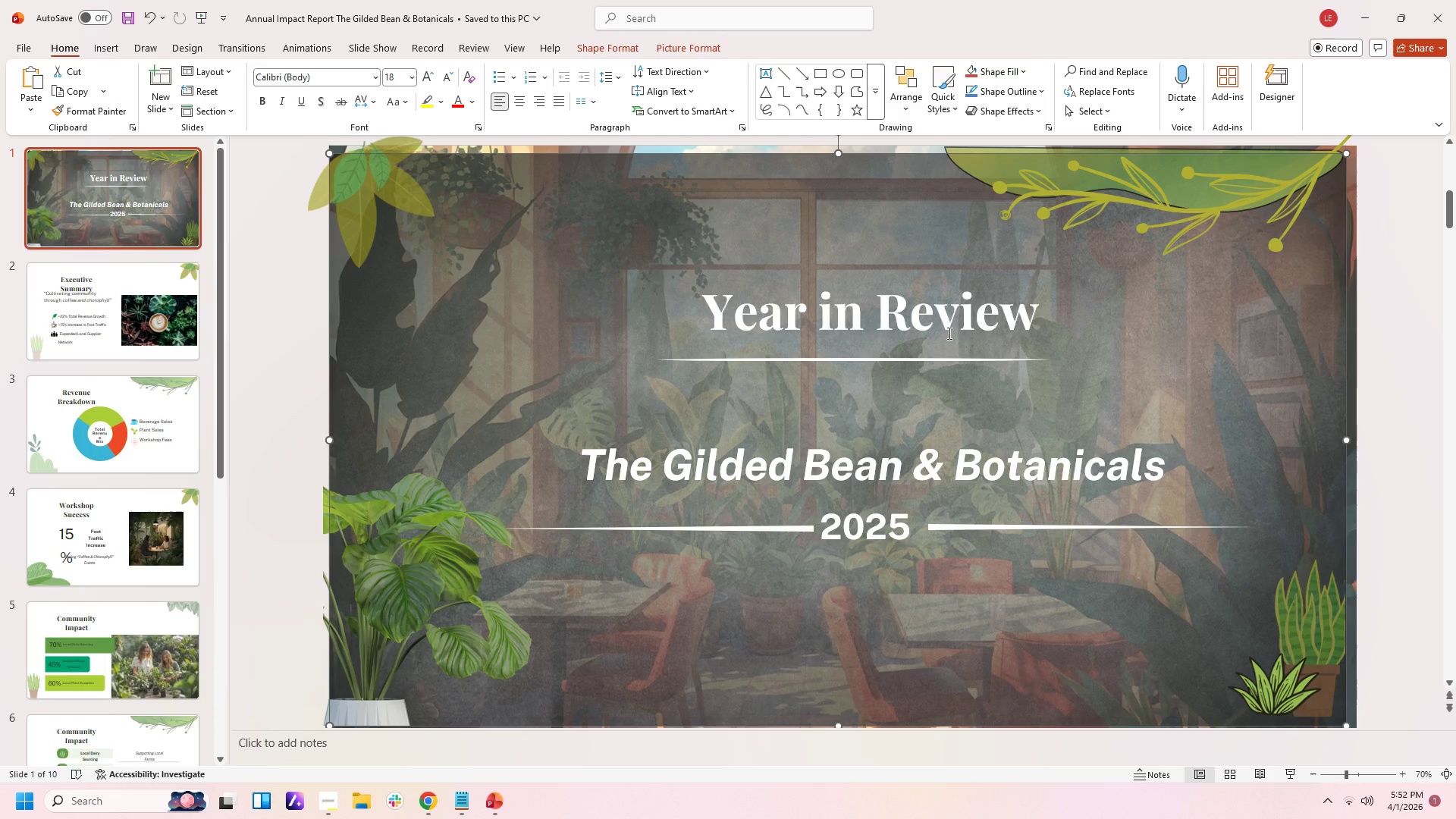 
left_click([966, 334])
 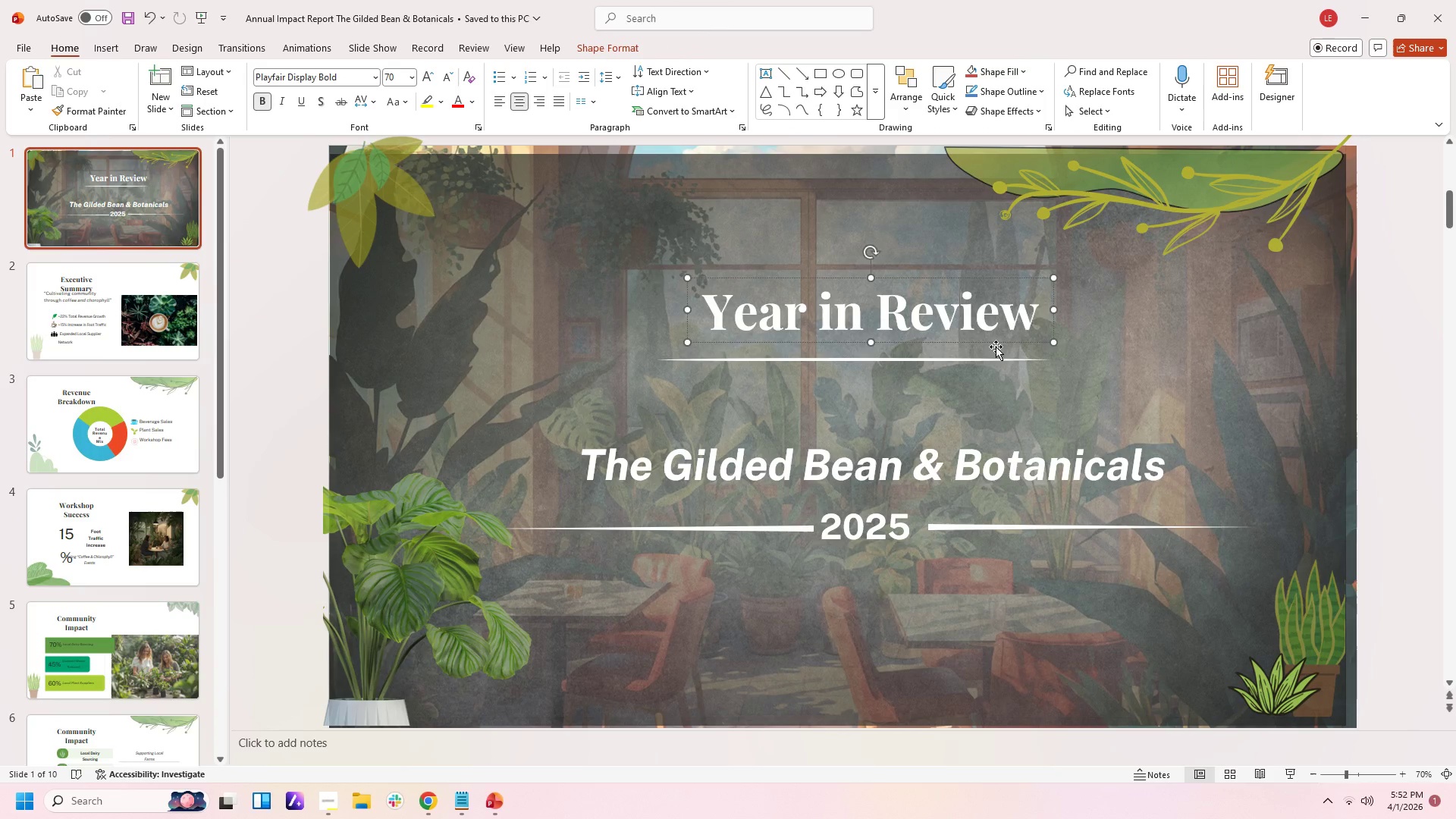 
left_click_drag(start_coordinate=[996, 347], to_coordinate=[1000, 347])
 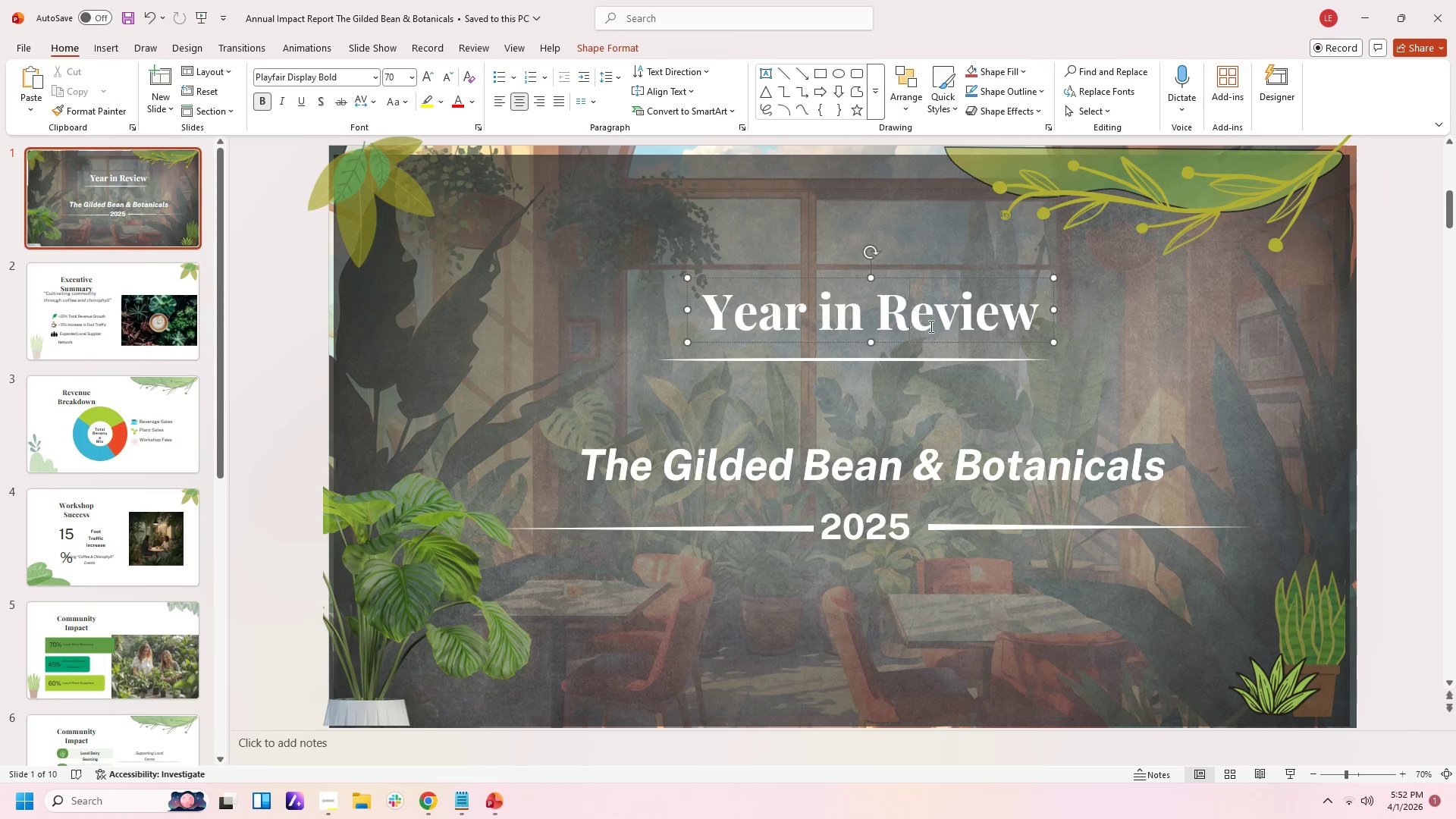 
double_click([974, 326])
 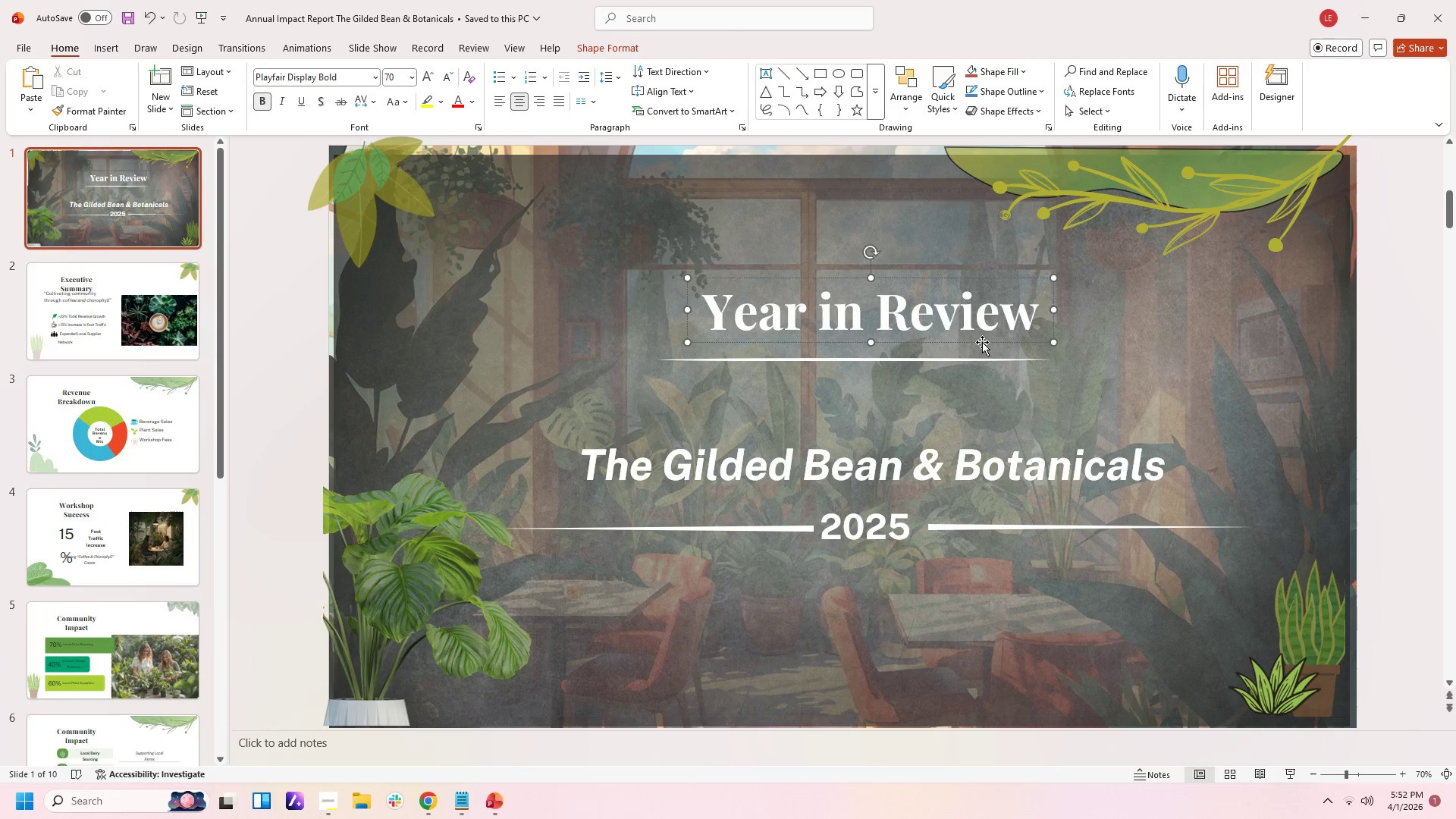 
left_click([982, 343])
 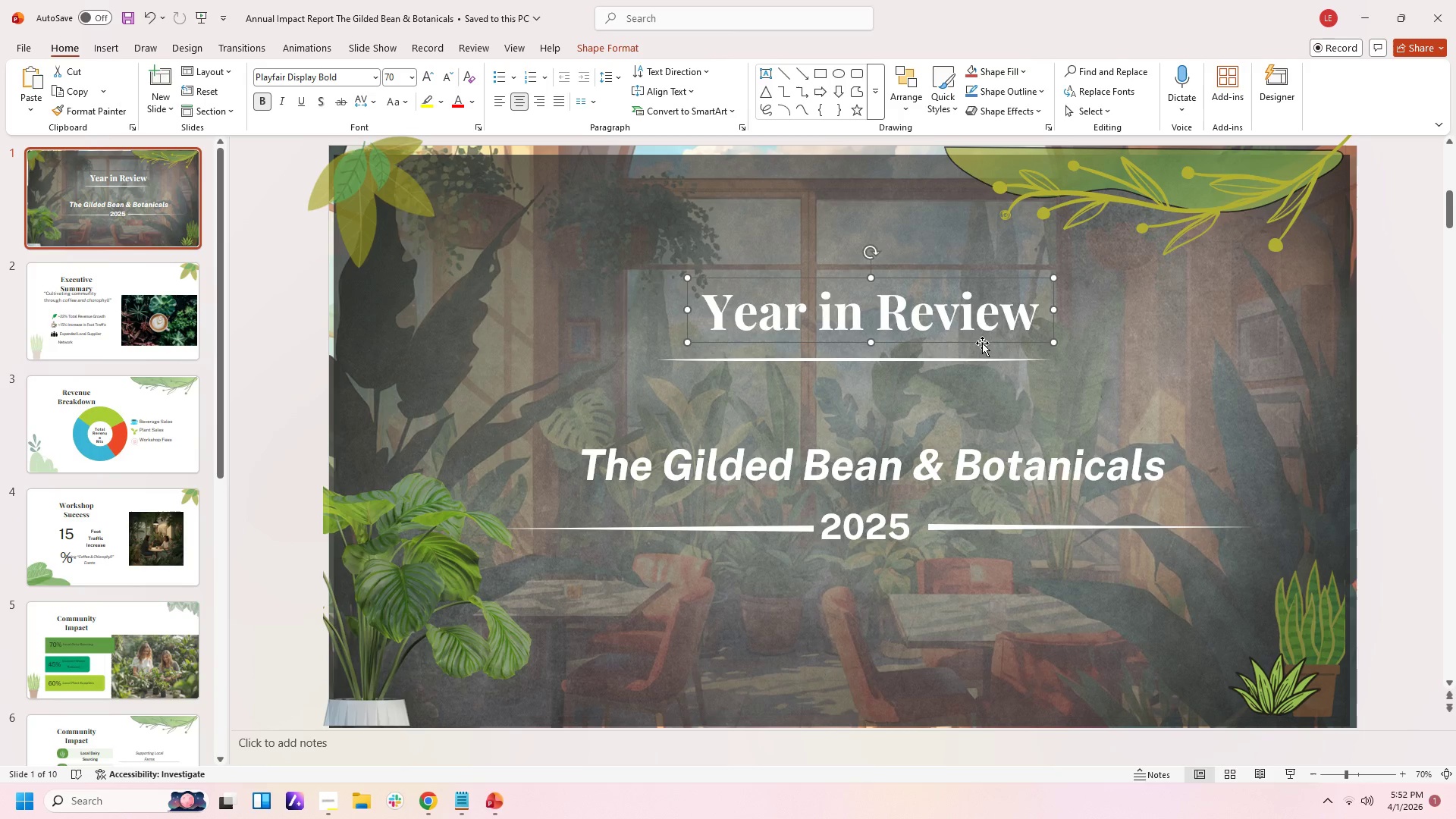 
key(ArrowLeft)
 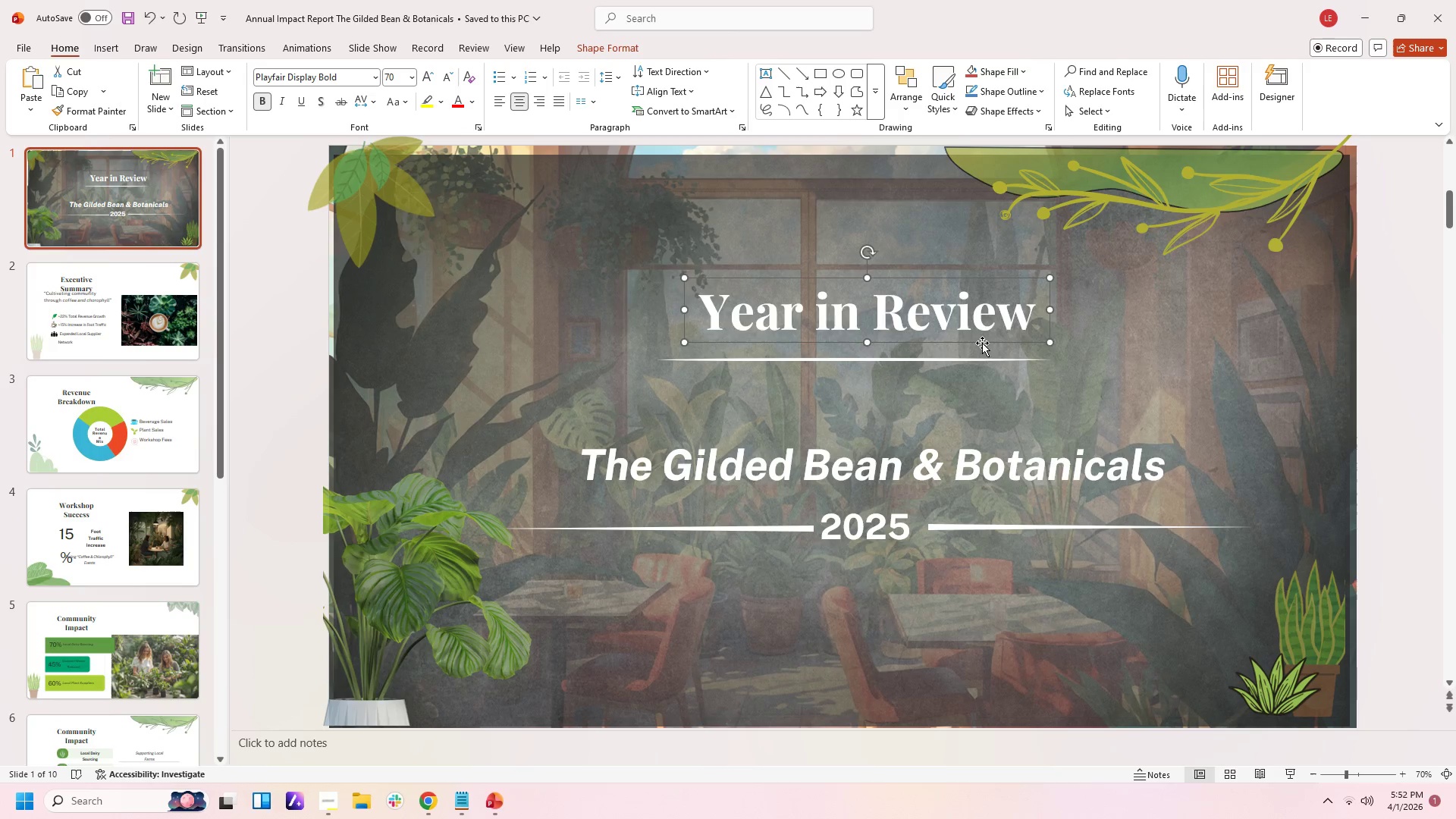 
key(ArrowLeft)
 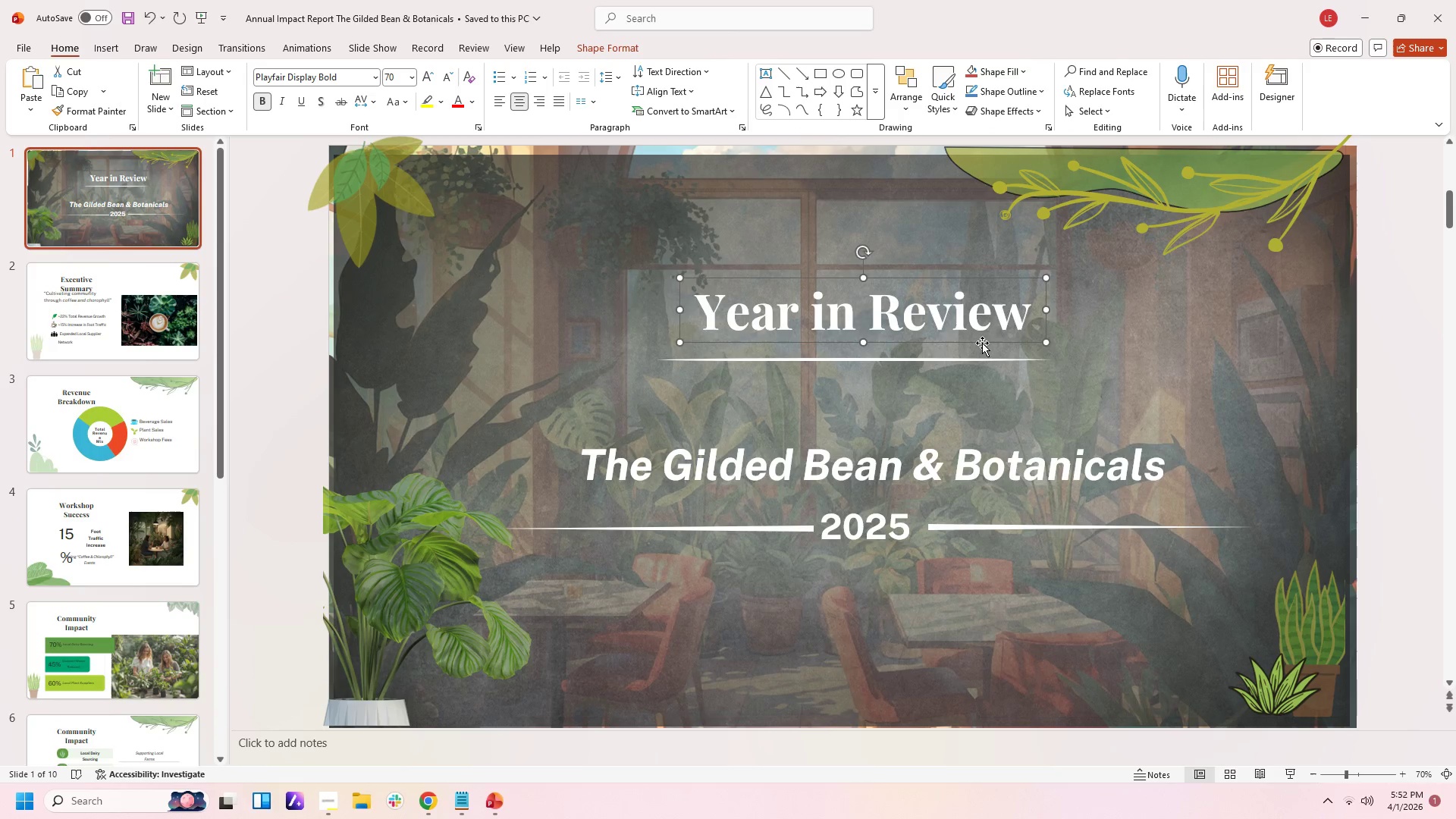 
key(ArrowLeft)
 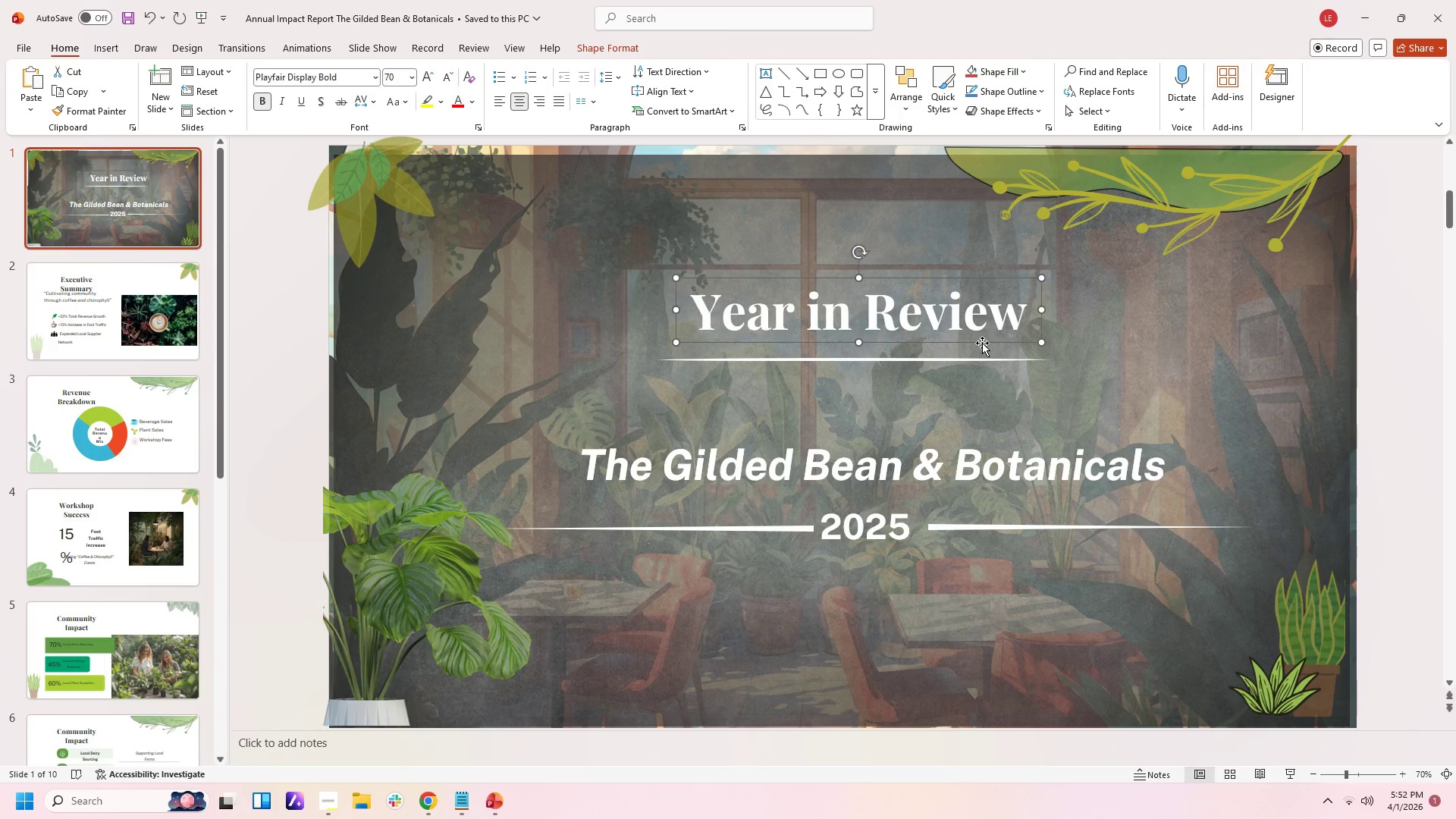 
key(ArrowLeft)
 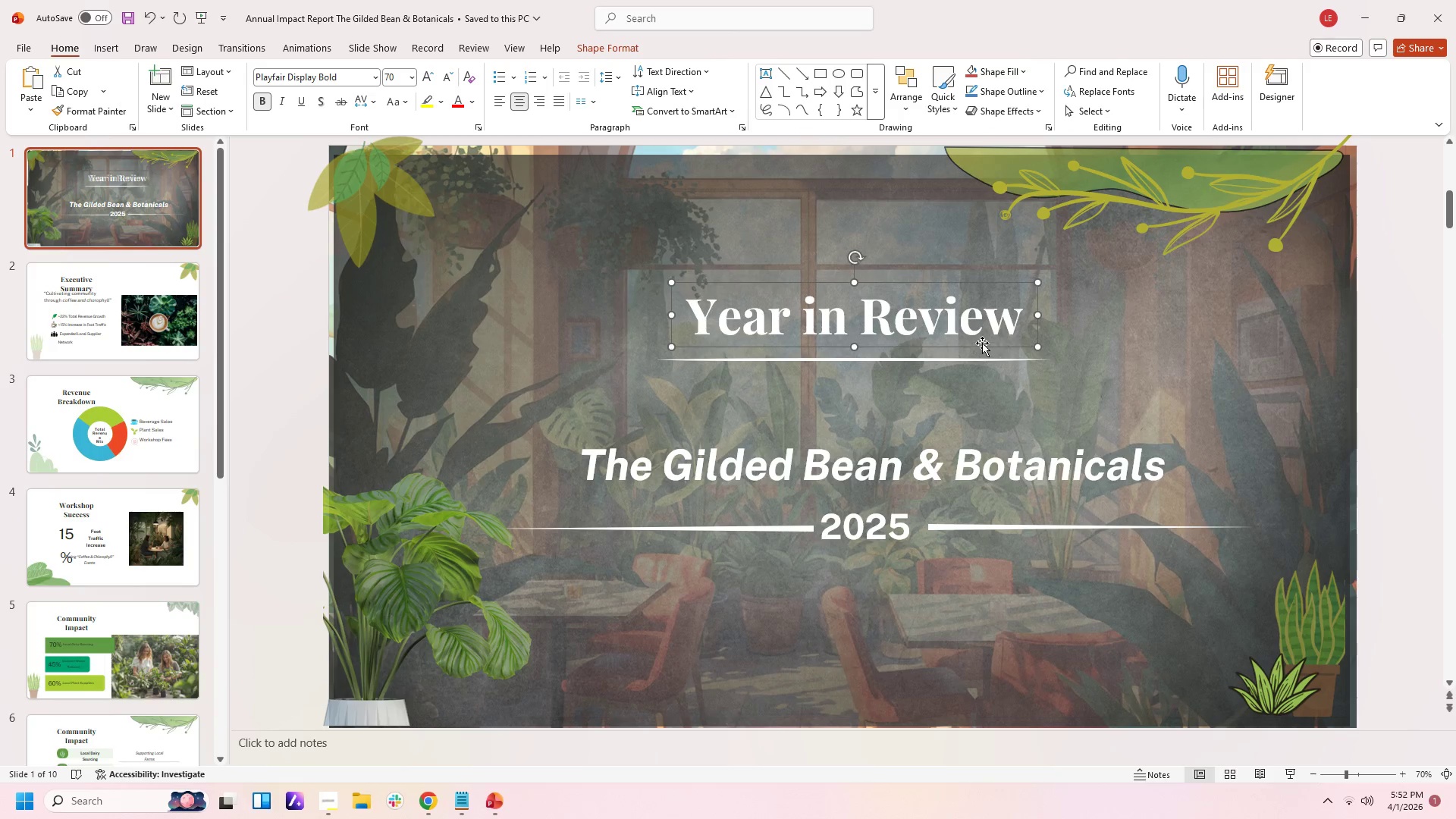 
key(ArrowDown)
 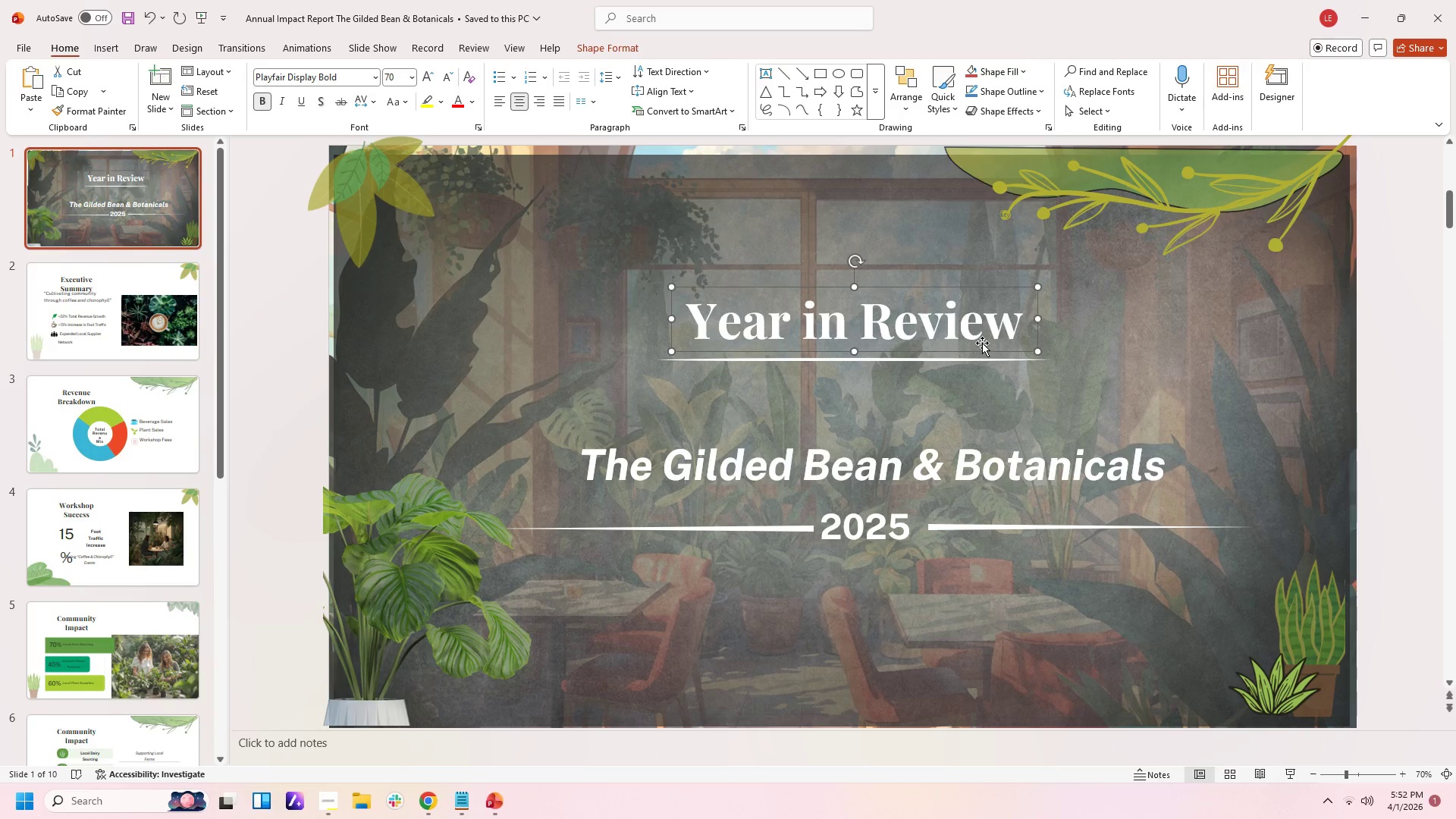 
key(ArrowDown)
 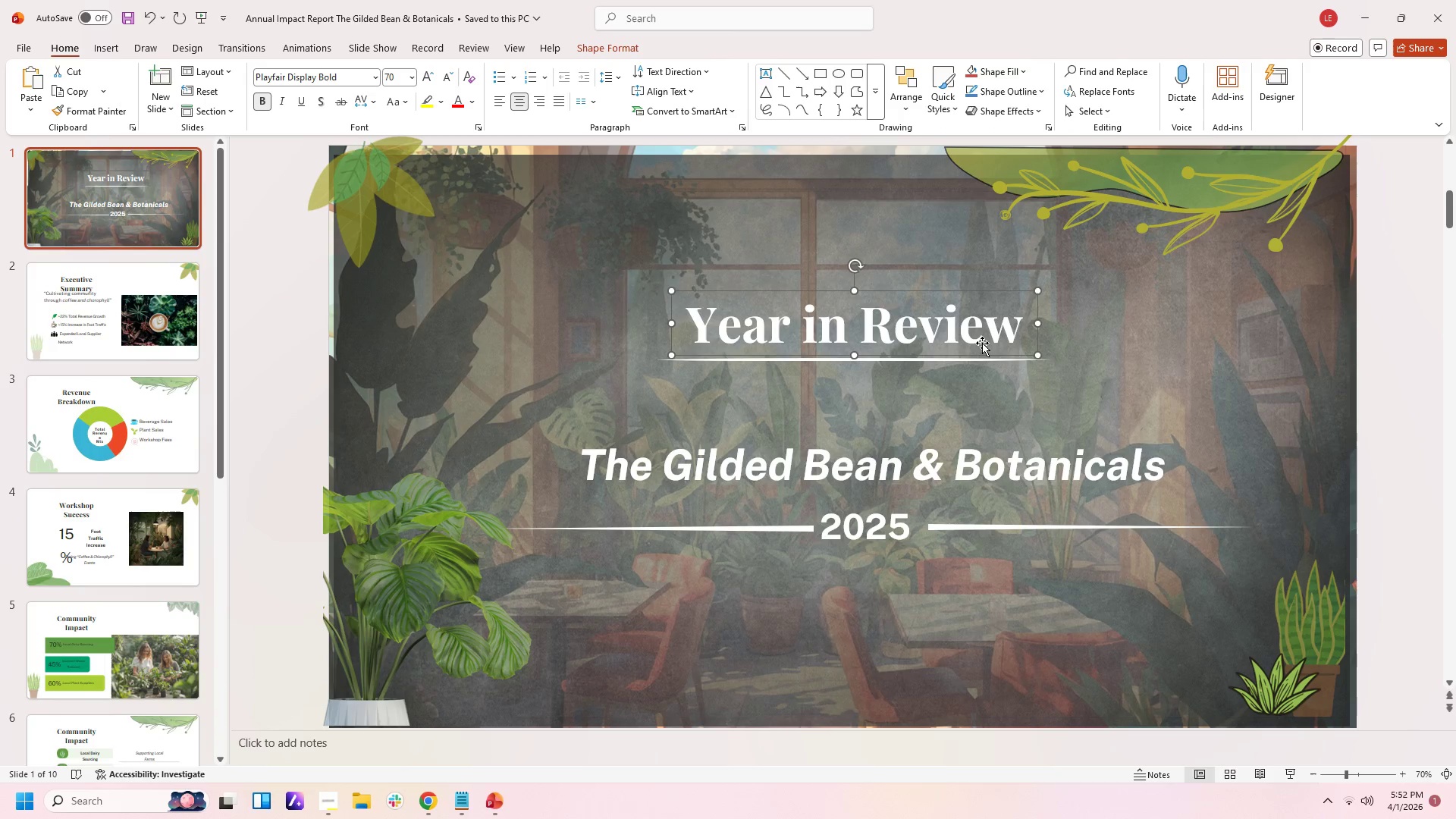 
key(ArrowDown)
 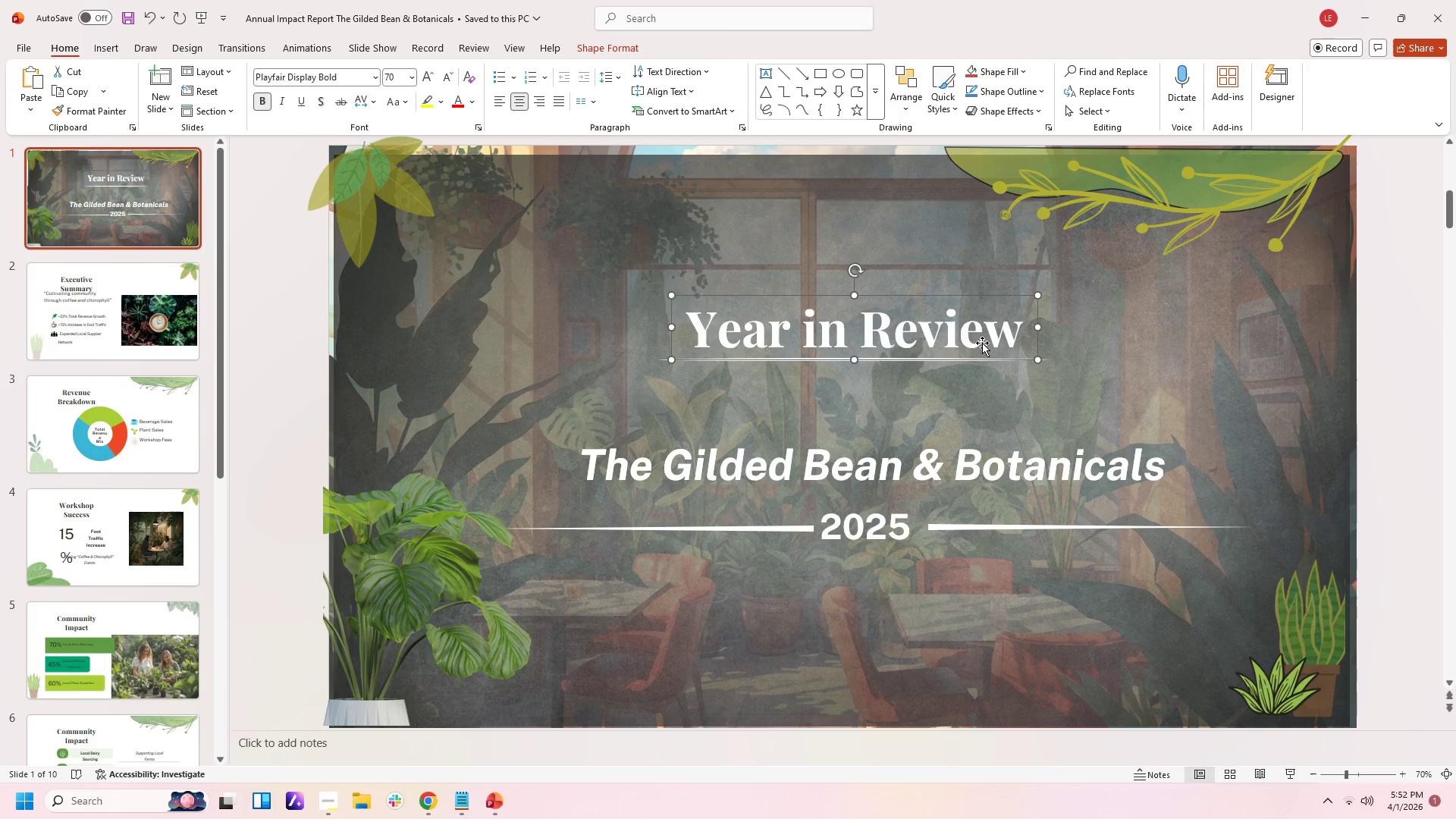 
key(ArrowDown)
 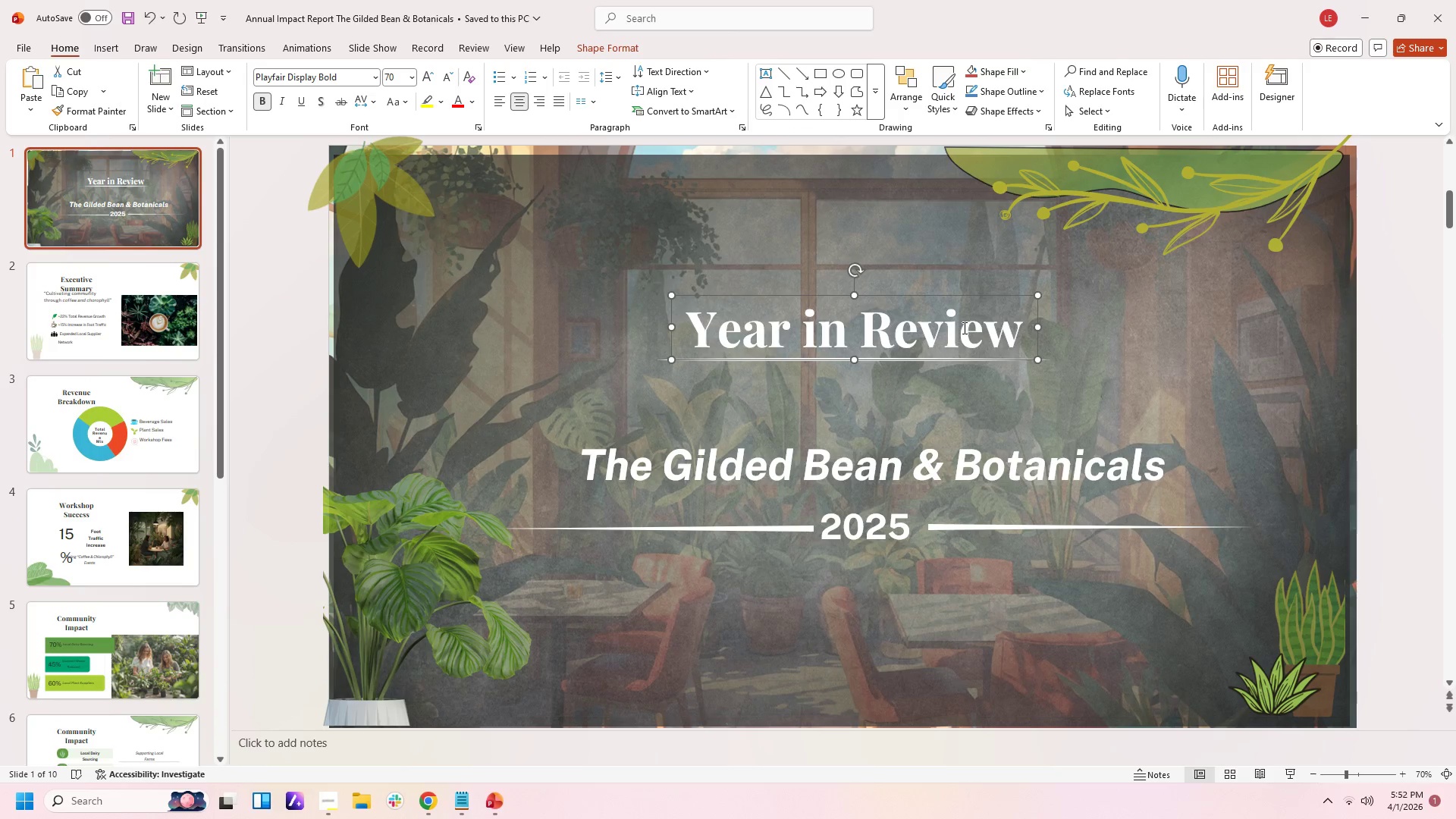 
key(ArrowUp)
 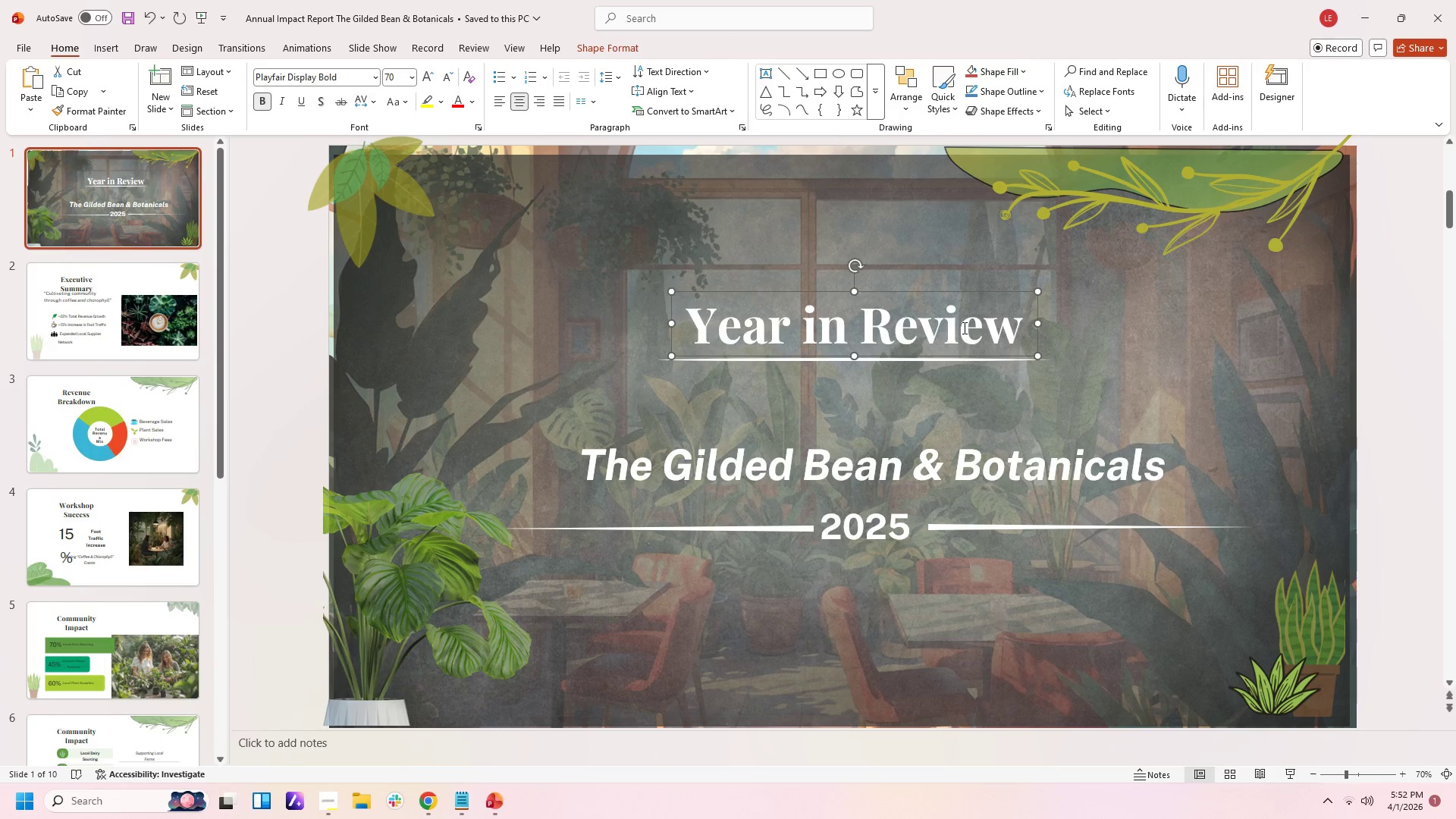 
key(ArrowUp)
 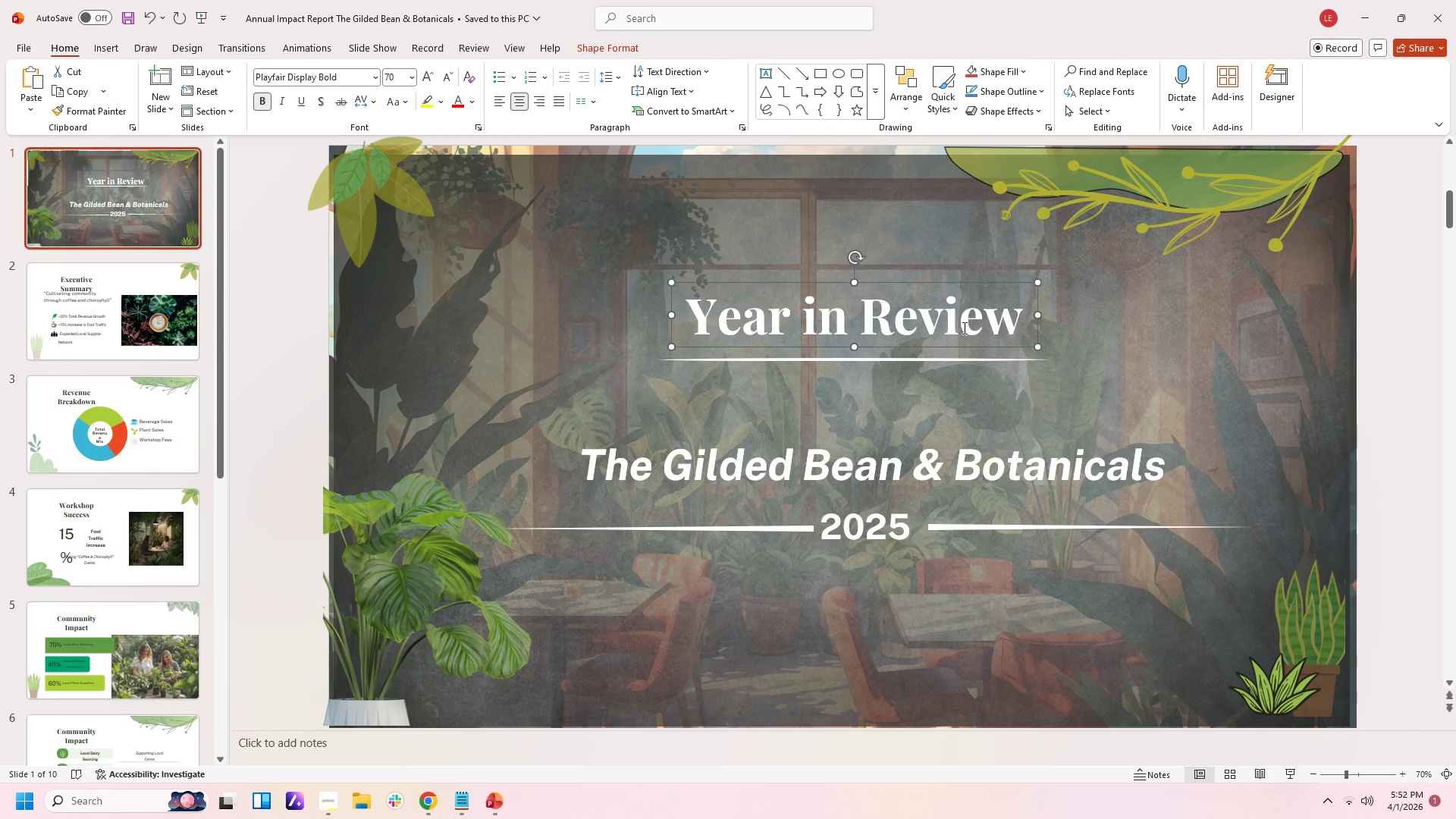 
key(ArrowUp)
 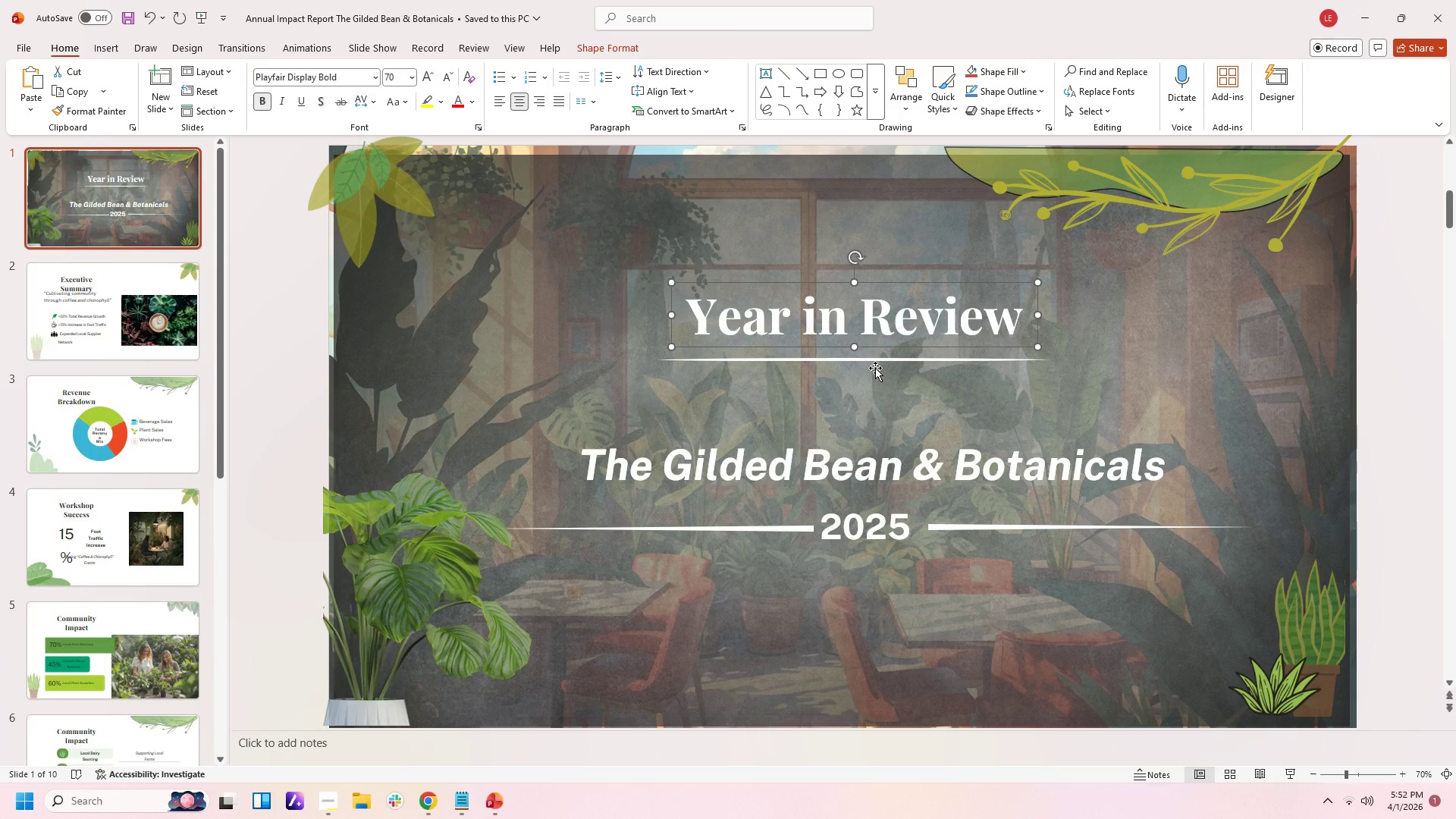 
left_click([878, 358])
 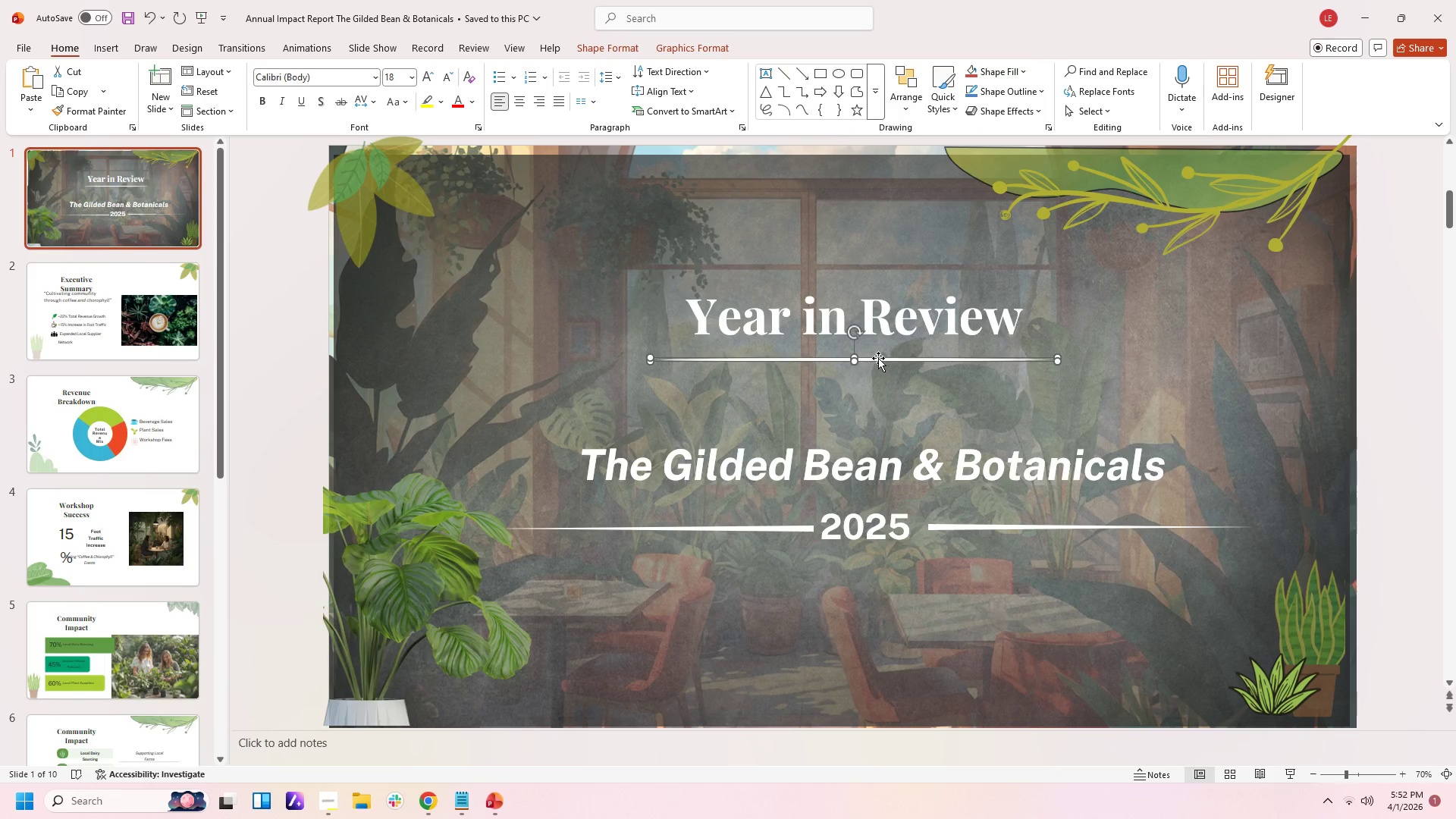 
hold_key(key=ArrowDown, duration=0.83)
 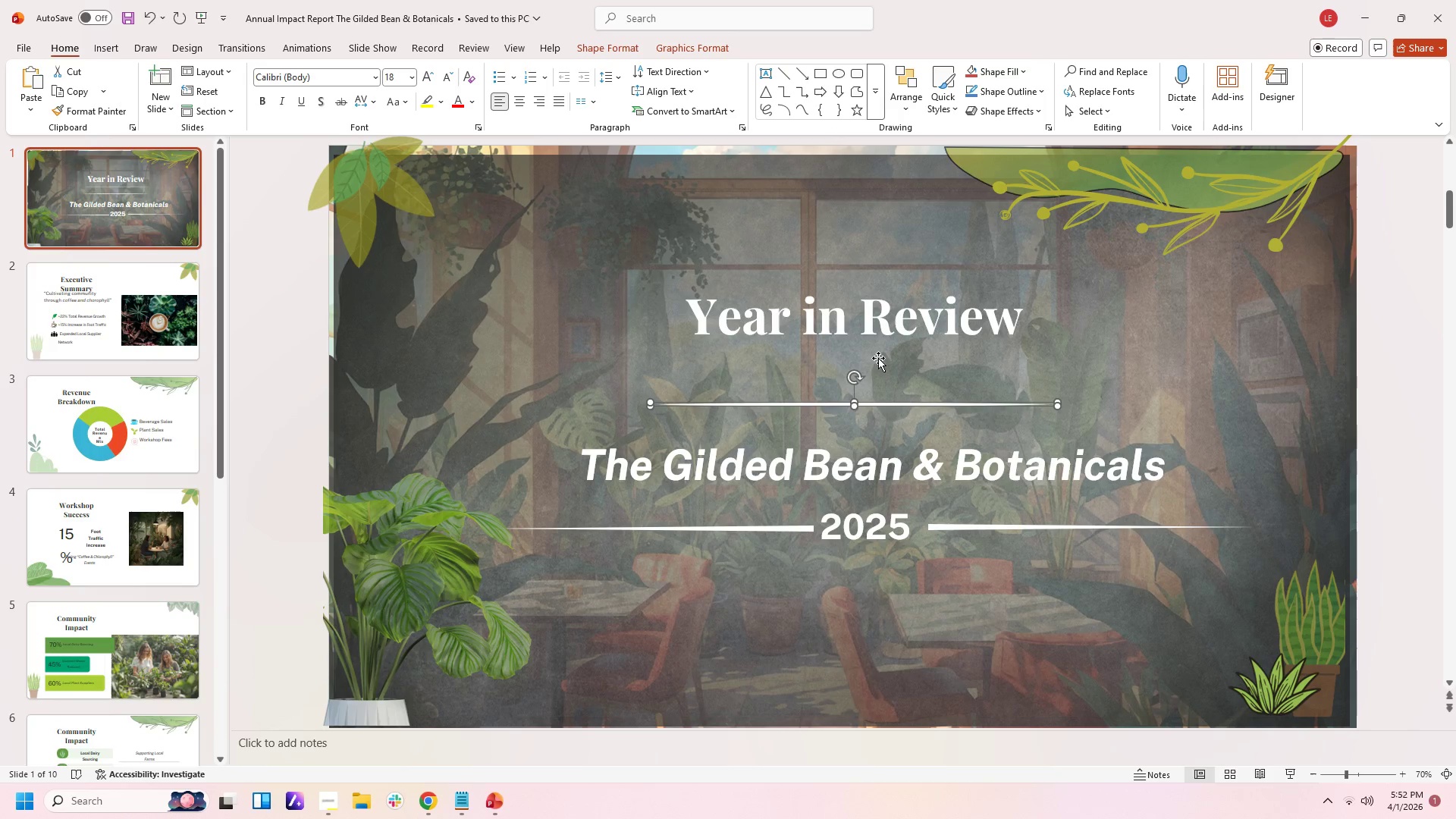 
key(ArrowUp)
 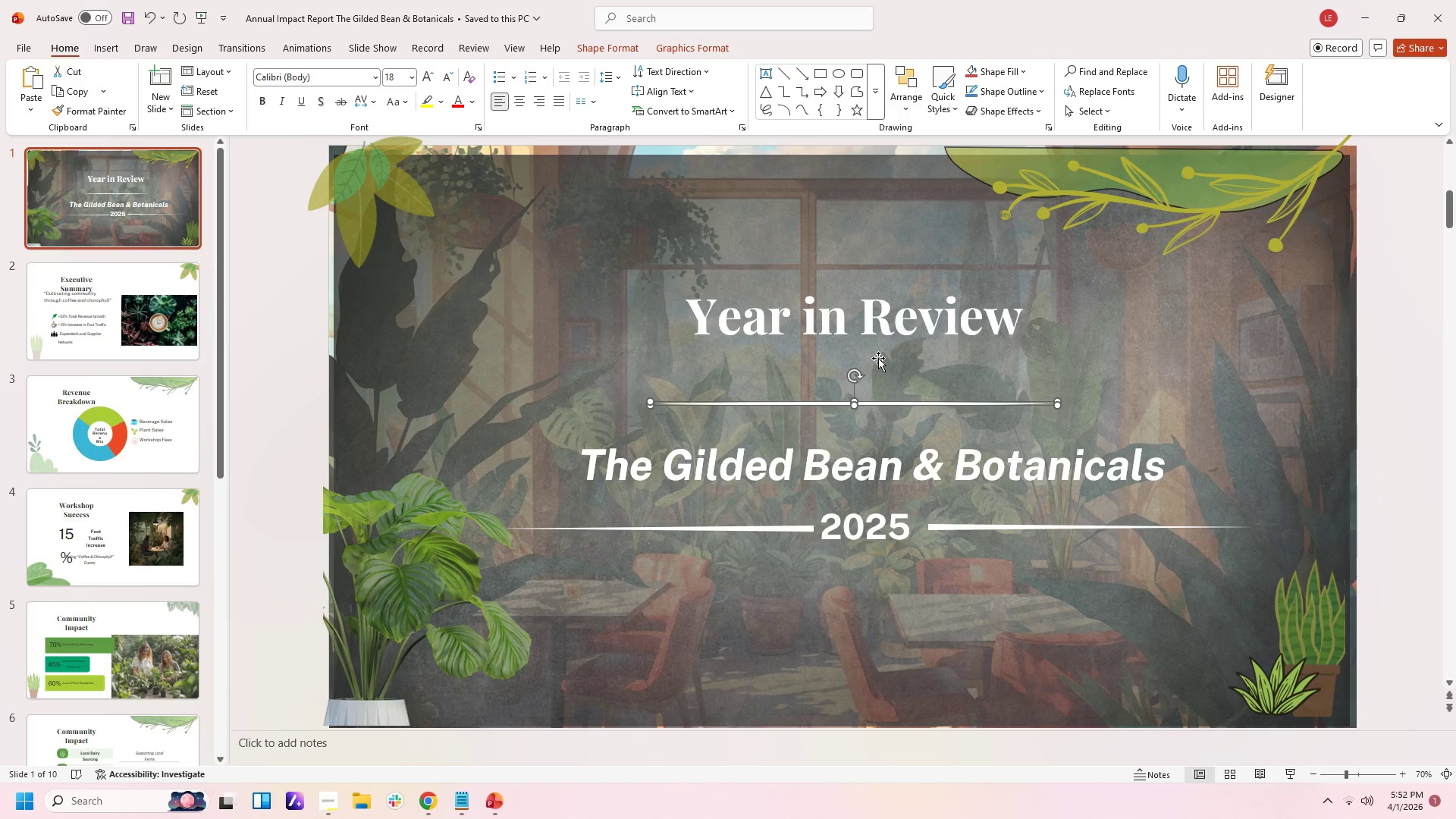 
key(ArrowUp)
 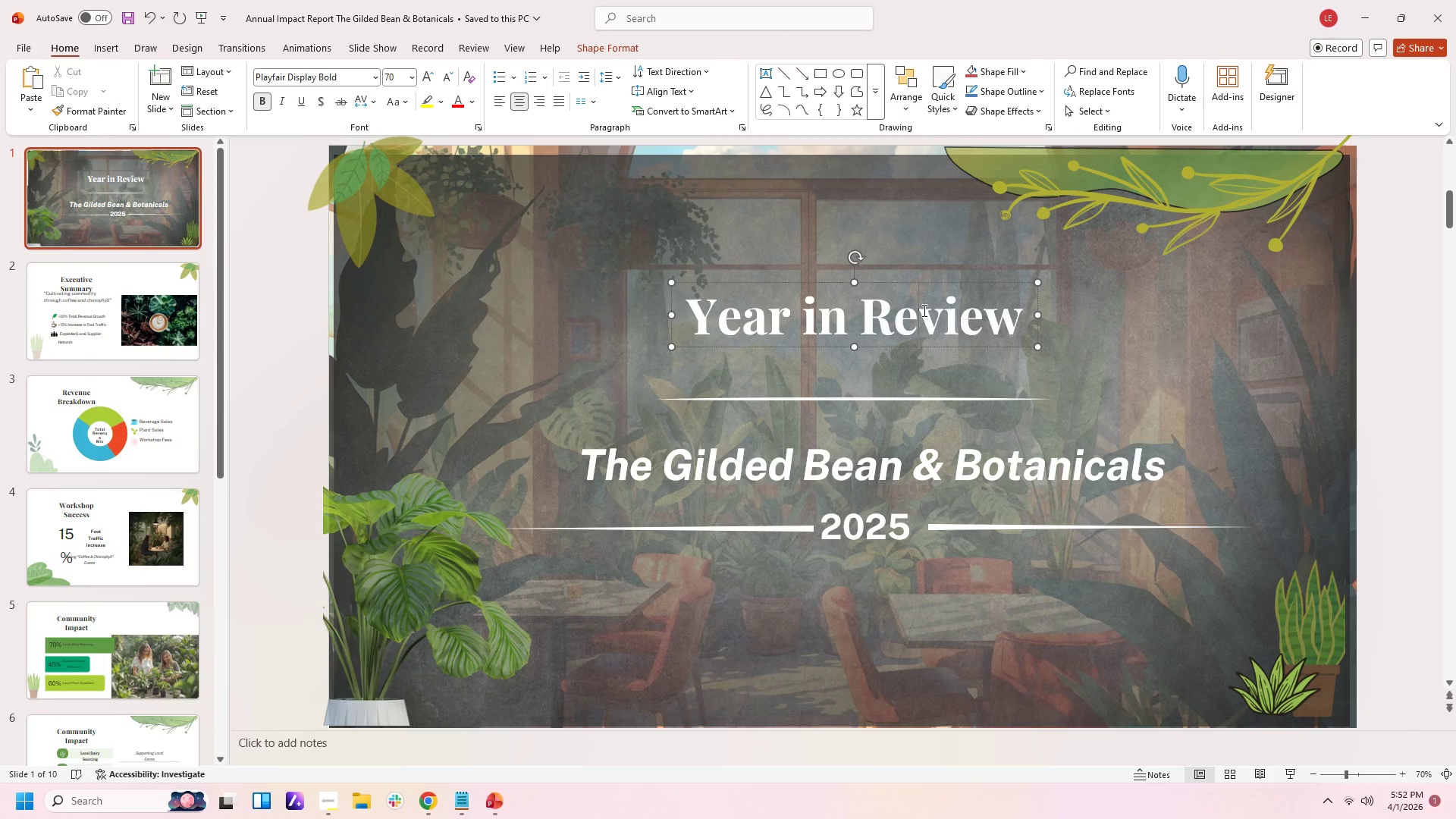 
double_click([969, 315])
 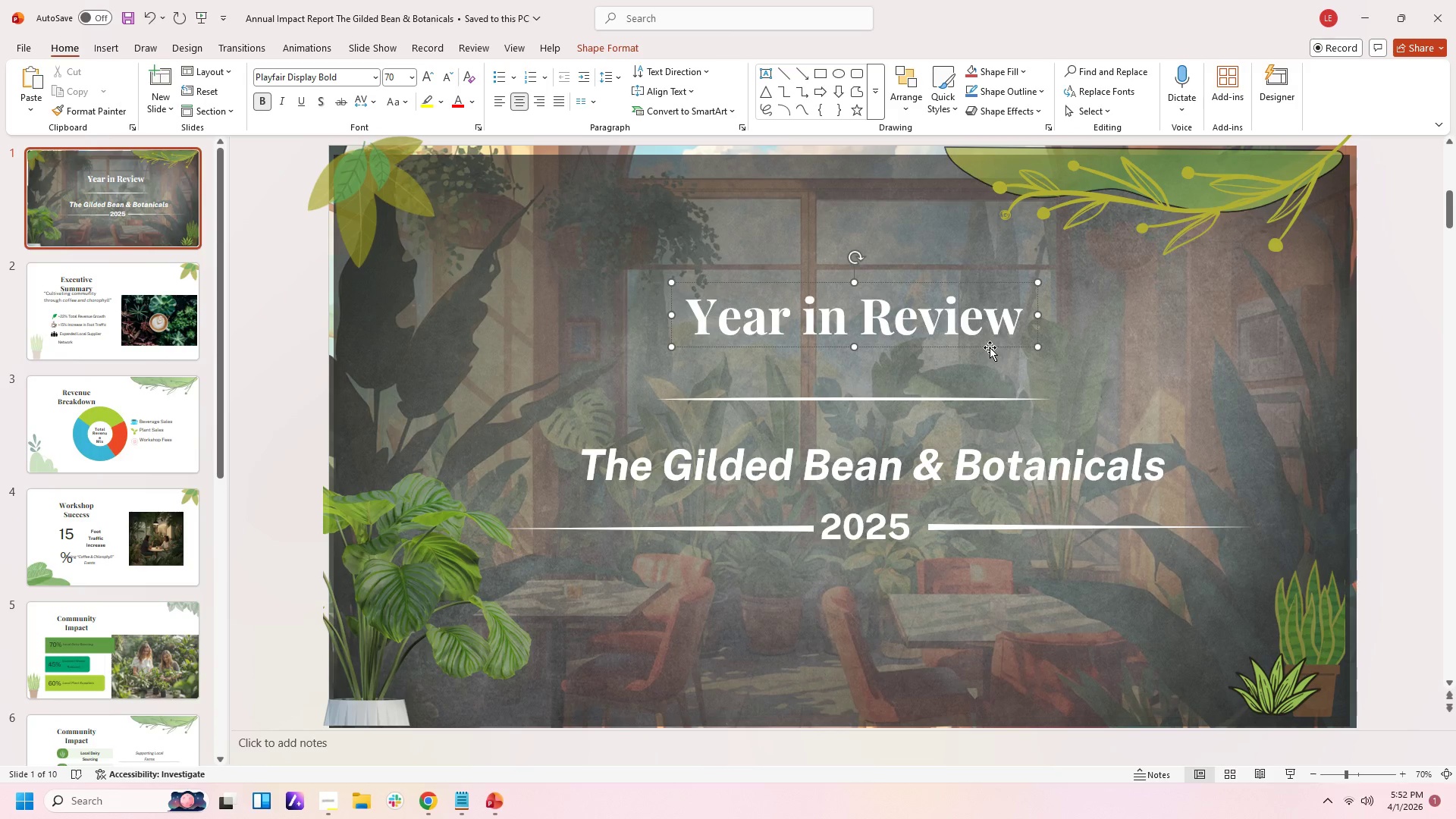 
left_click([990, 347])
 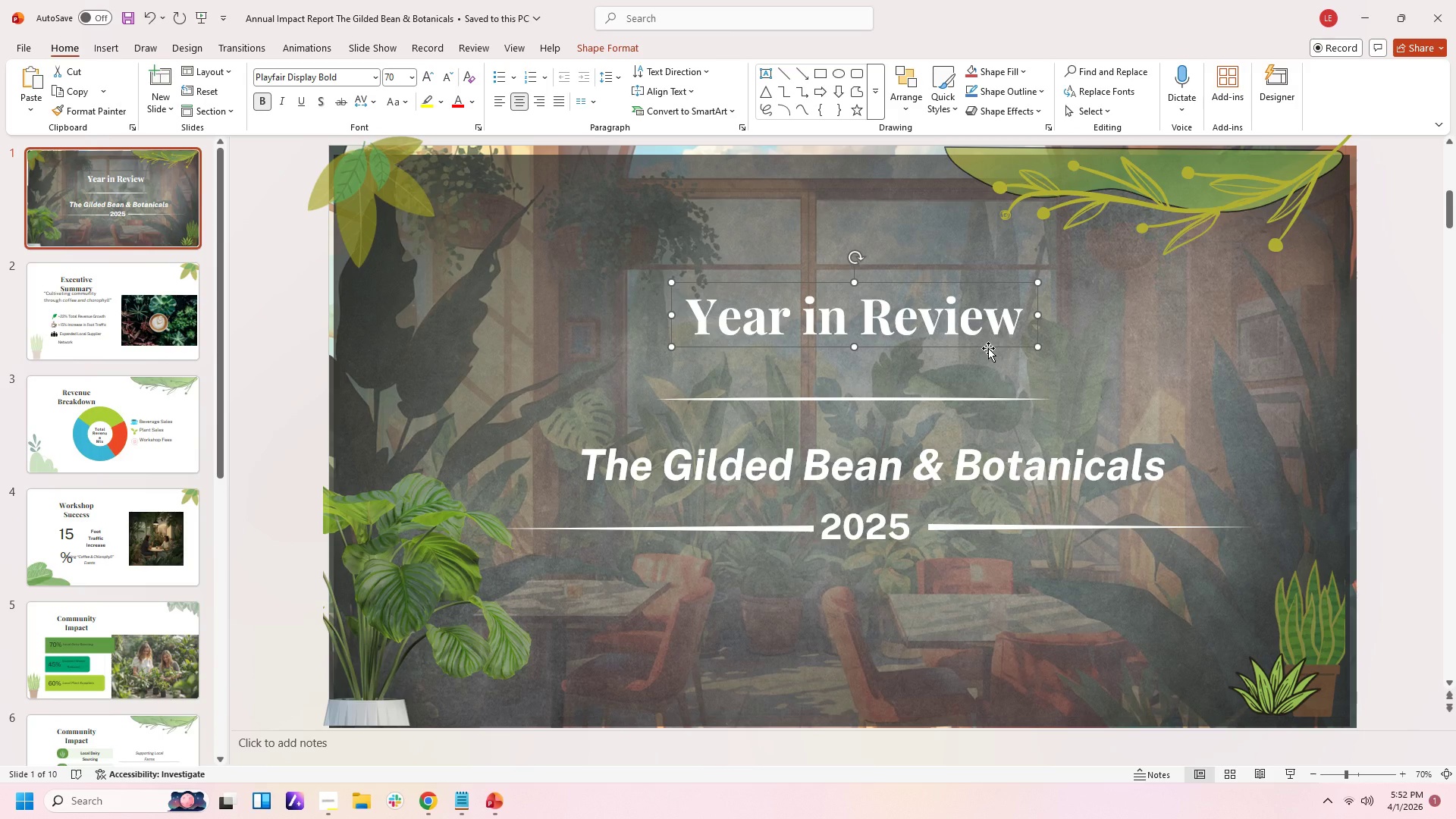 
key(ArrowDown)
 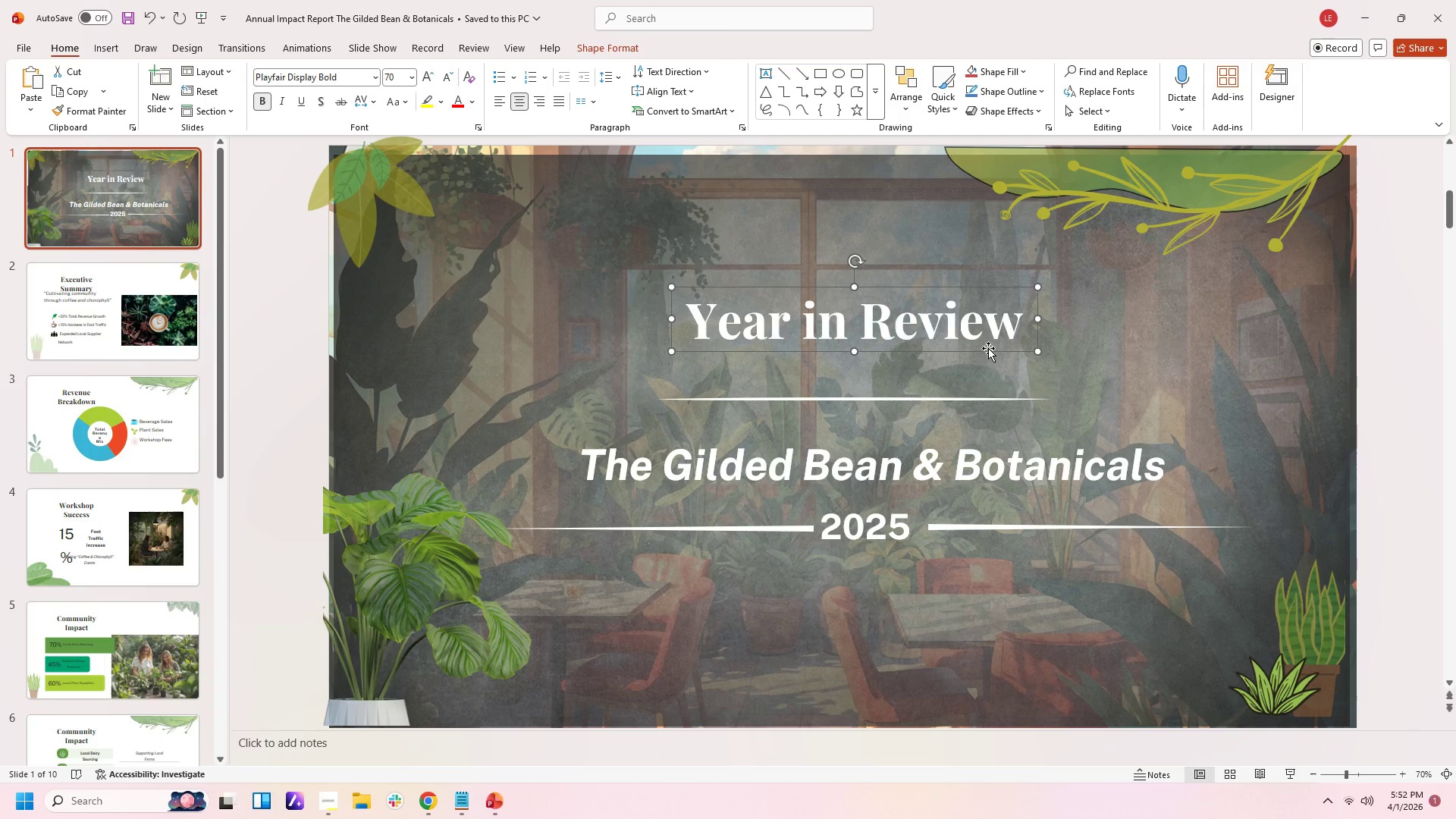 
key(ArrowDown)
 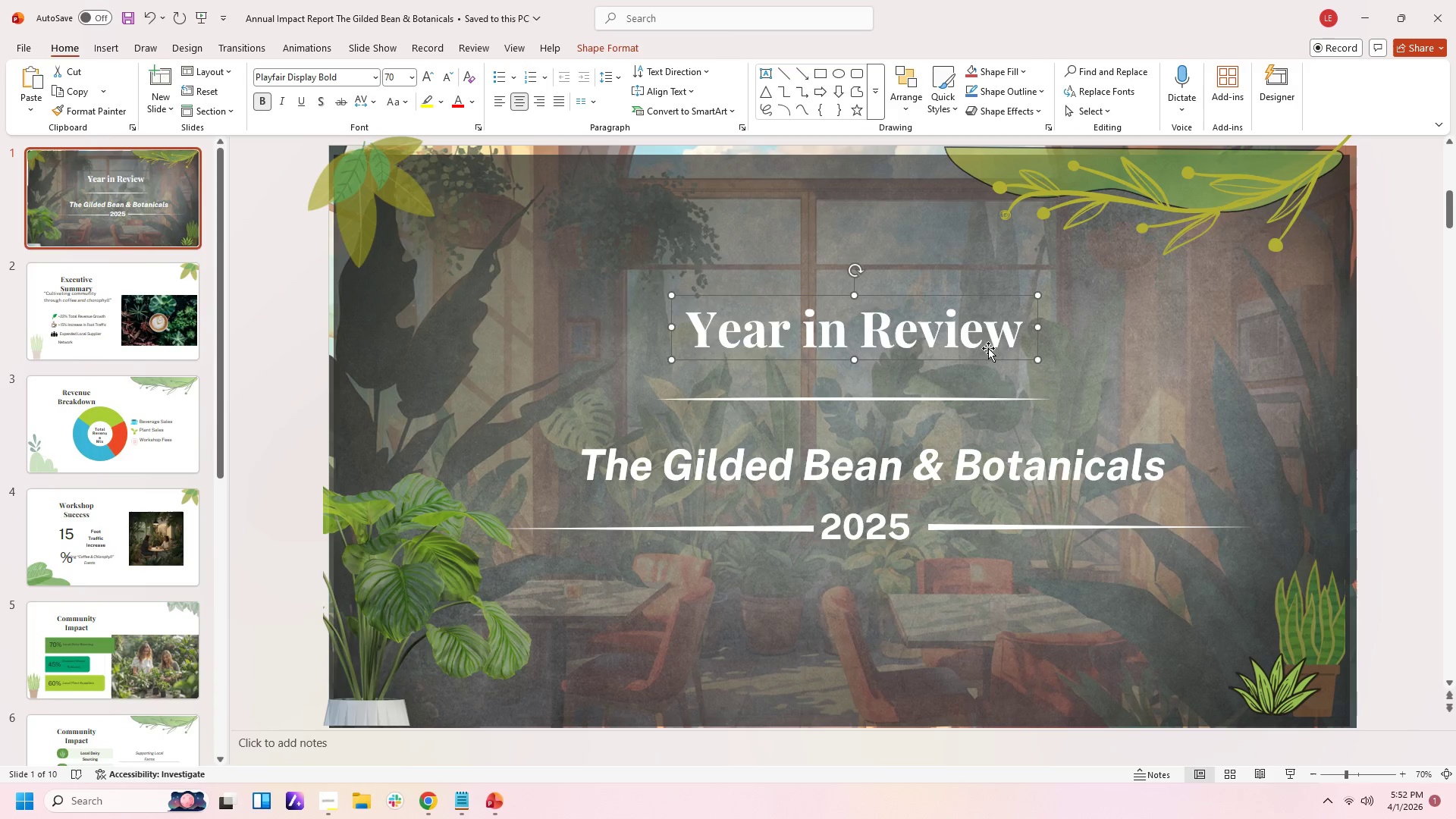 
key(ArrowDown)
 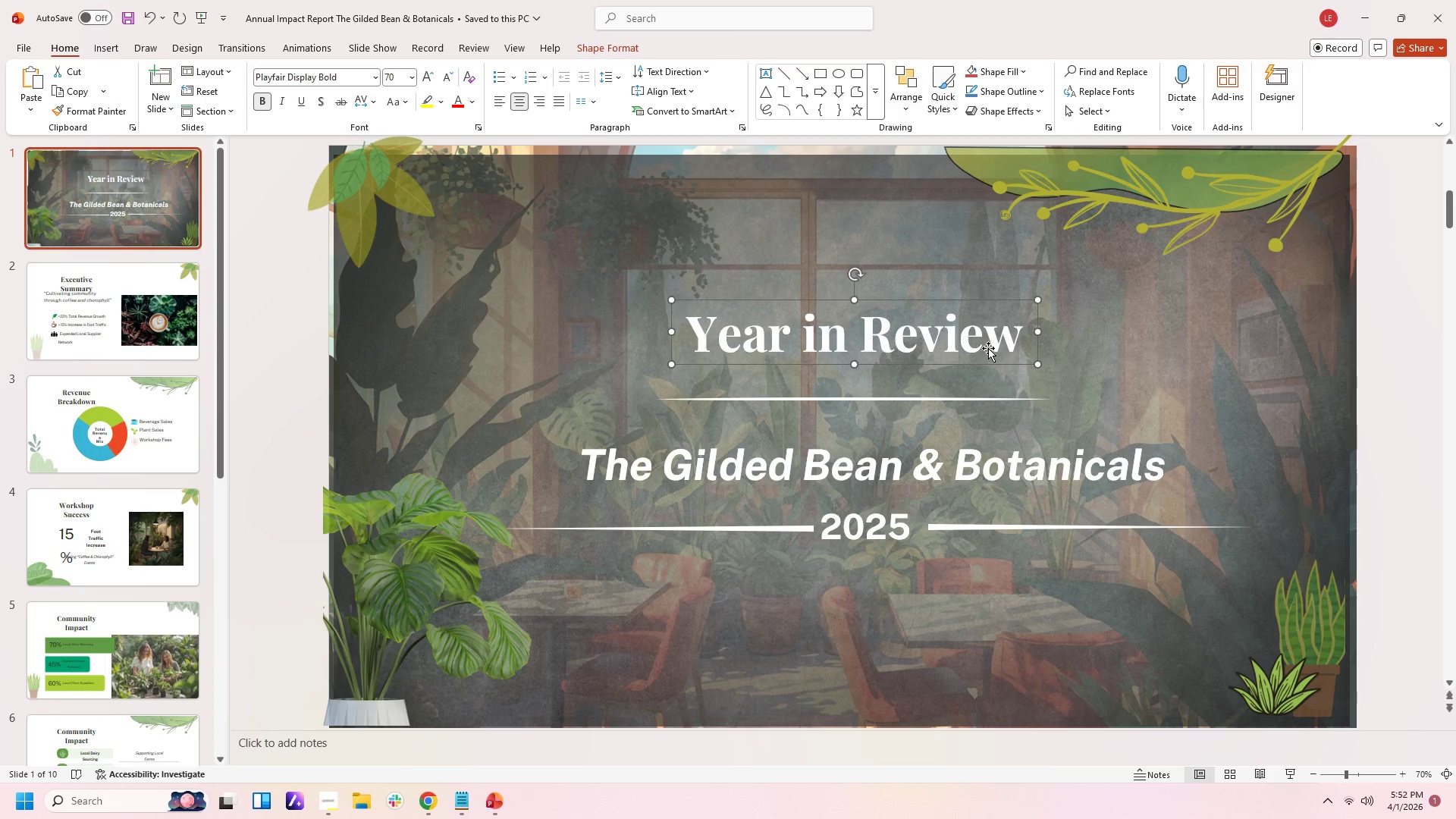 
key(ArrowDown)
 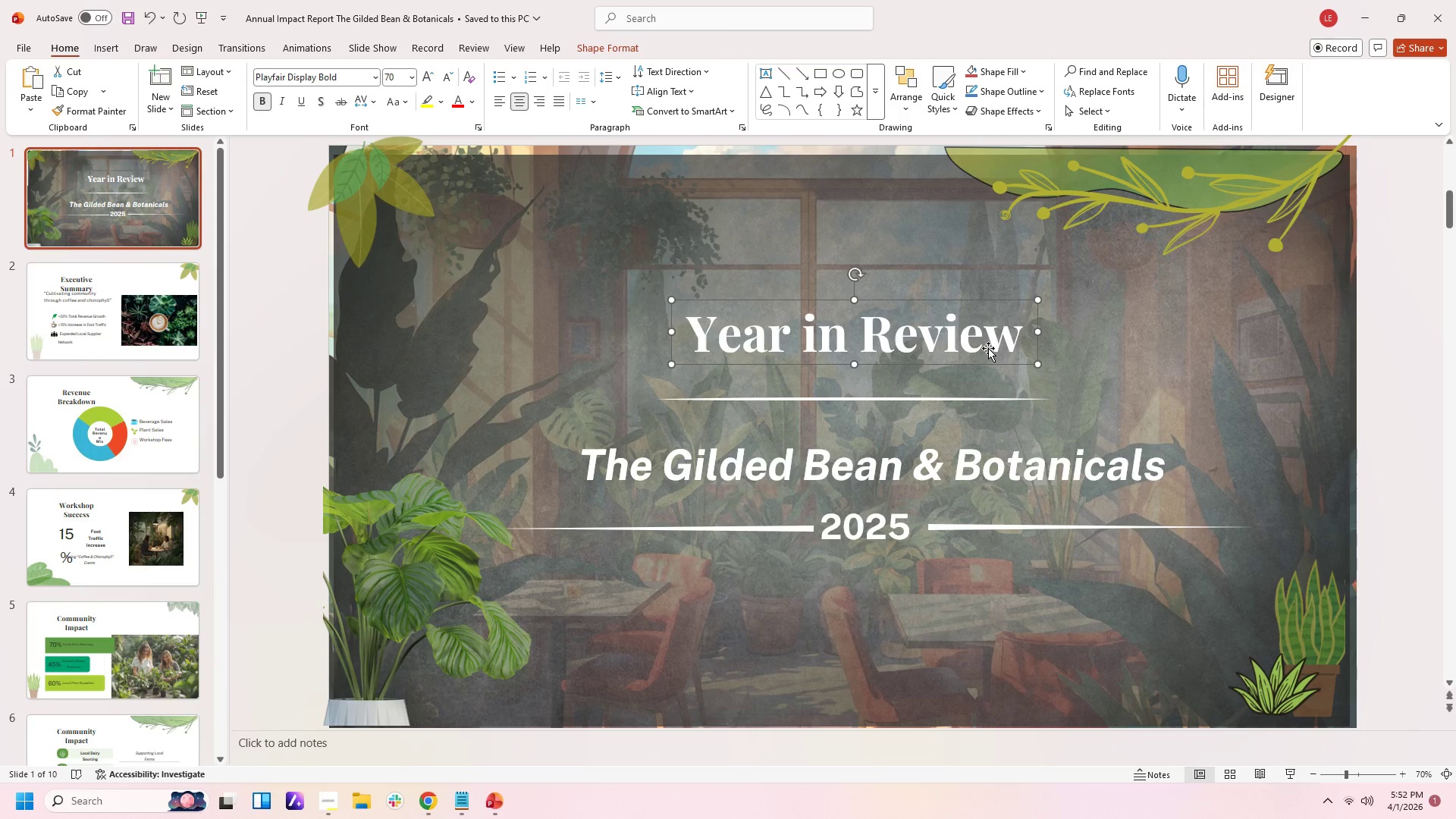 
key(ArrowDown)
 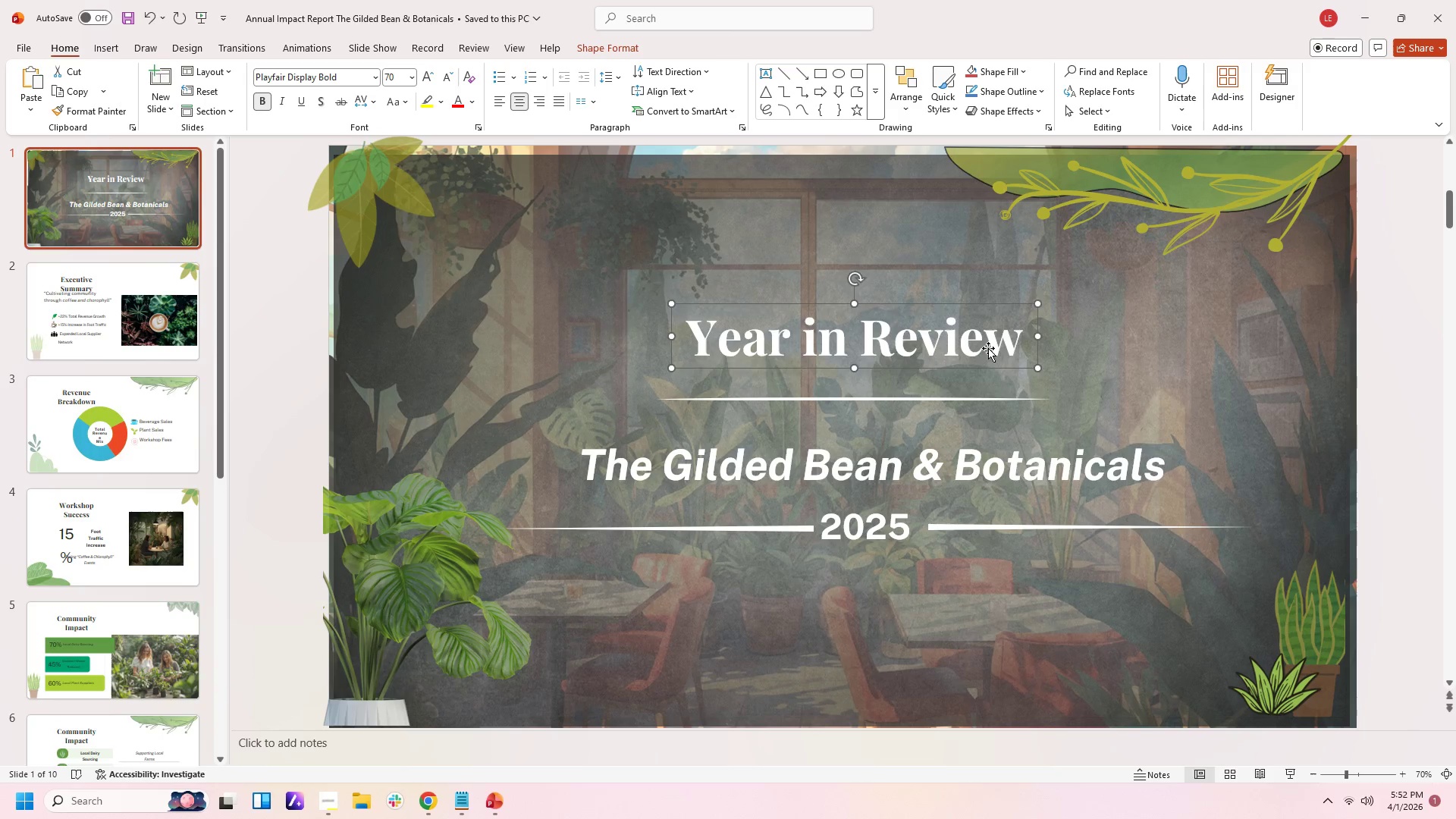 
key(ArrowDown)
 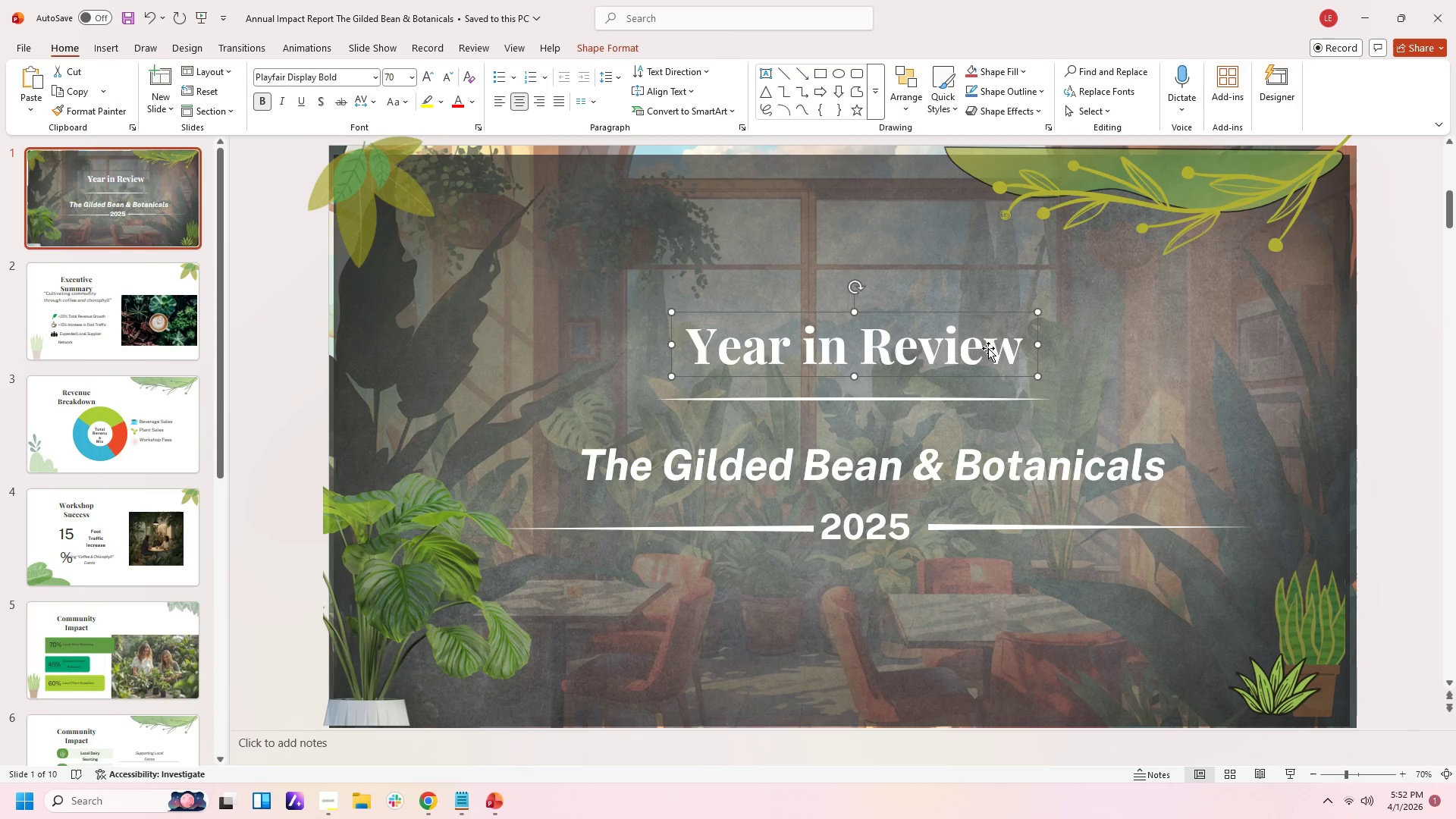 
key(ArrowDown)
 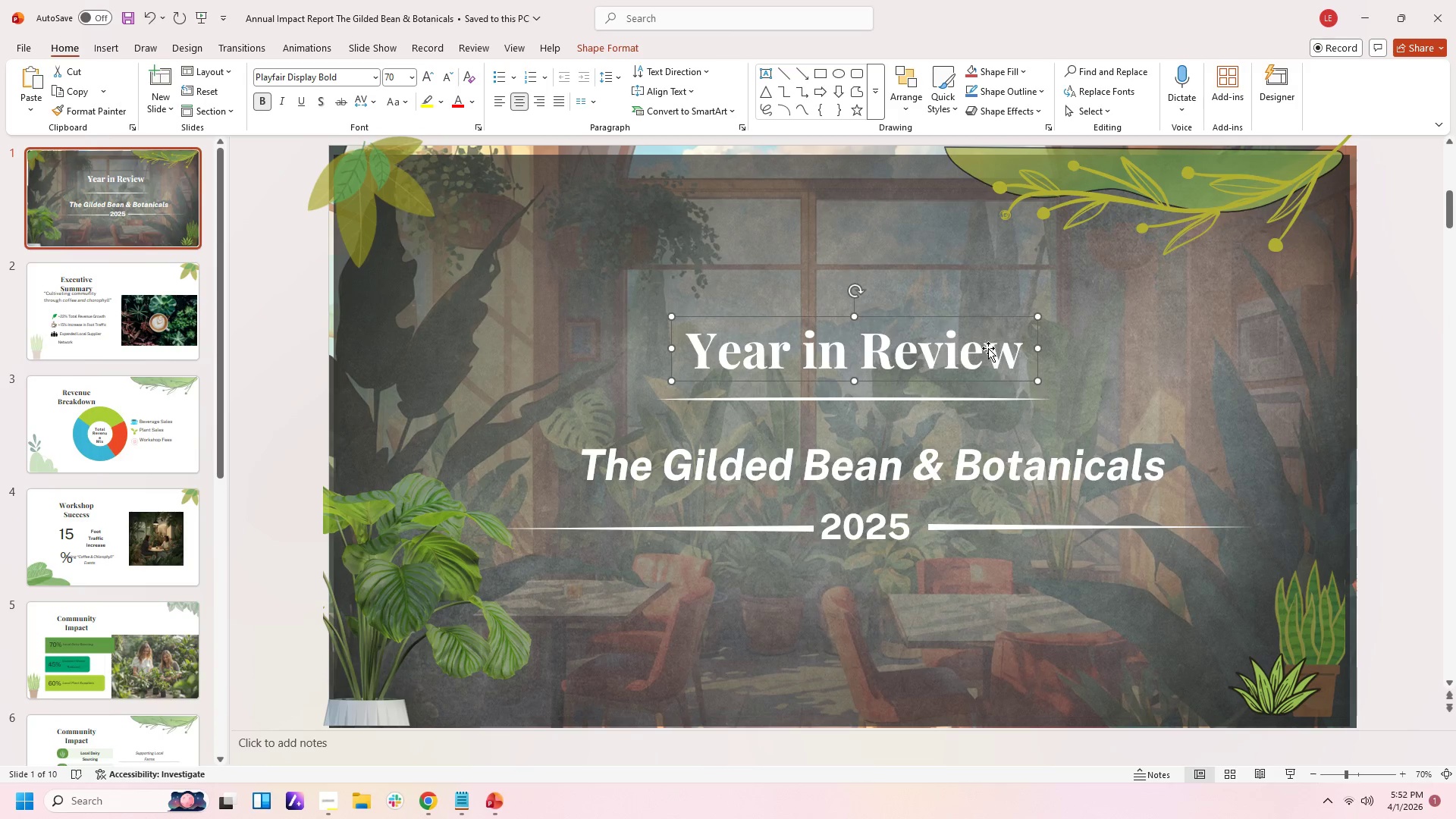 
key(ArrowDown)
 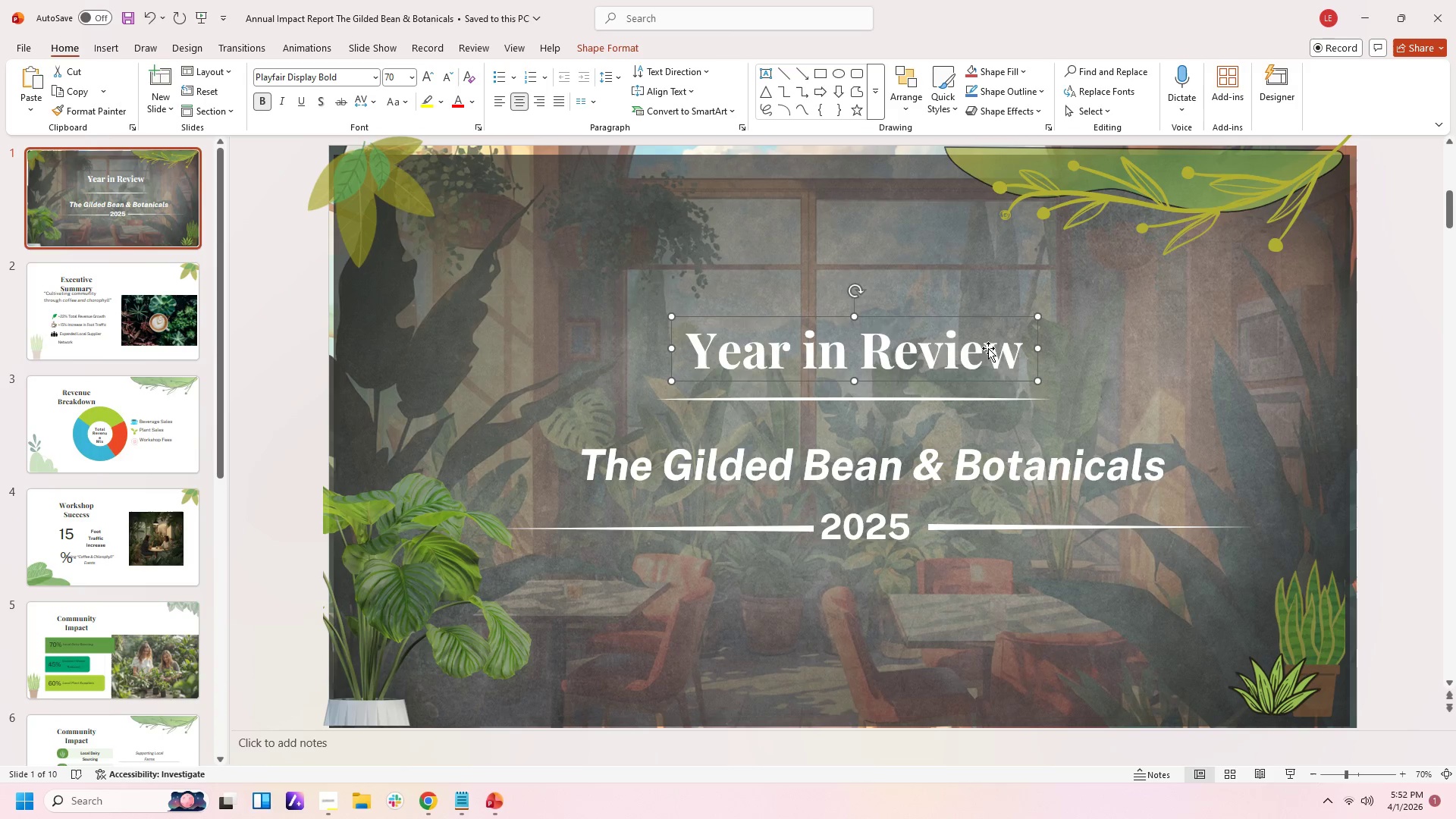 
key(ArrowDown)
 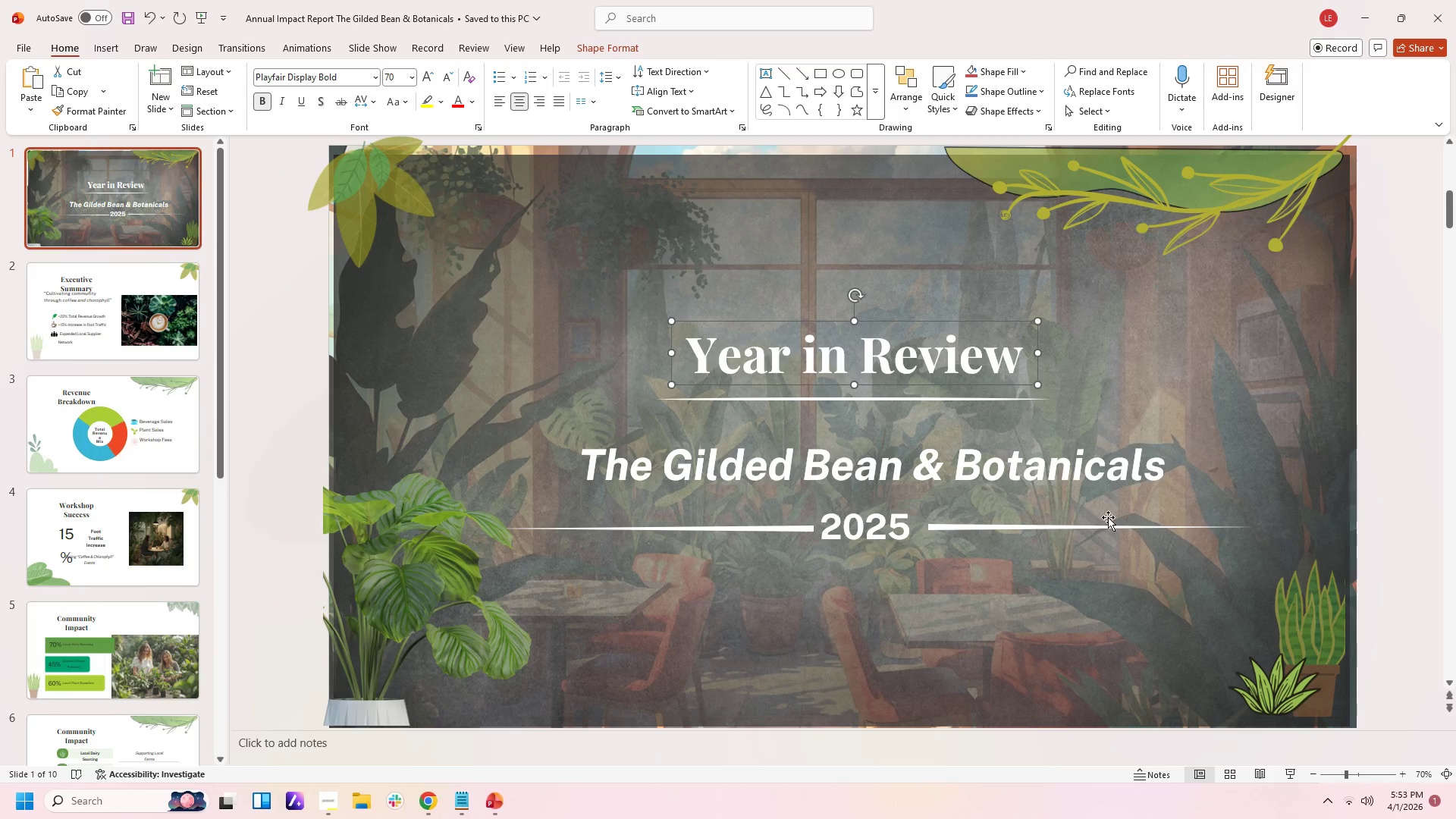 
left_click([1392, 453])
 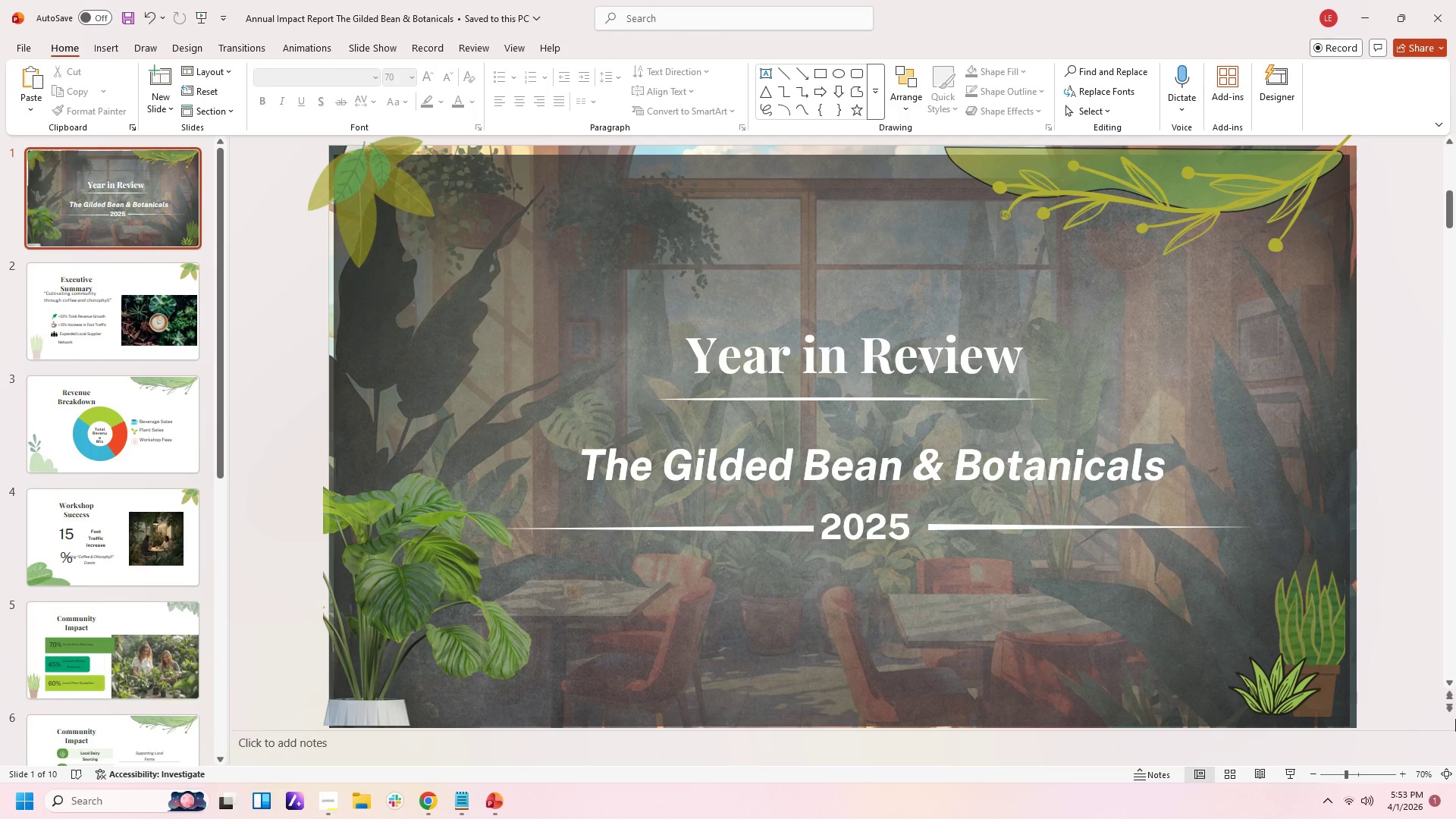 
left_click([1451, 685])
 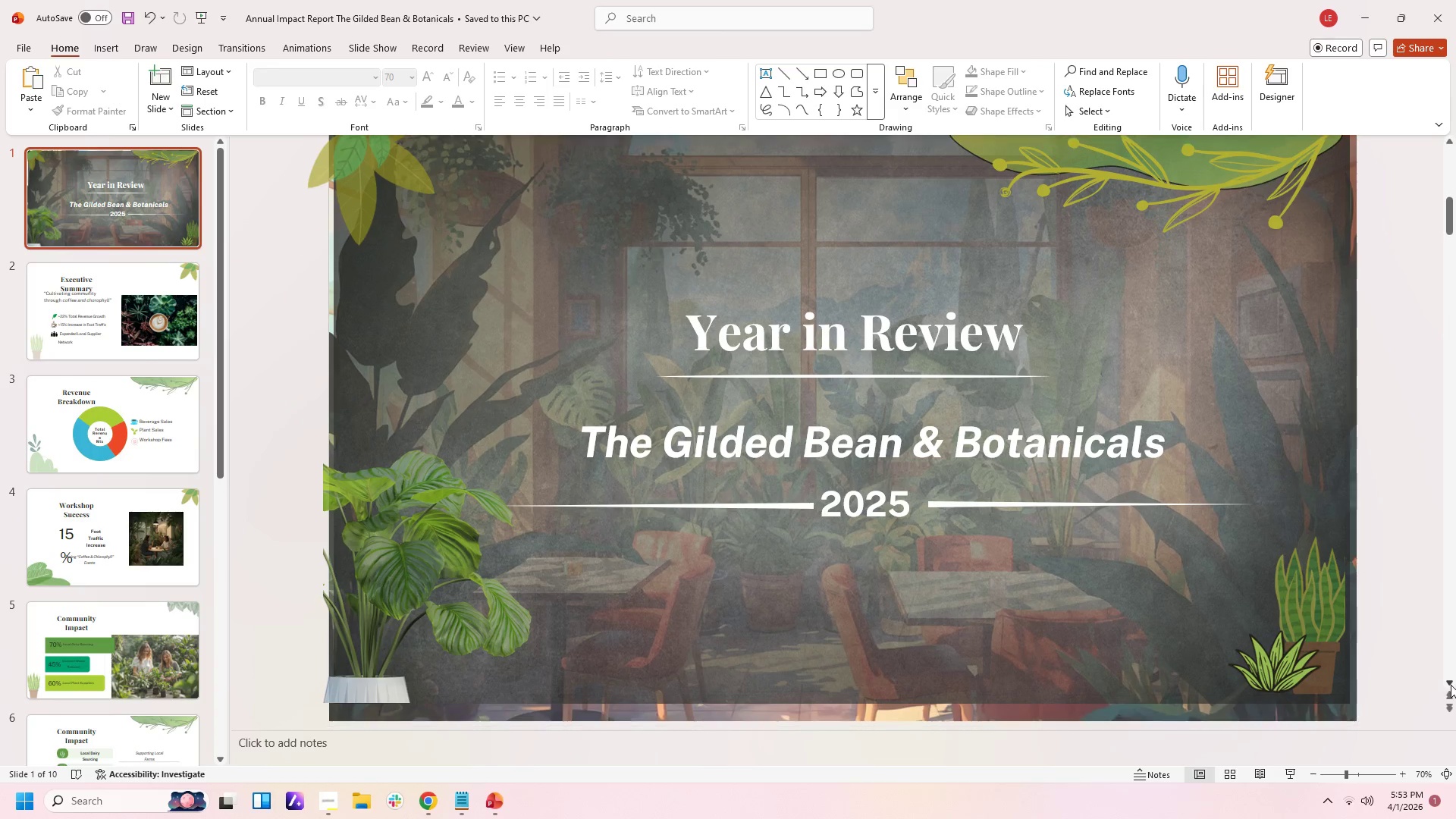 
double_click([1451, 685])
 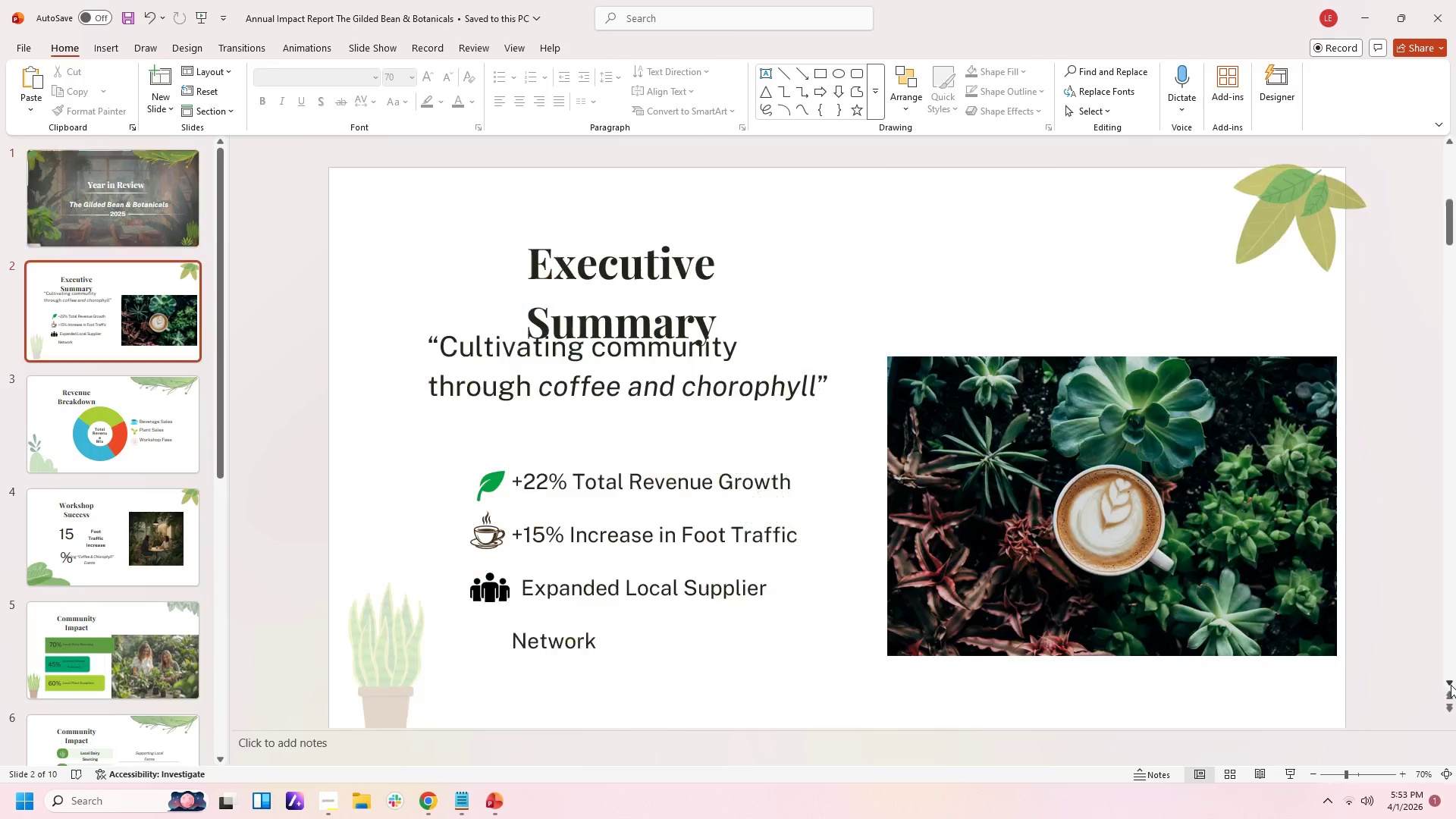 
triple_click([1451, 685])
 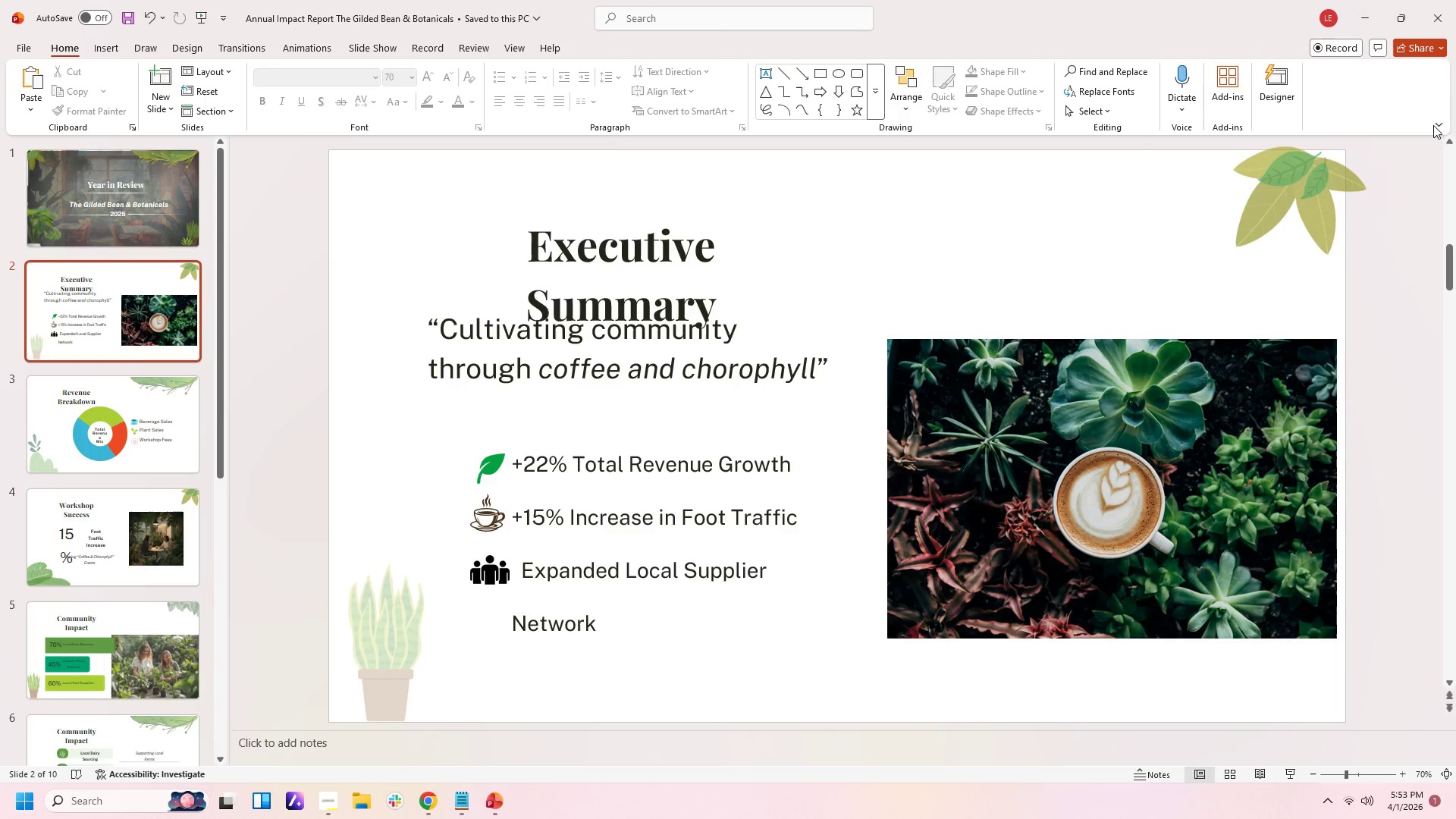 
left_click([1452, 143])
 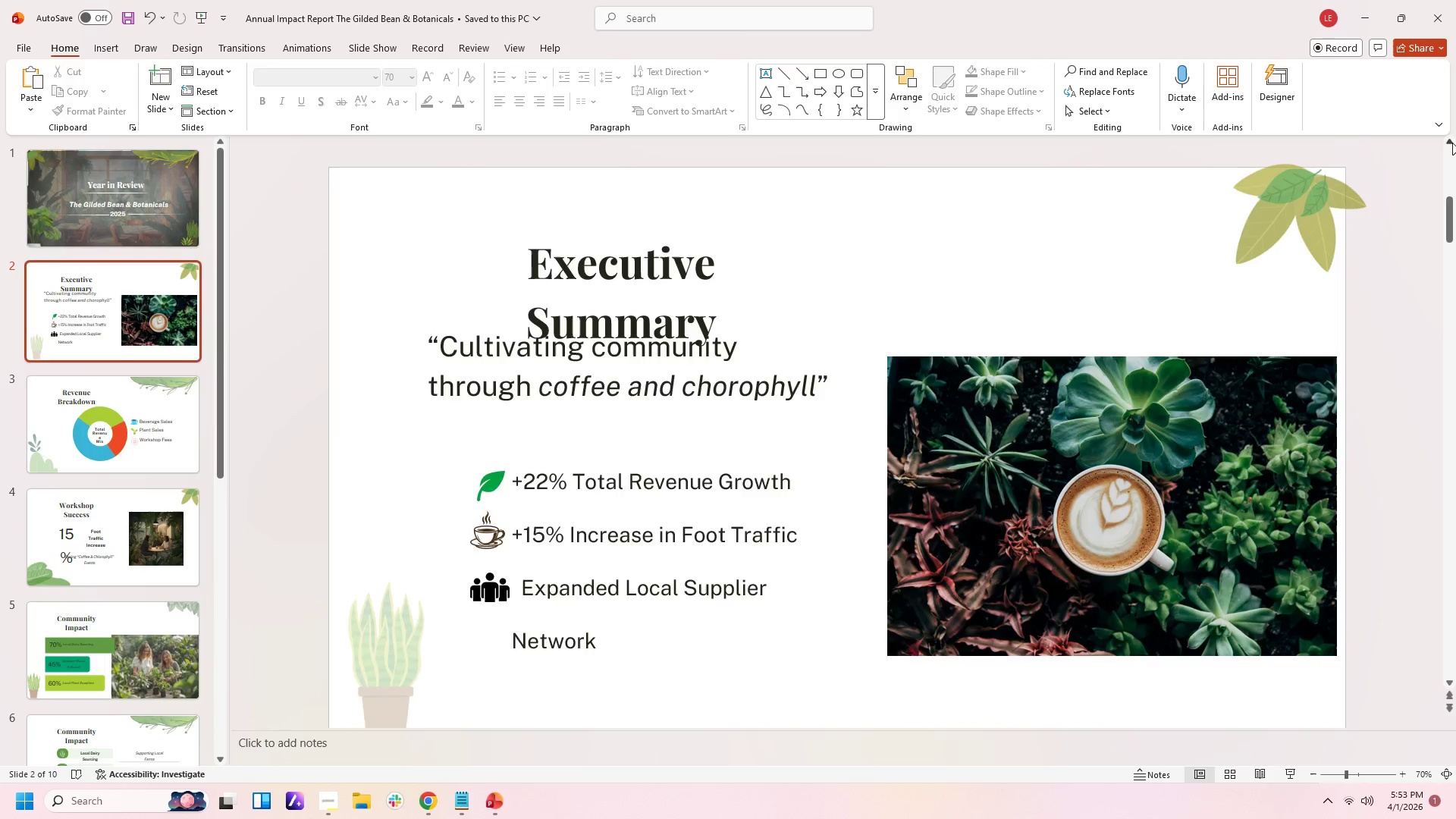 
left_click([1452, 143])
 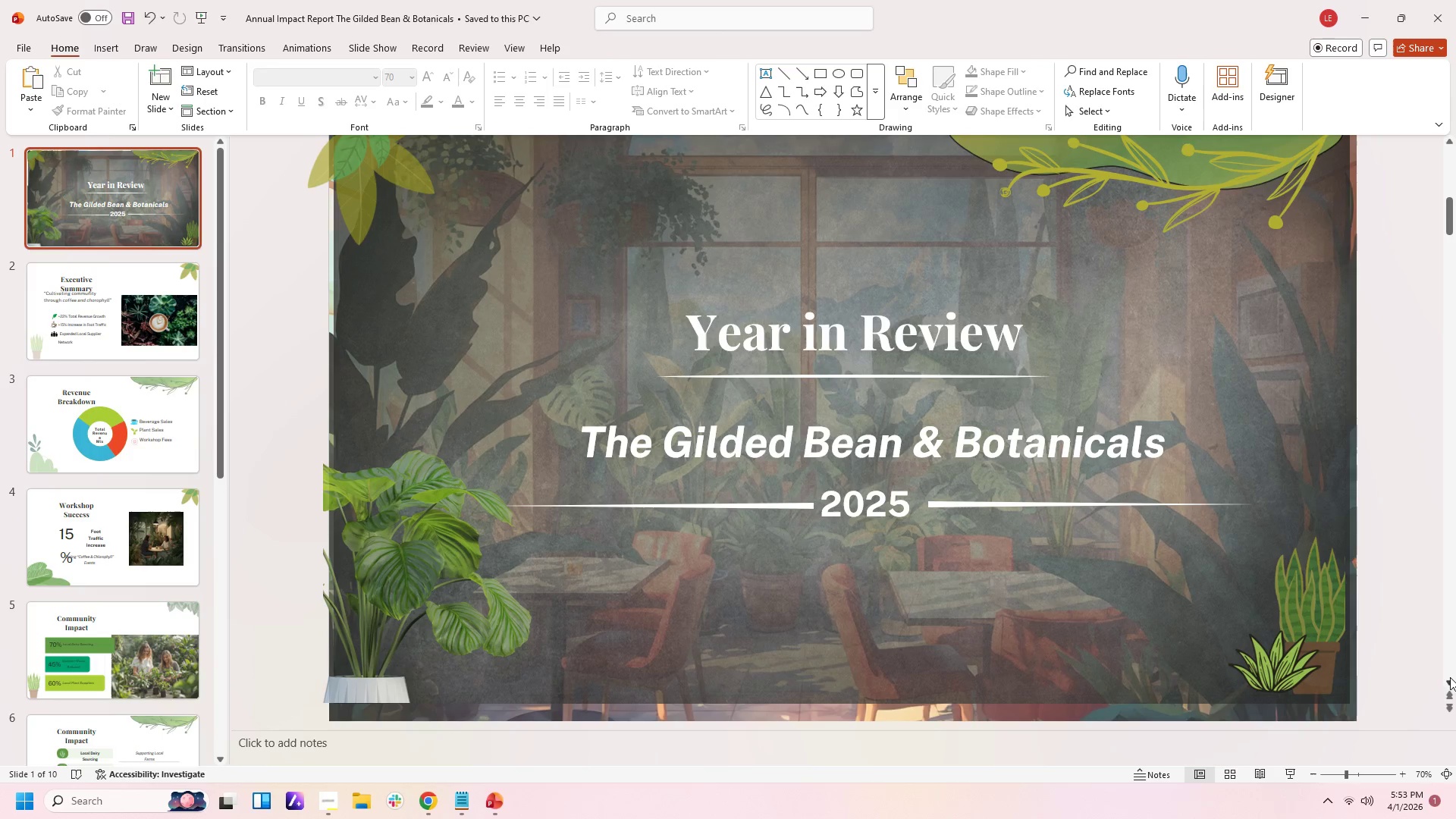 
left_click([1450, 680])
 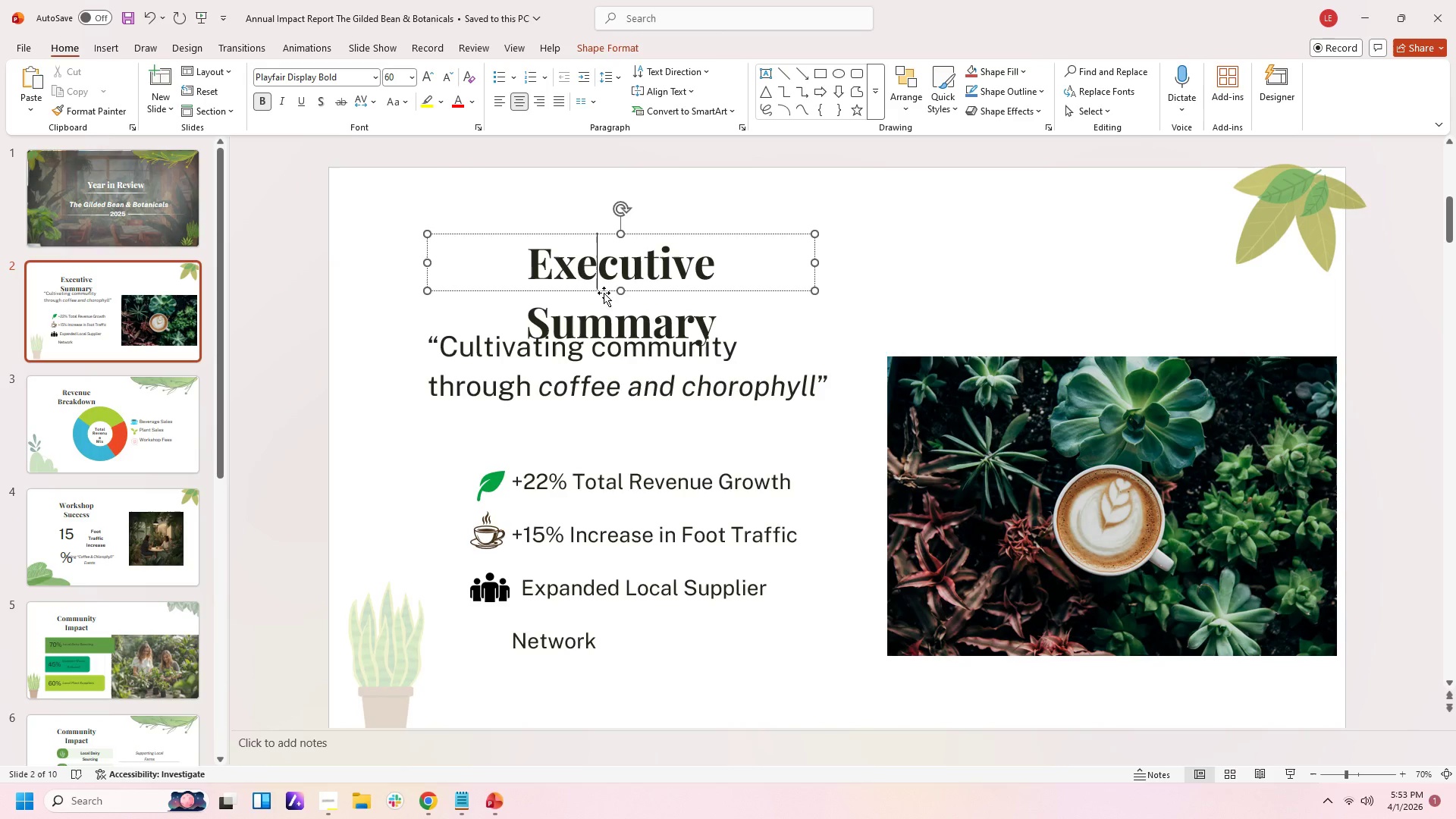 
double_click([761, 293])
 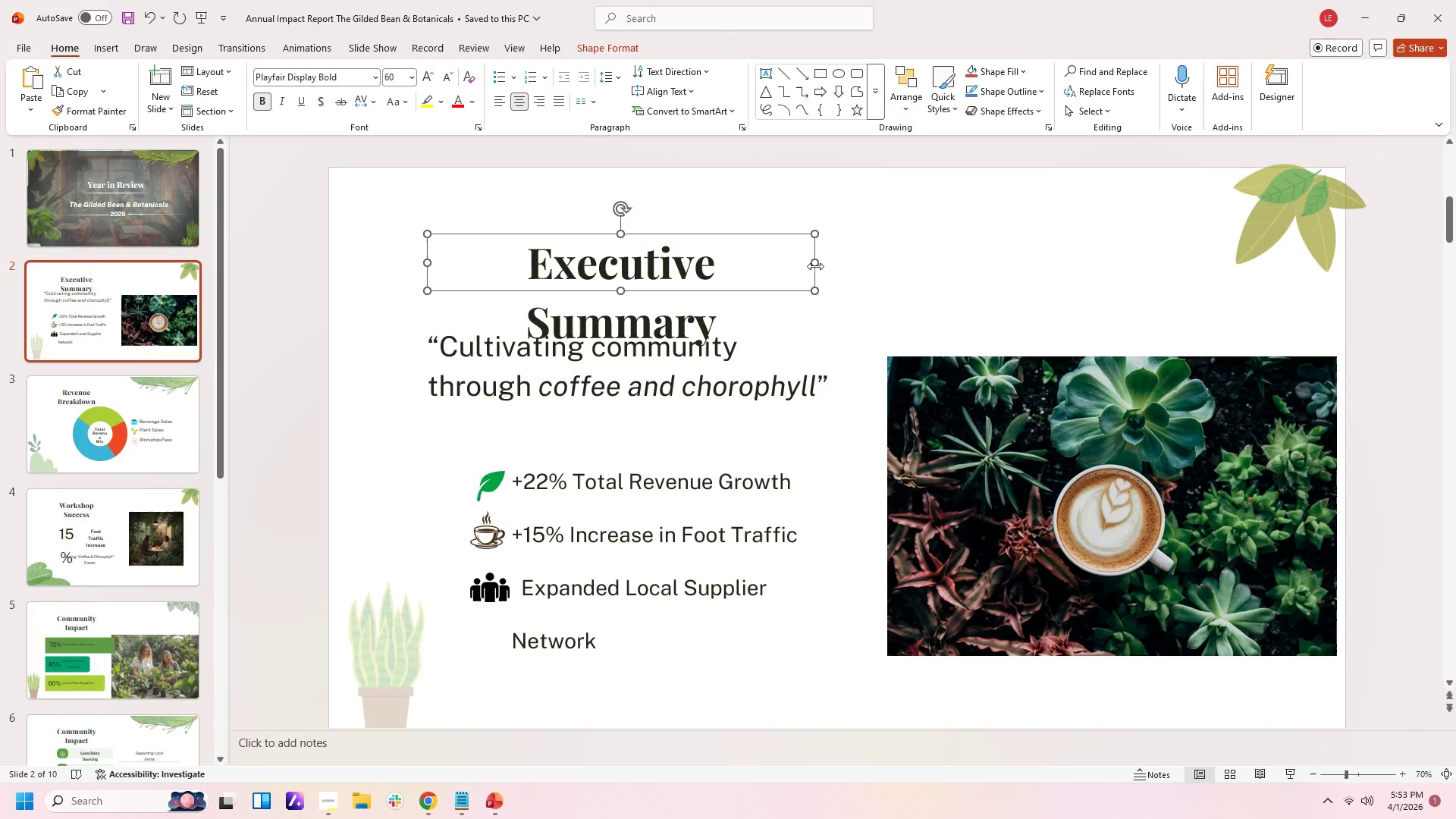 
left_click_drag(start_coordinate=[815, 265], to_coordinate=[831, 259])
 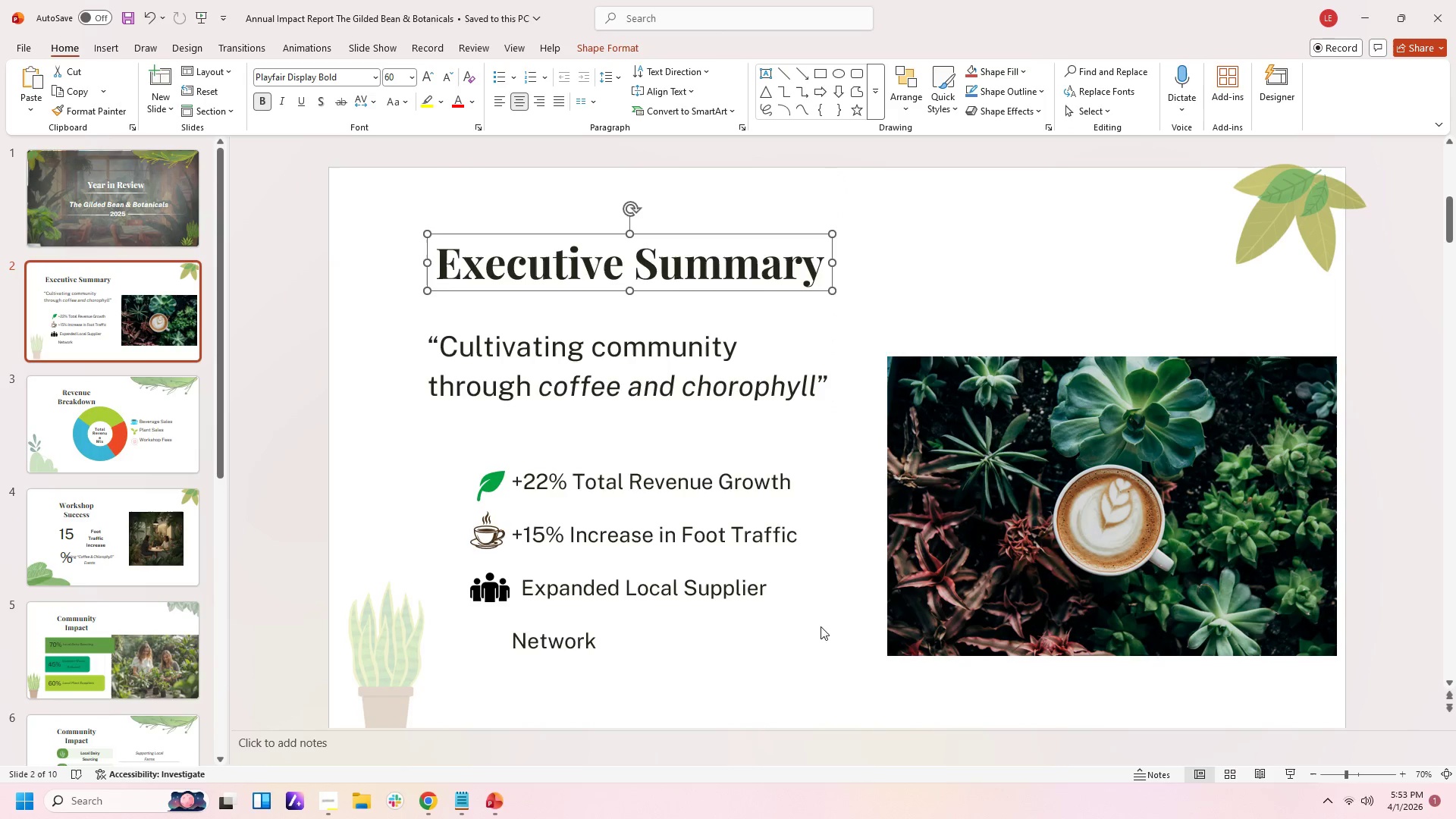 
left_click([708, 595])
 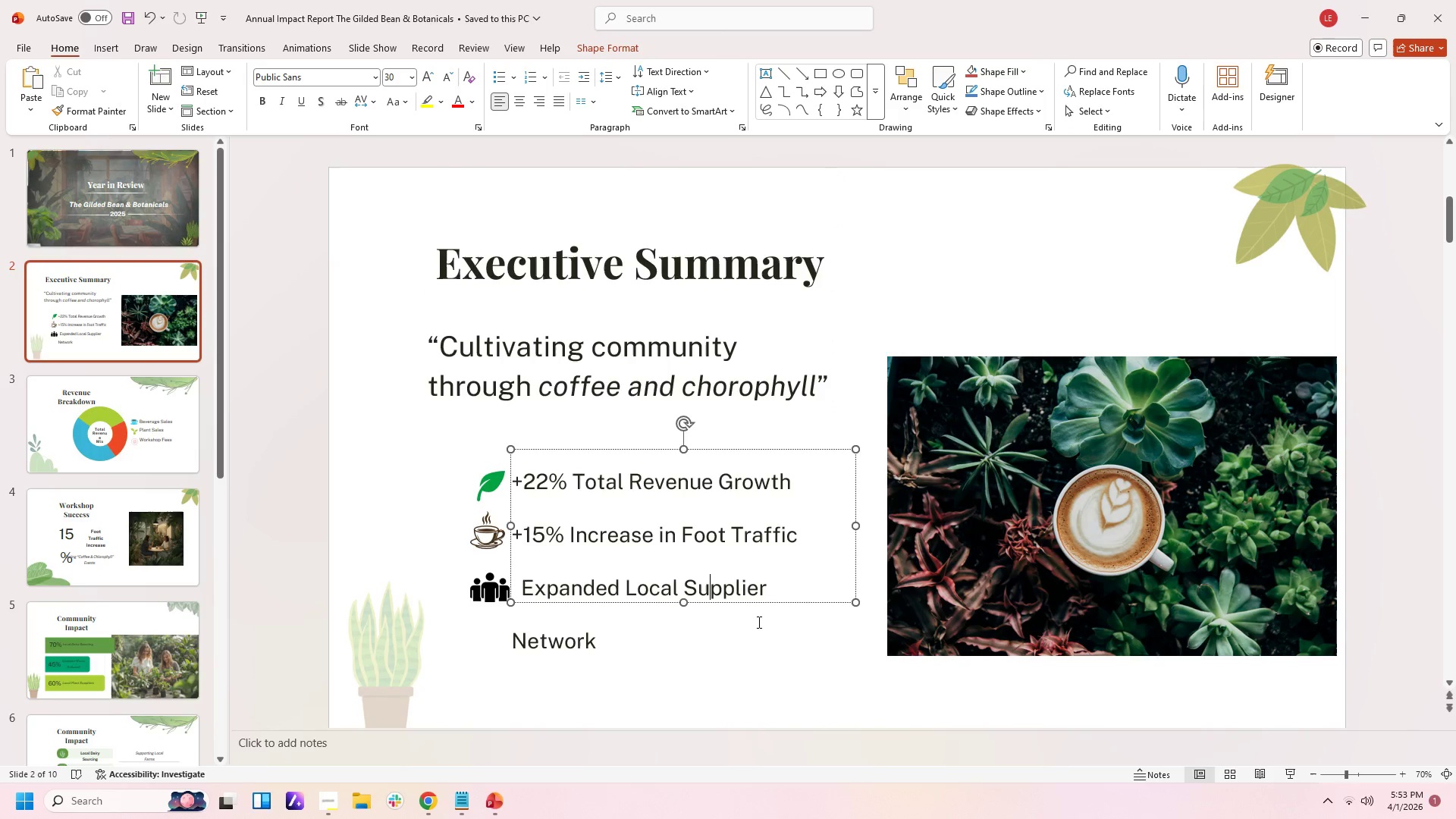 
left_click([759, 622])
 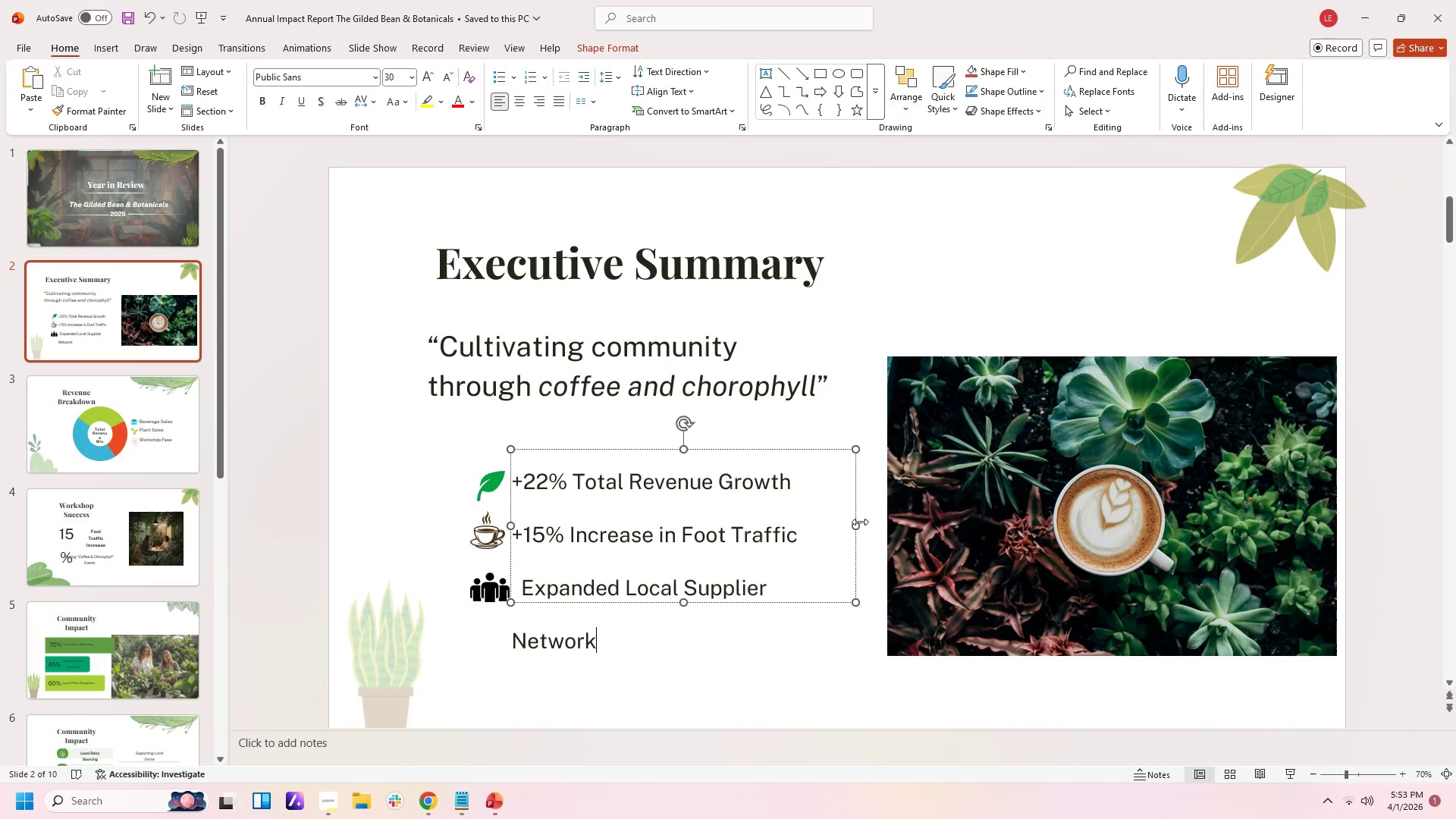 
left_click_drag(start_coordinate=[858, 523], to_coordinate=[868, 522])
 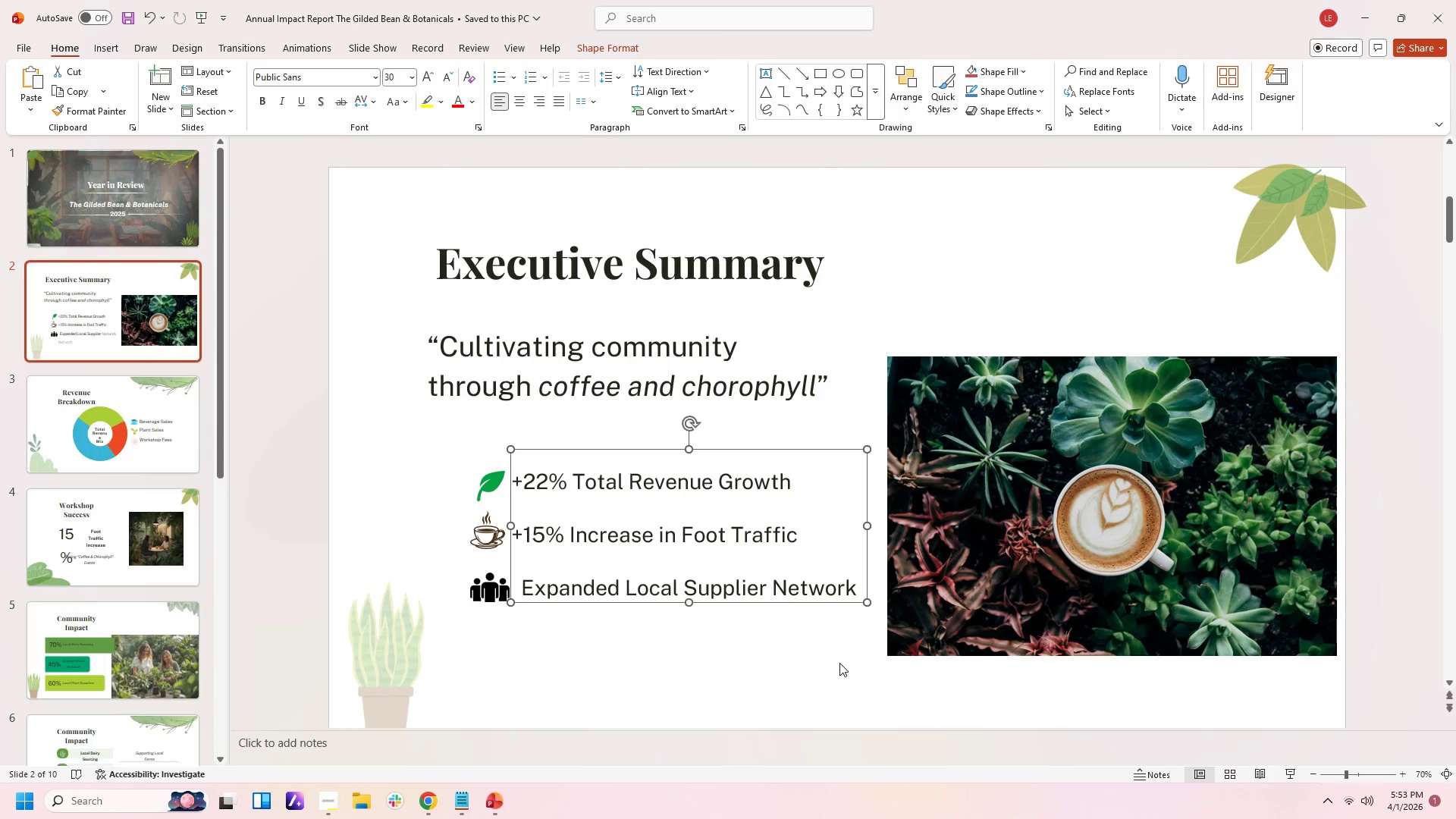 
left_click([839, 663])
 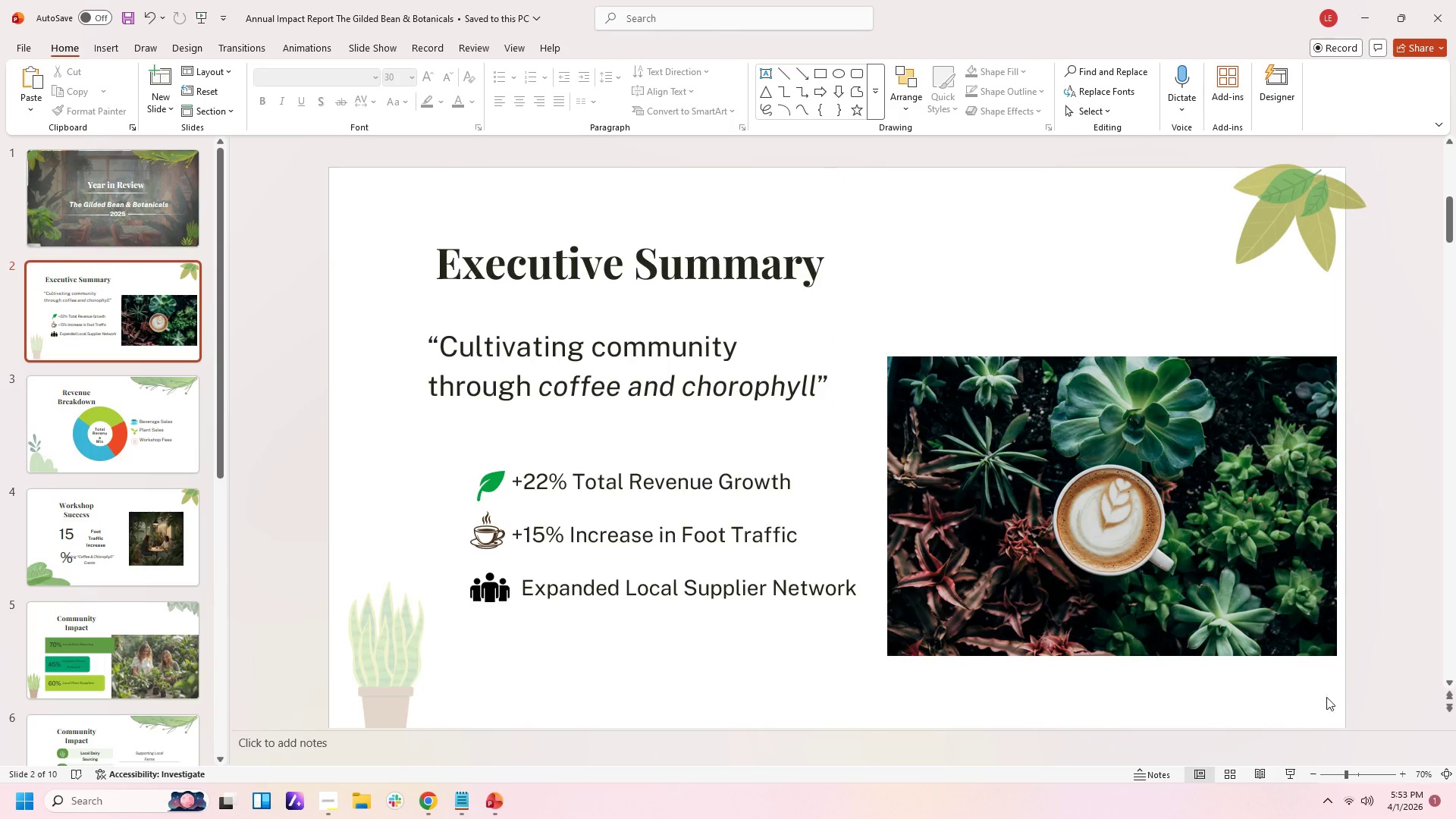 
scroll: coordinate [1328, 670], scroll_direction: down, amount: 3.0
 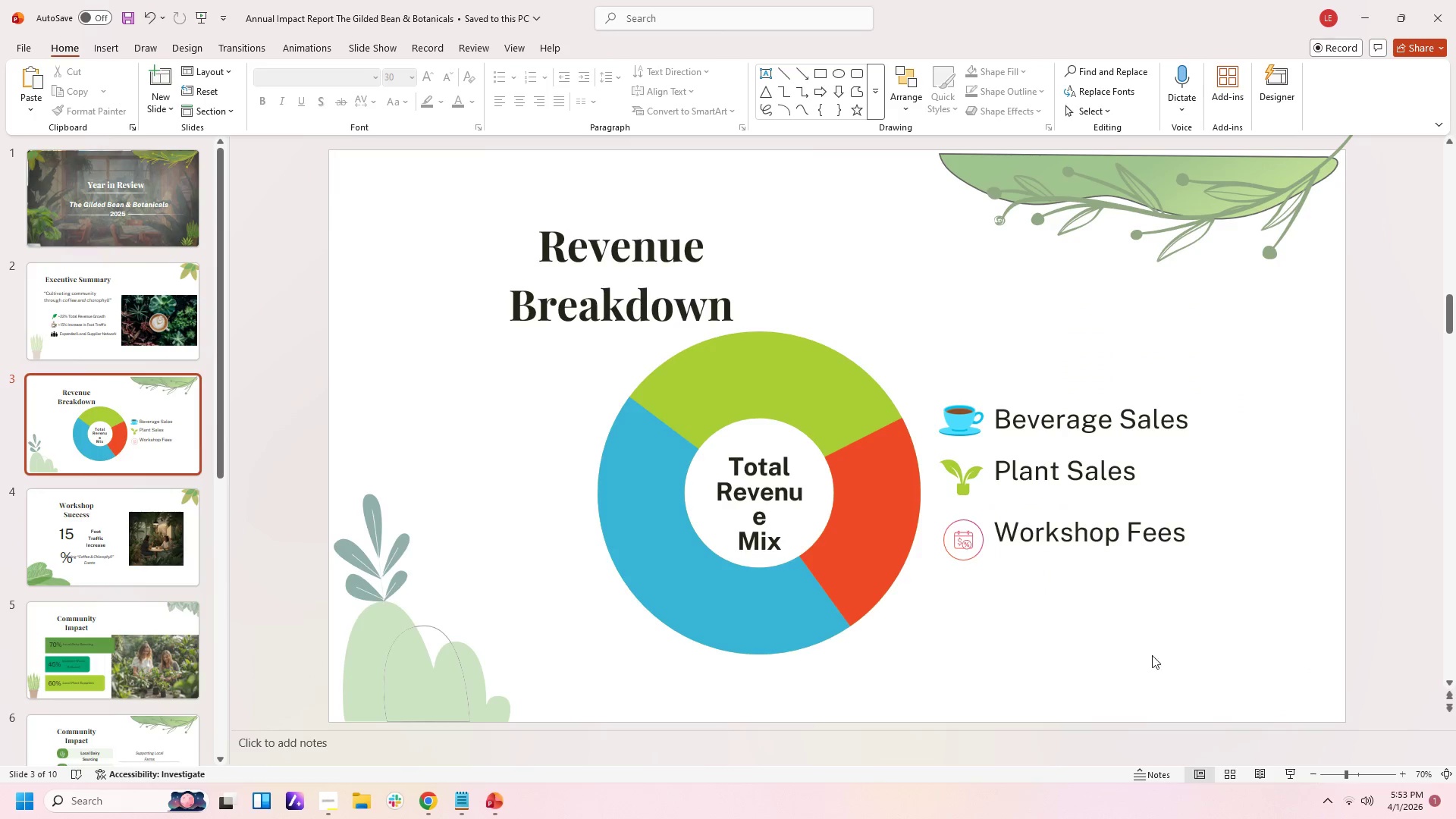 
left_click([773, 517])
 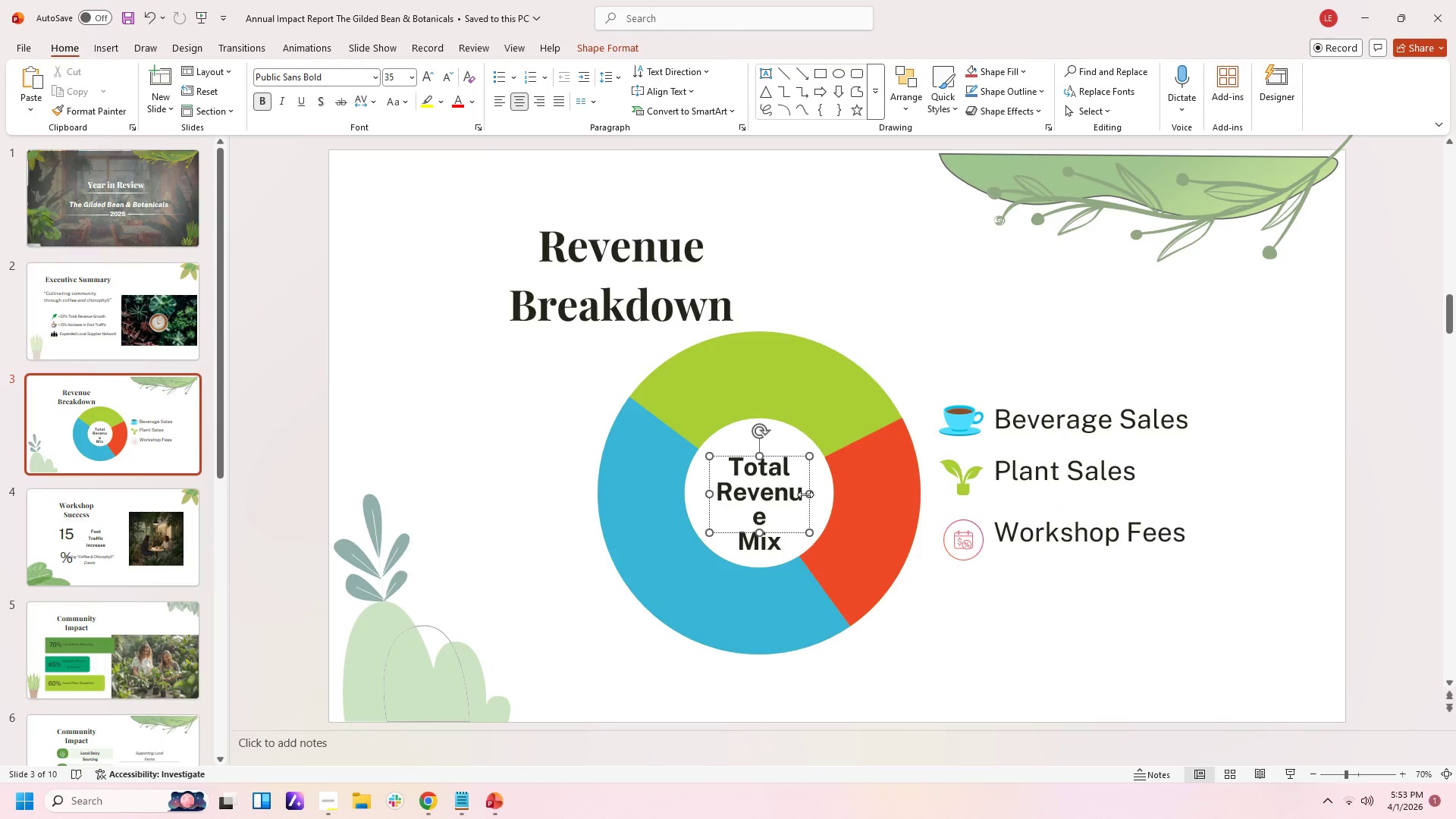 
left_click_drag(start_coordinate=[805, 494], to_coordinate=[817, 493])
 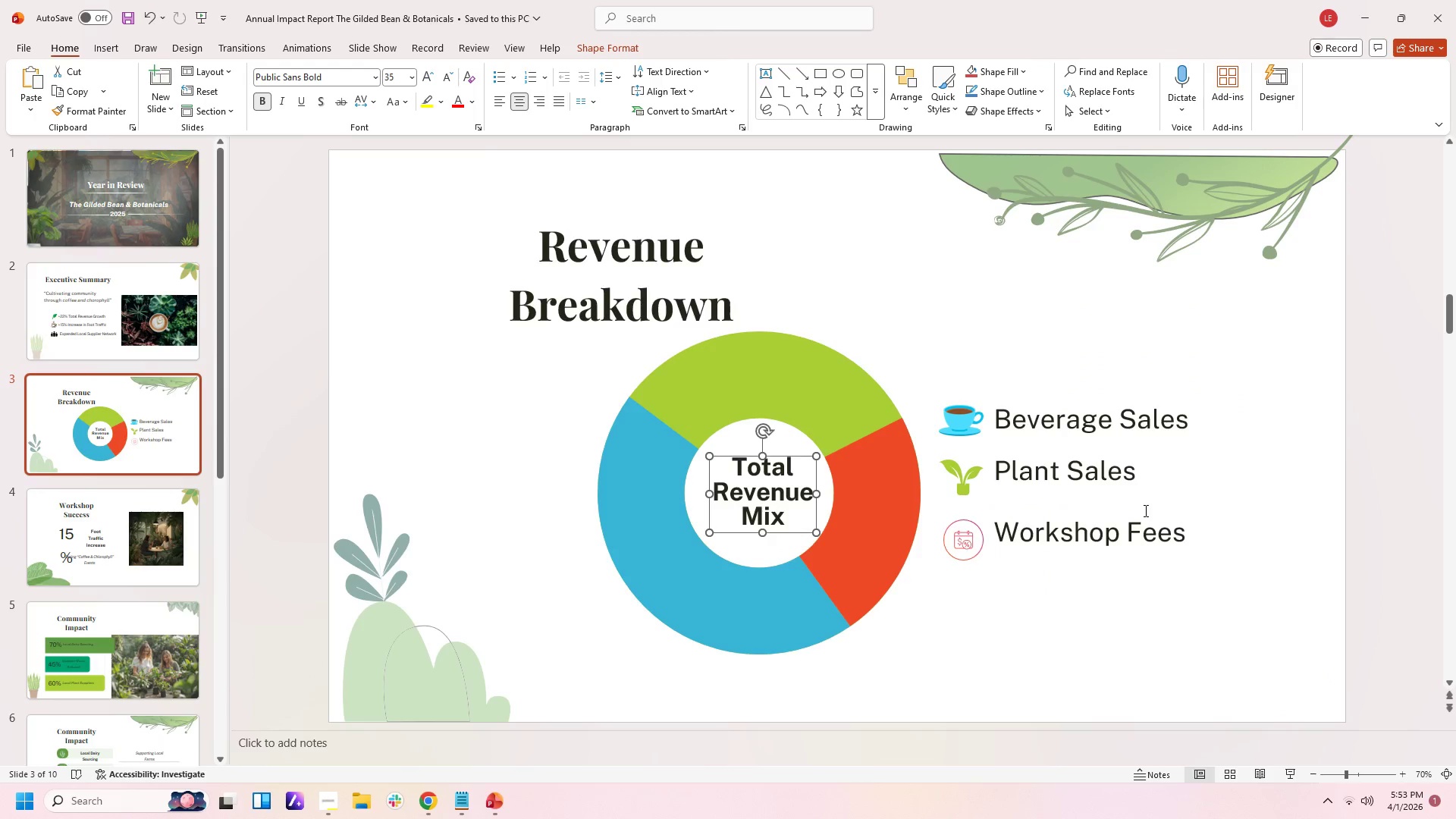 
left_click([1166, 508])
 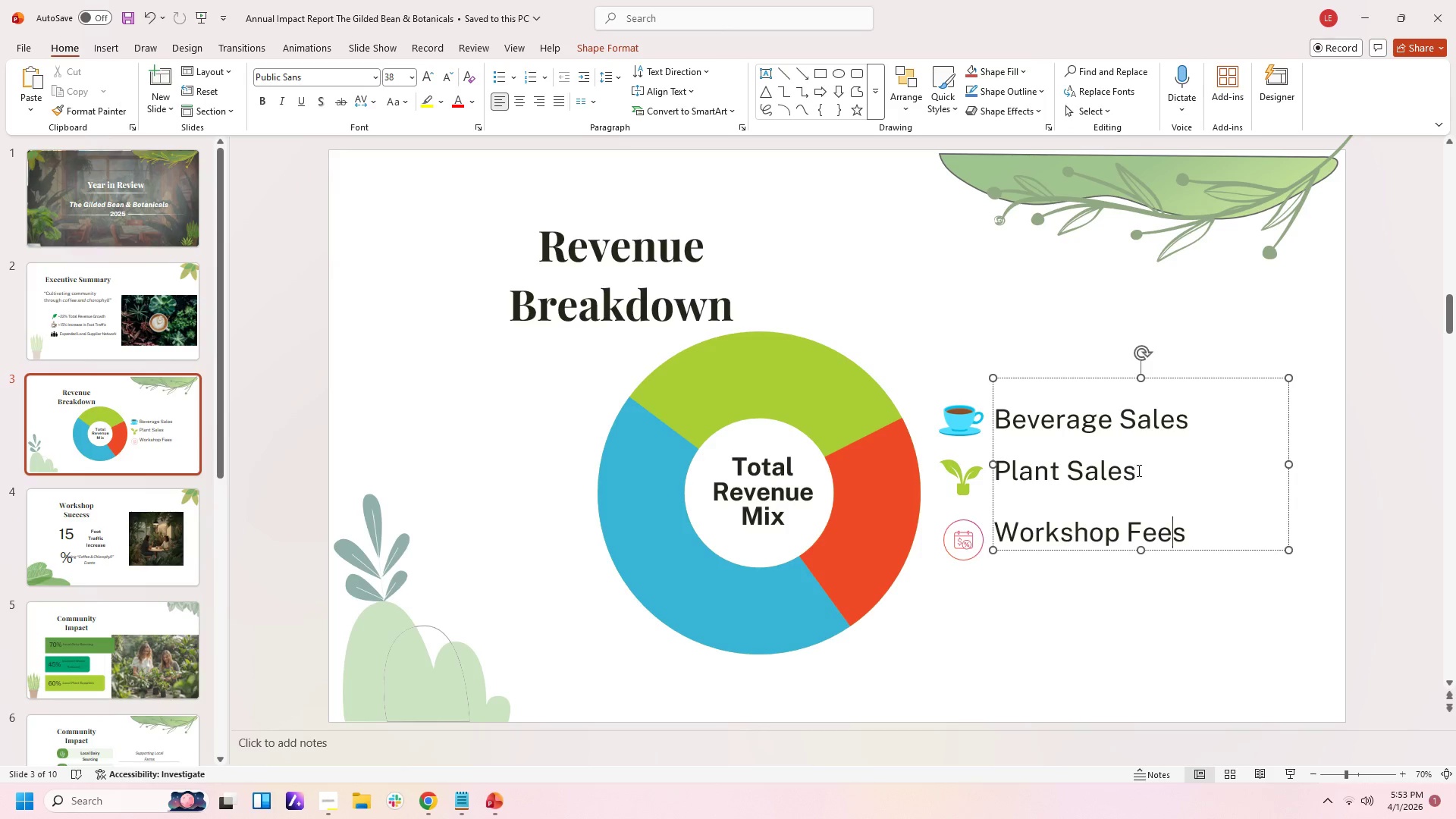 
left_click([1133, 450])
 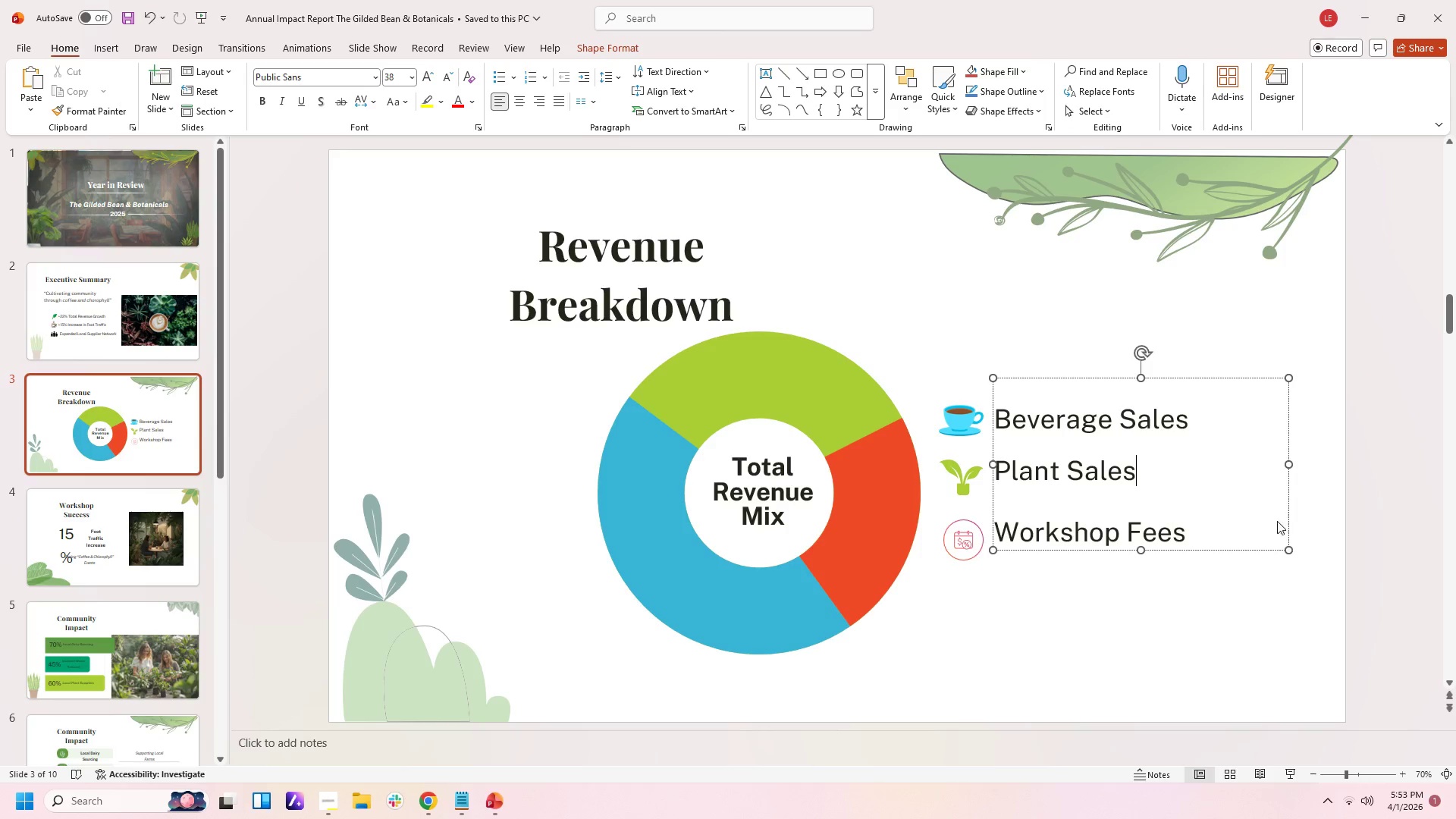 
left_click([1287, 582])
 